 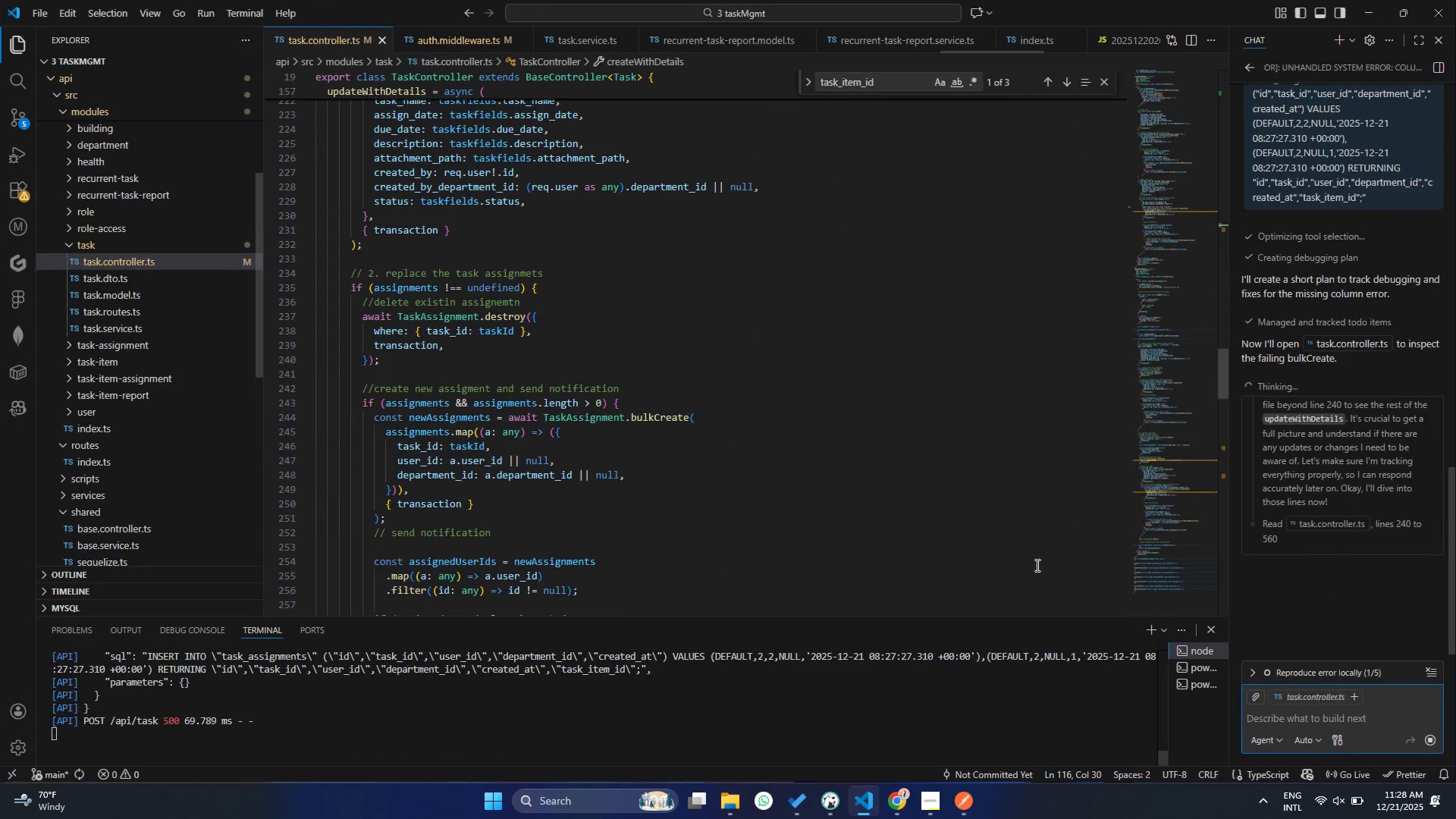 
left_click_drag(start_coordinate=[1356, 337], to_coordinate=[1394, 288])
 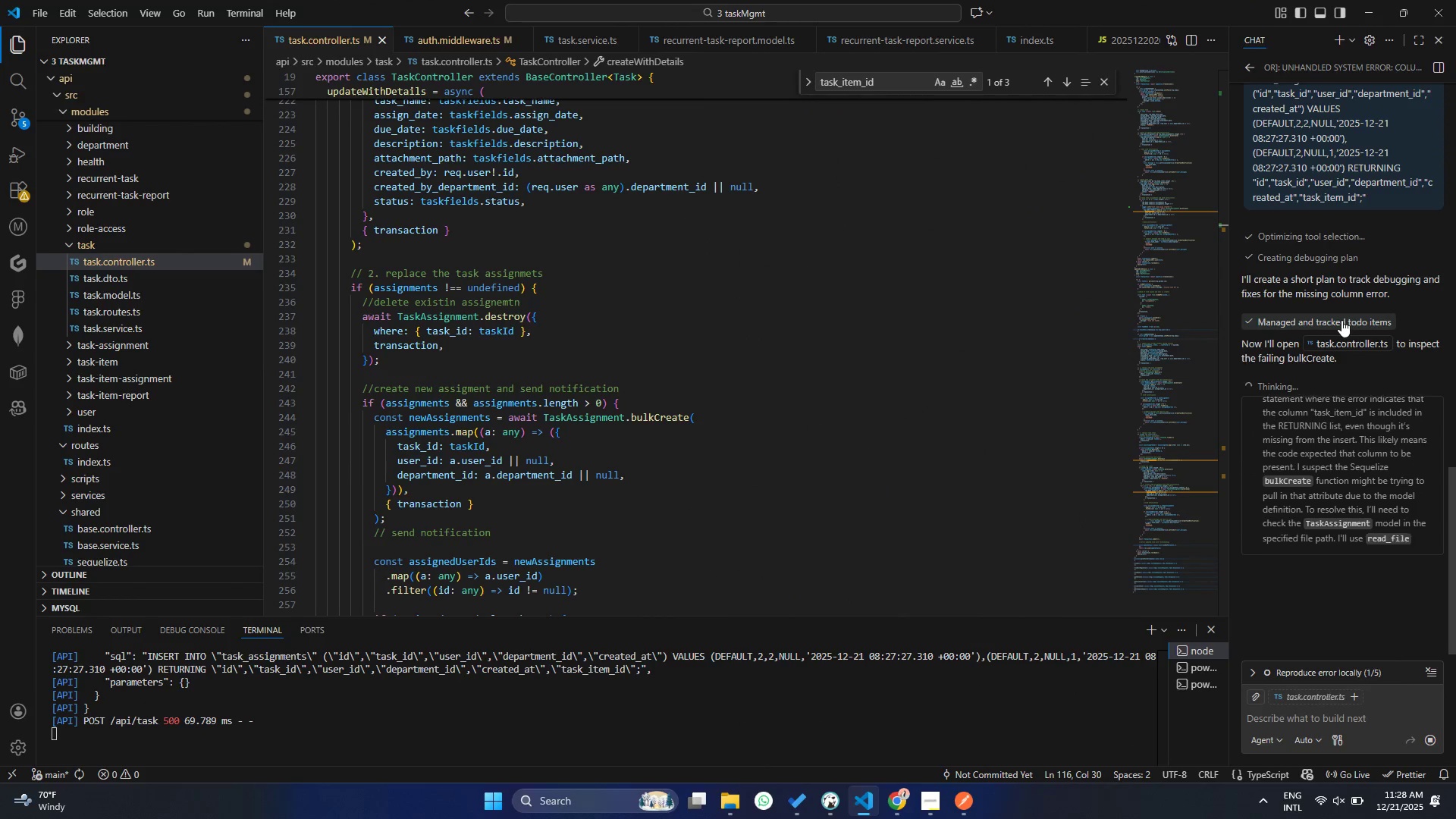 
mouse_move([1332, 369])
 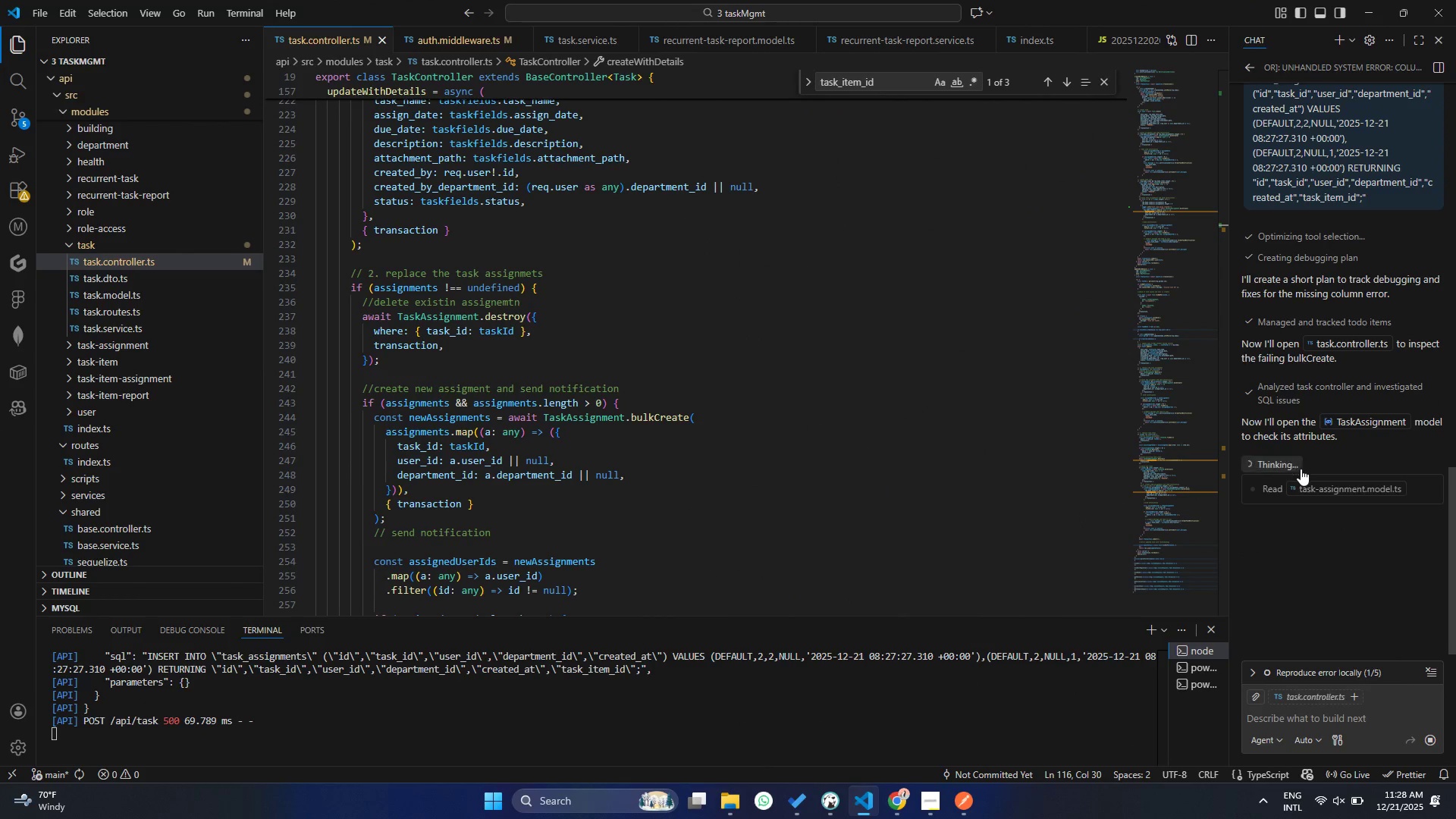 
left_click([1307, 488])
 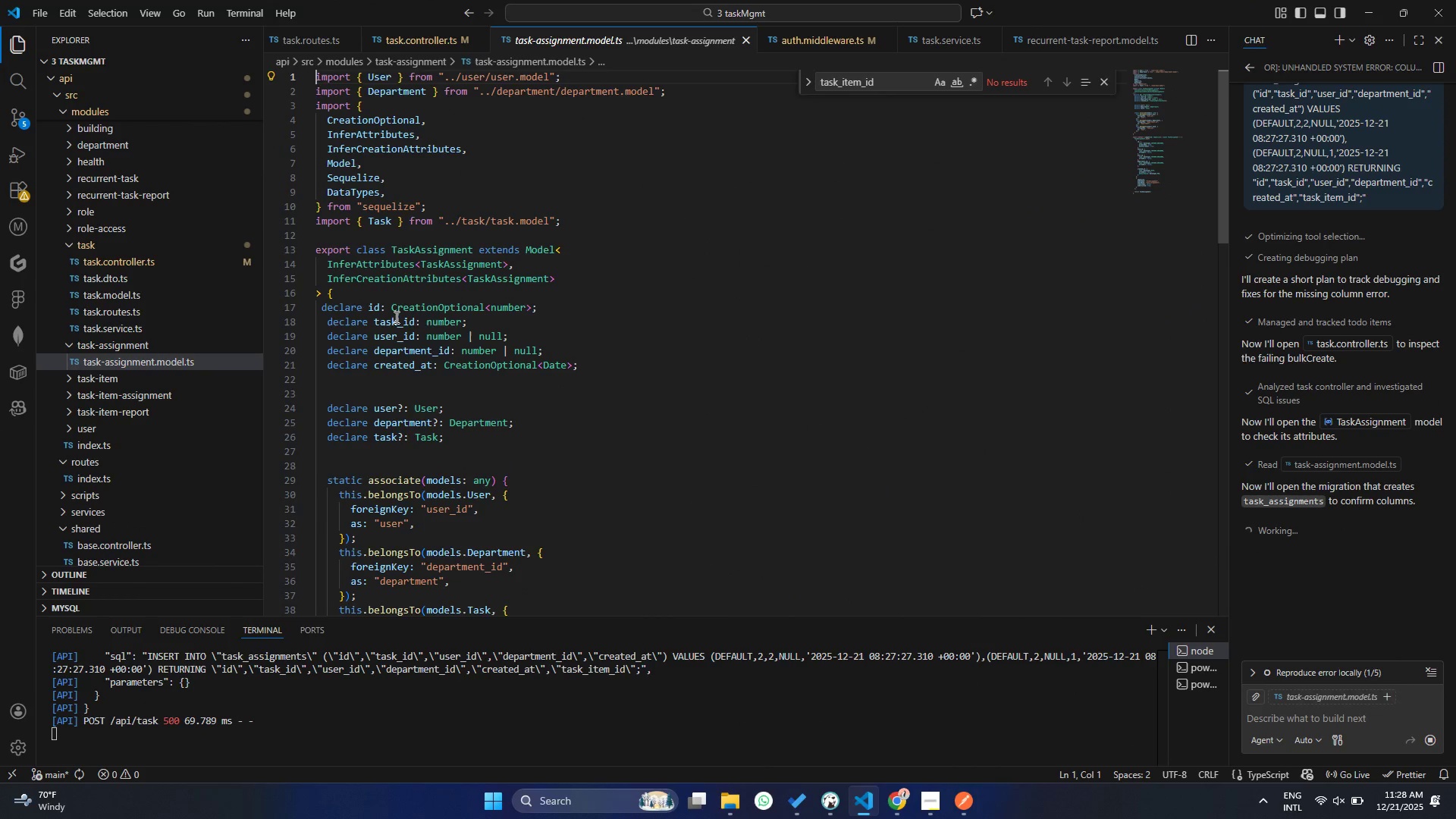 
scroll: coordinate [444, 331], scroll_direction: down, amount: 6.0
 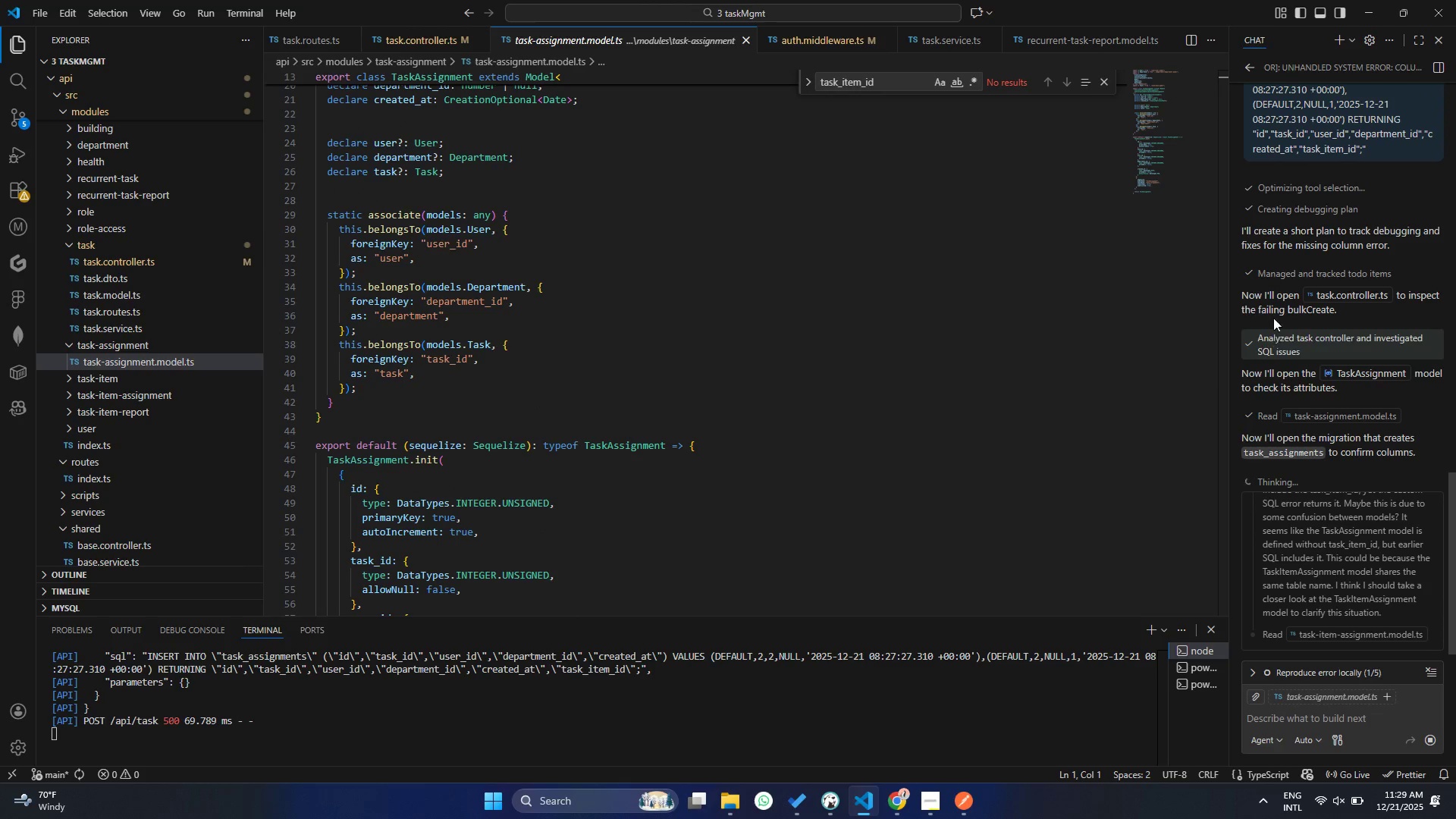 
left_click([1349, 297])
 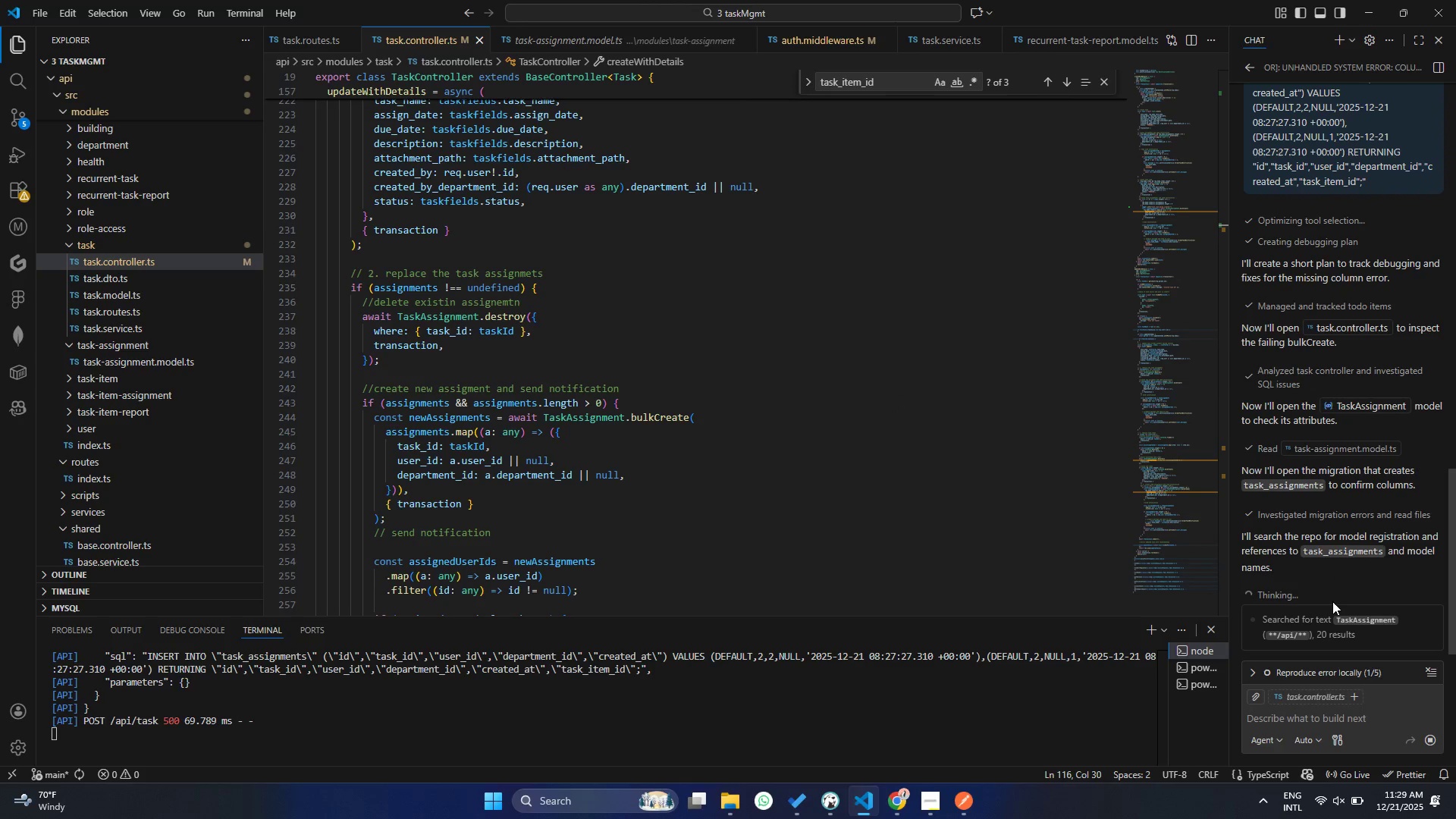 
wait(7.14)
 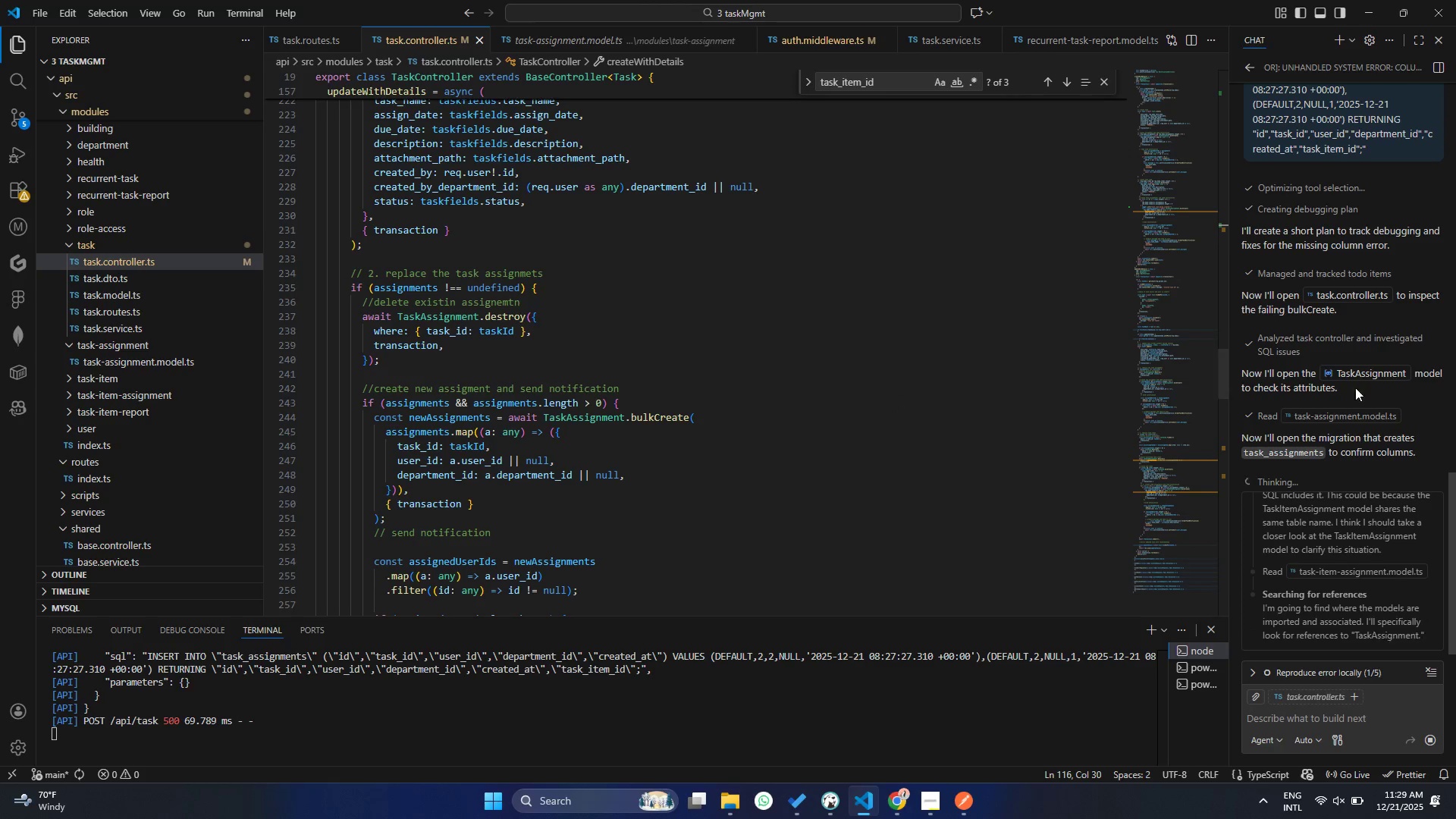 
left_click([1348, 448])
 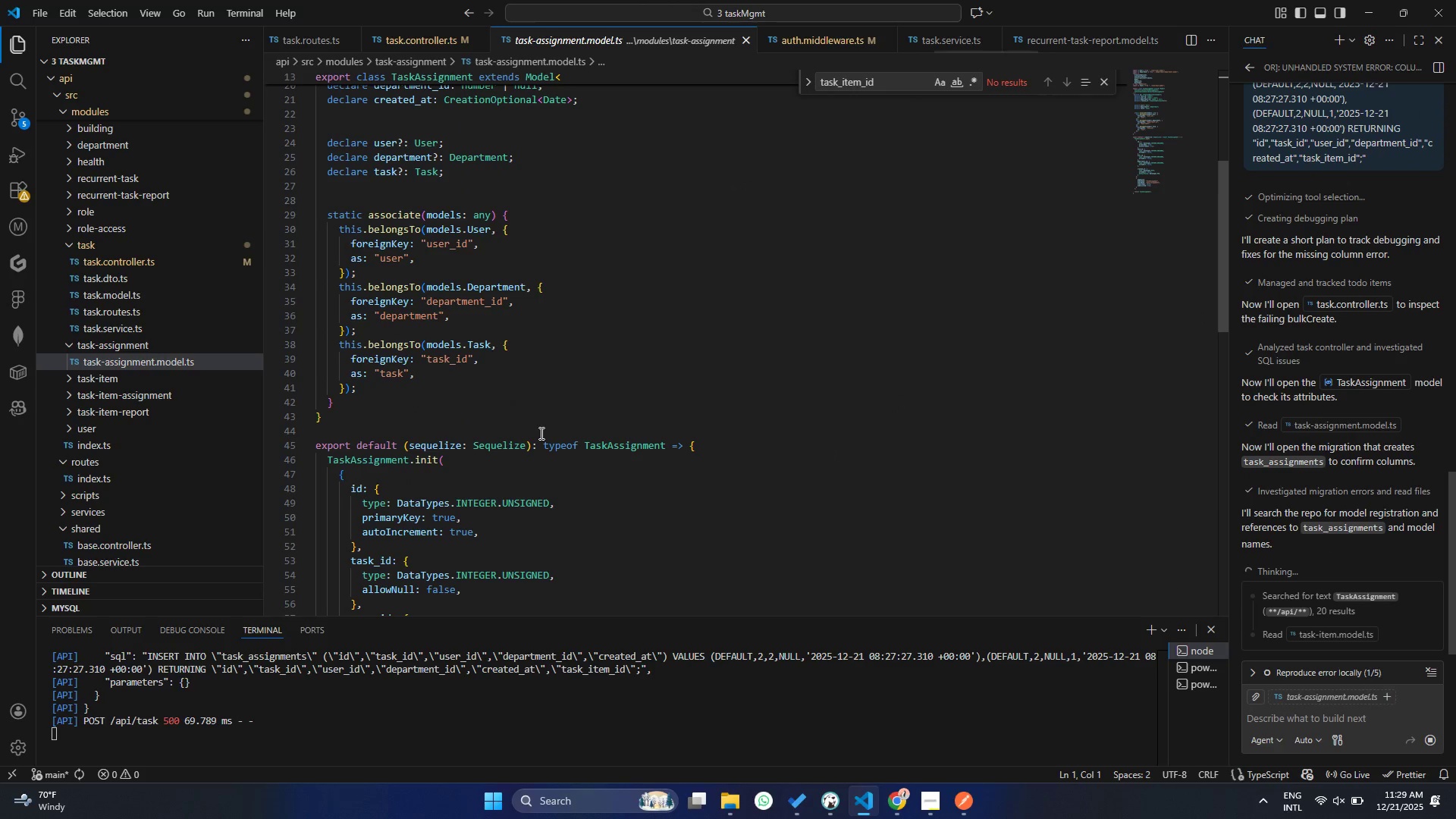 
scroll: coordinate [540, 433], scroll_direction: up, amount: 3.0
 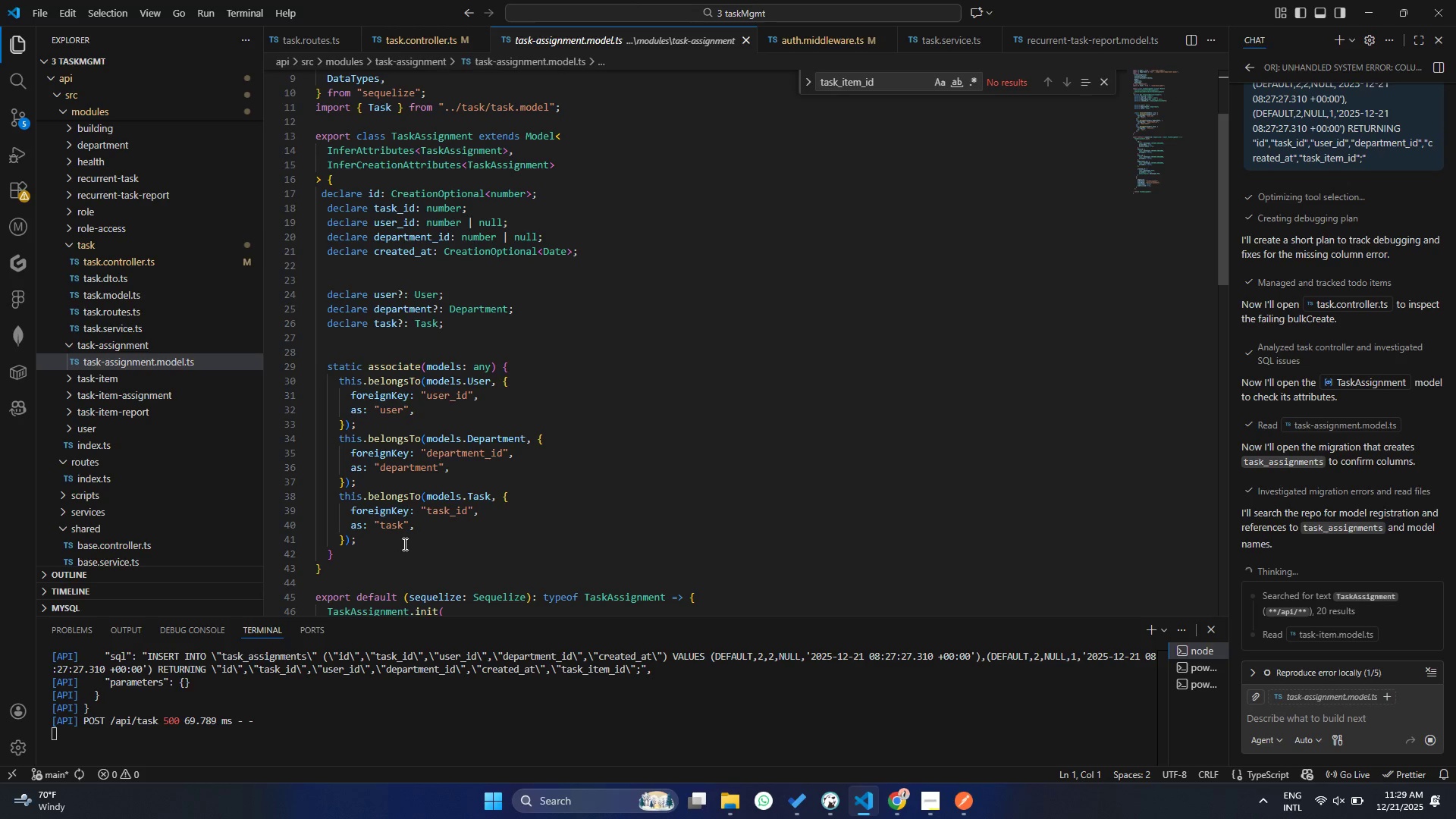 
scroll: coordinate [1295, 492], scroll_direction: down, amount: 4.0
 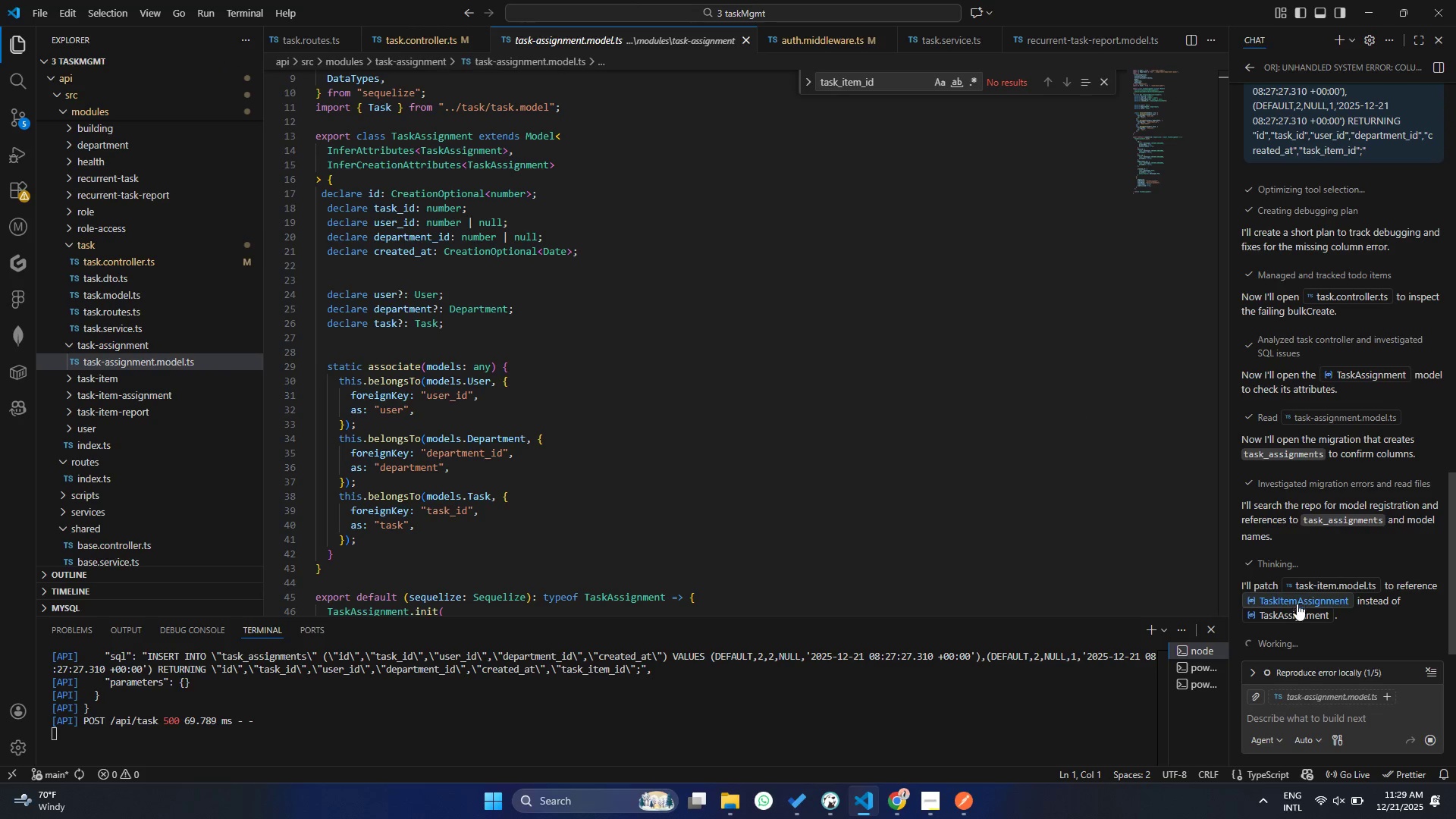 
left_click([1297, 602])
 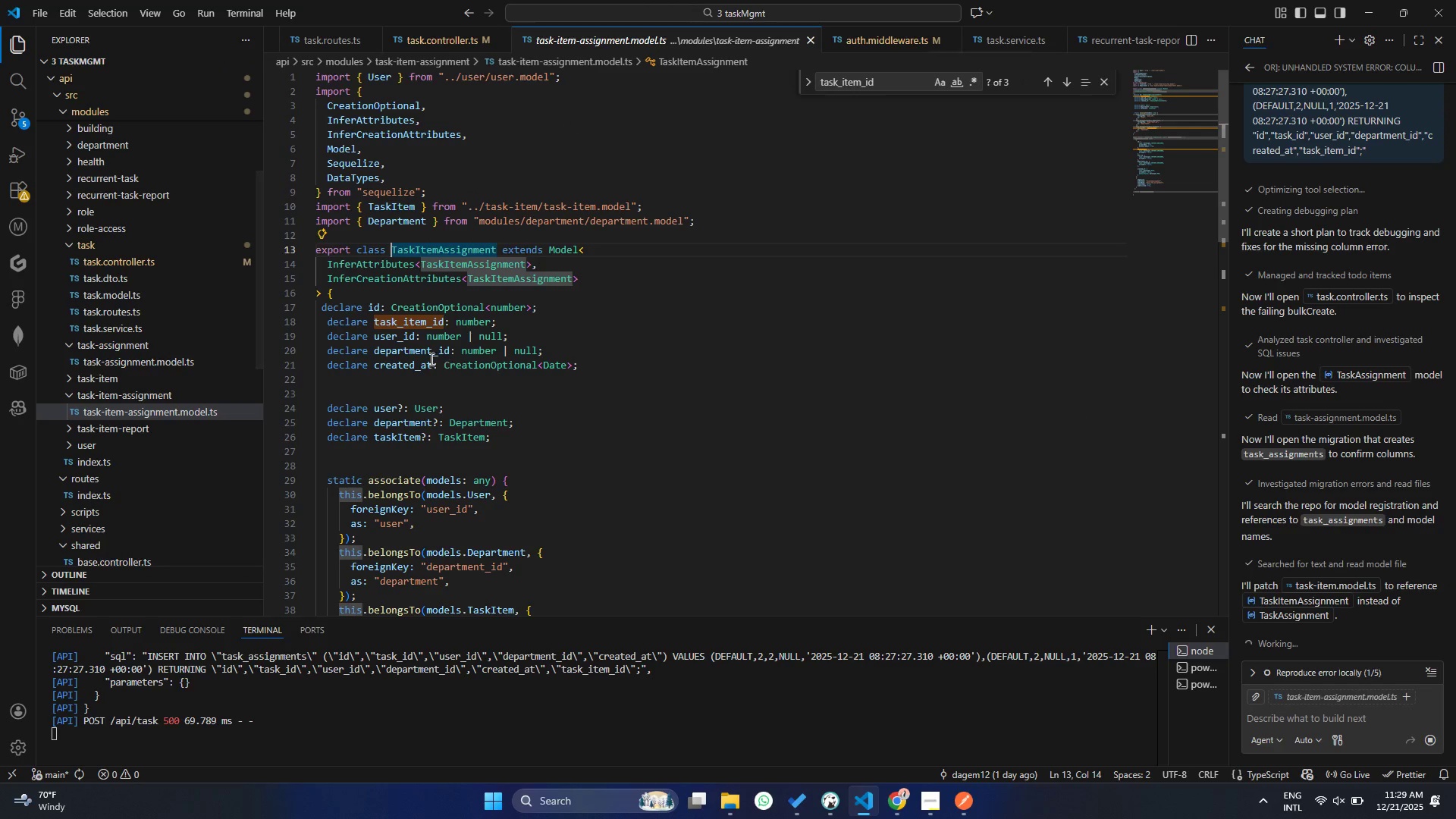 
left_click([394, 322])
 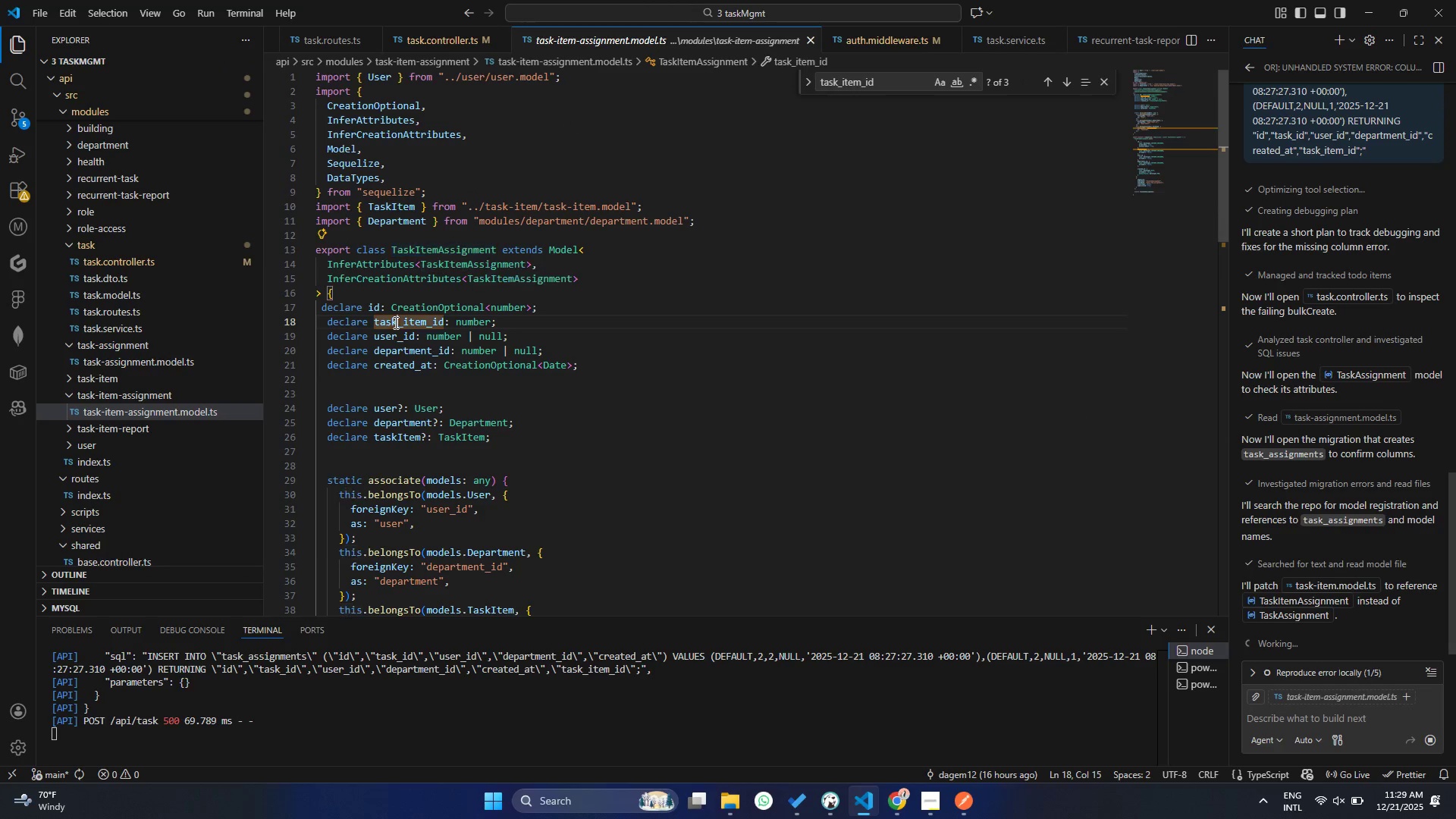 
left_click_drag(start_coordinate=[394, 322], to_coordinate=[1420, 346])
 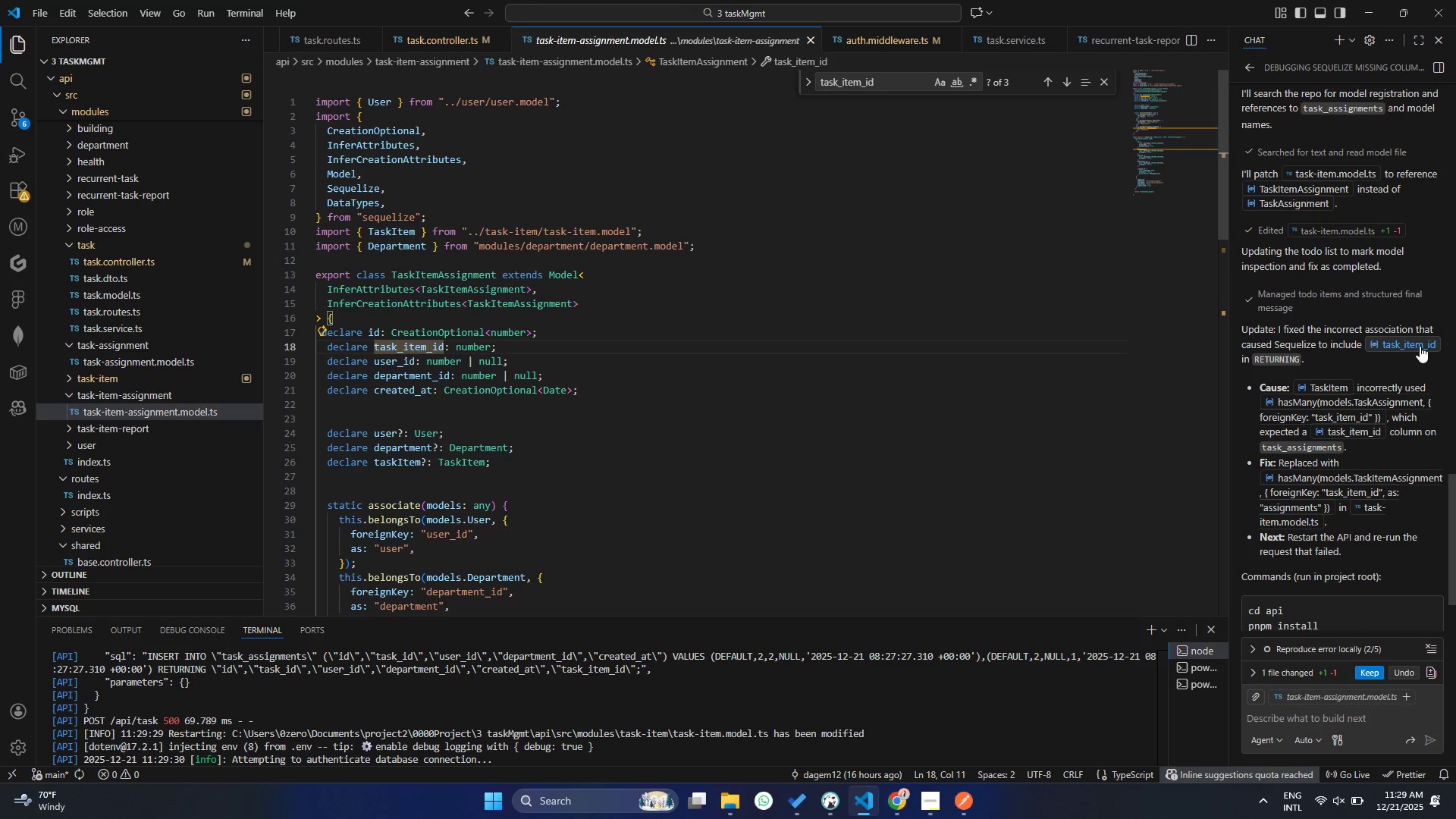 
scroll: coordinate [433, 265], scroll_direction: down, amount: 2.0
 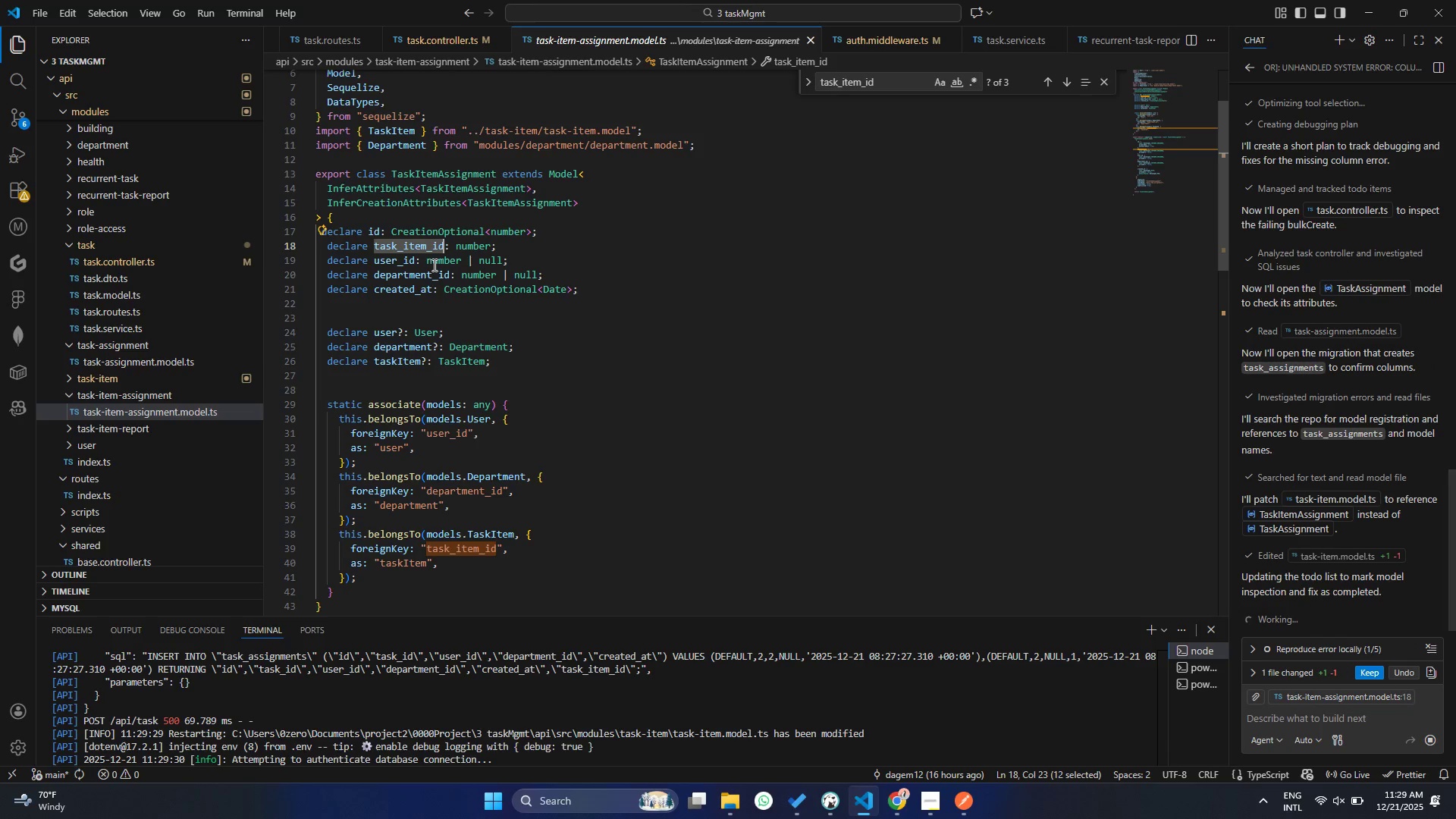 
scroll: coordinate [433, 265], scroll_direction: up, amount: 2.0
 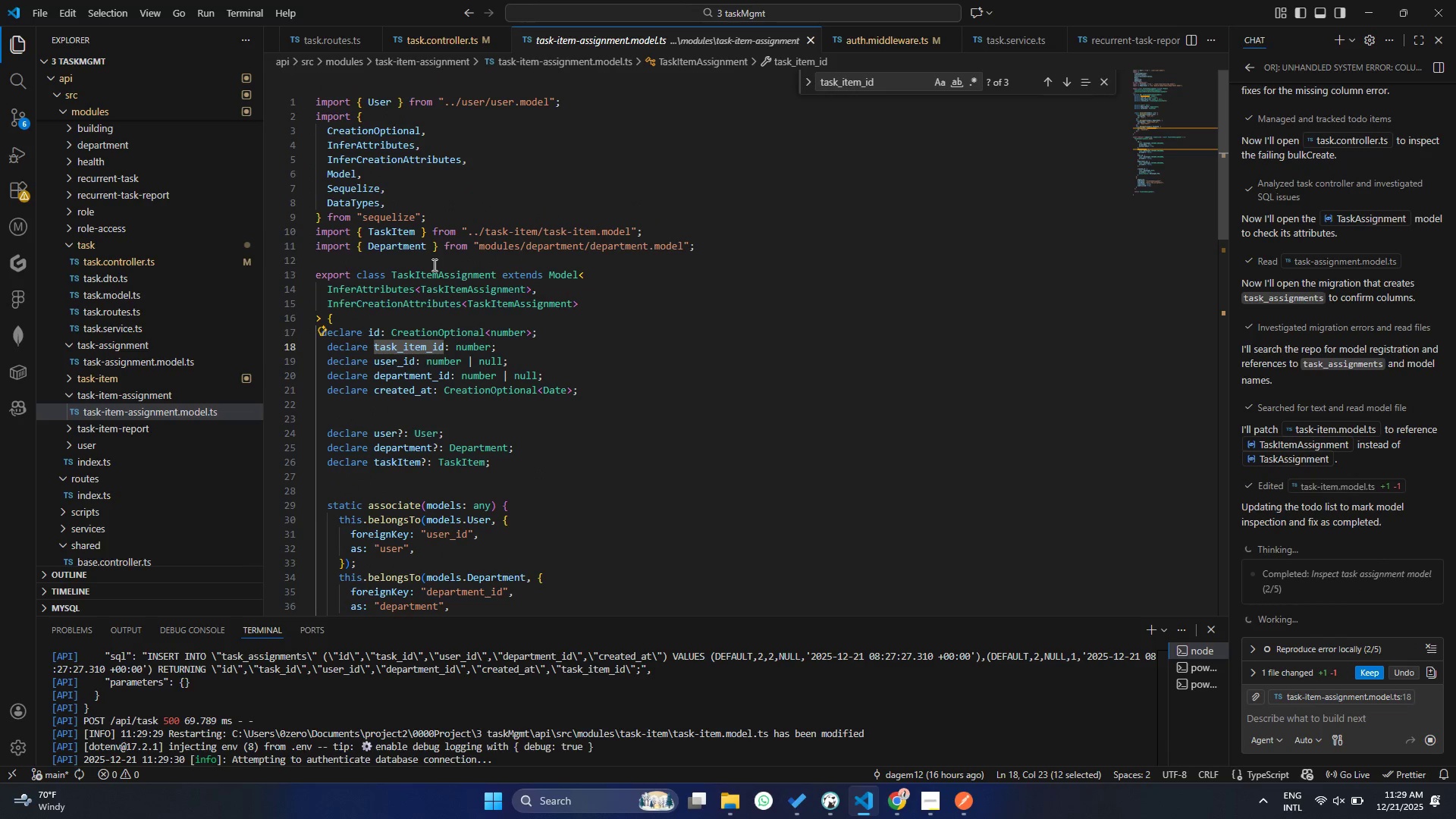 
scroll: coordinate [433, 265], scroll_direction: down, amount: 6.0
 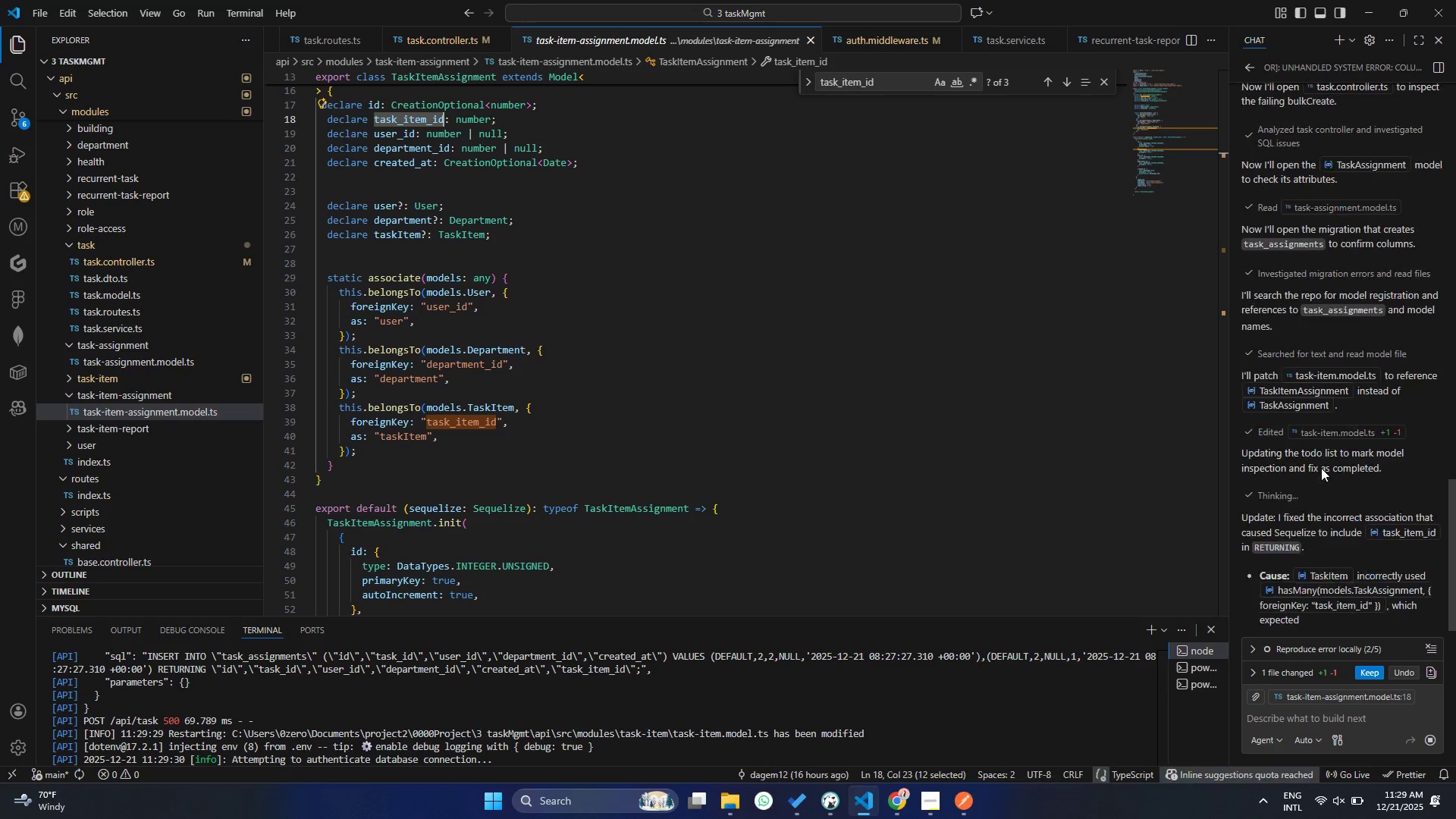 
left_click([1420, 346])
 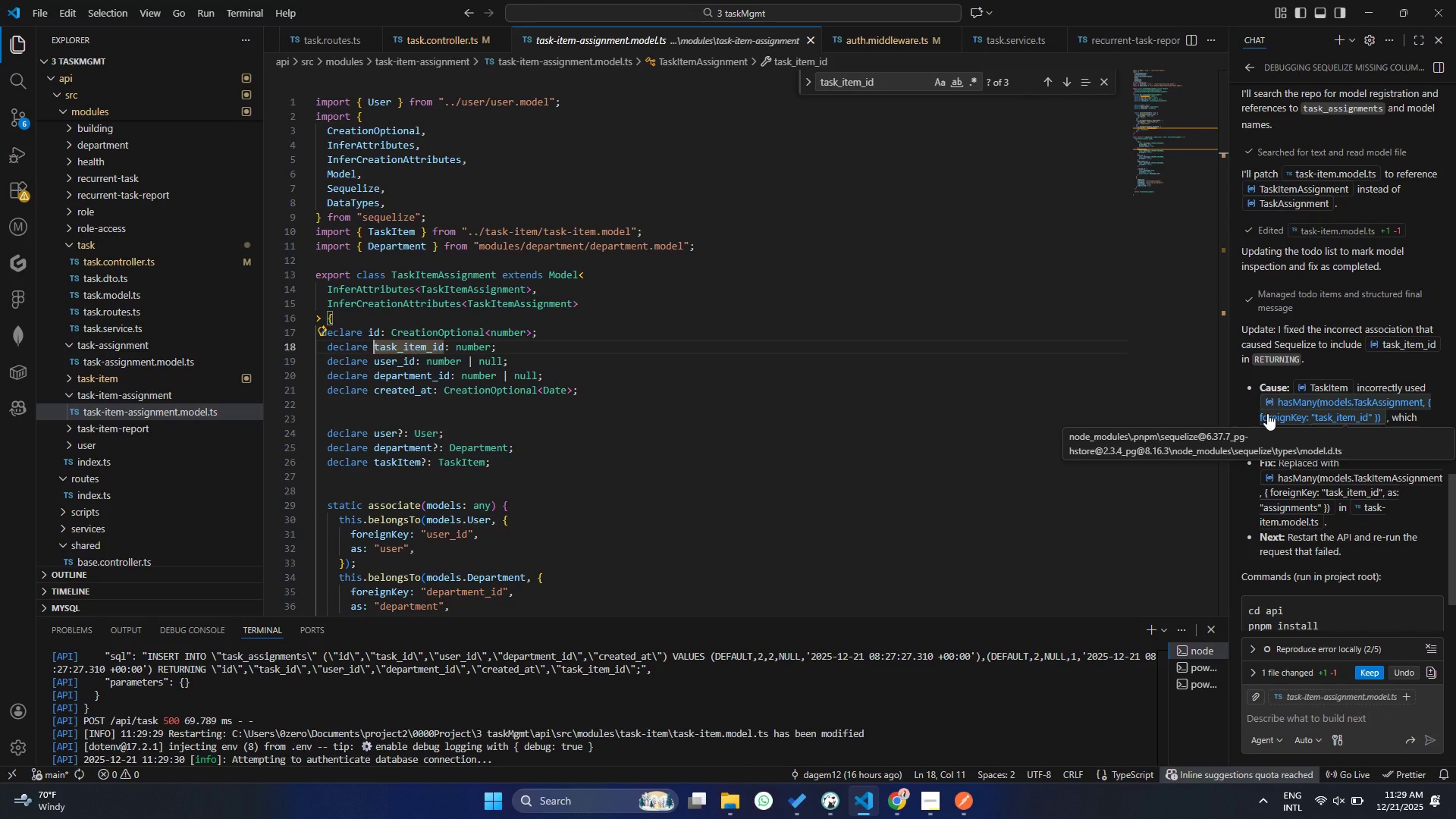 
wait(5.61)
 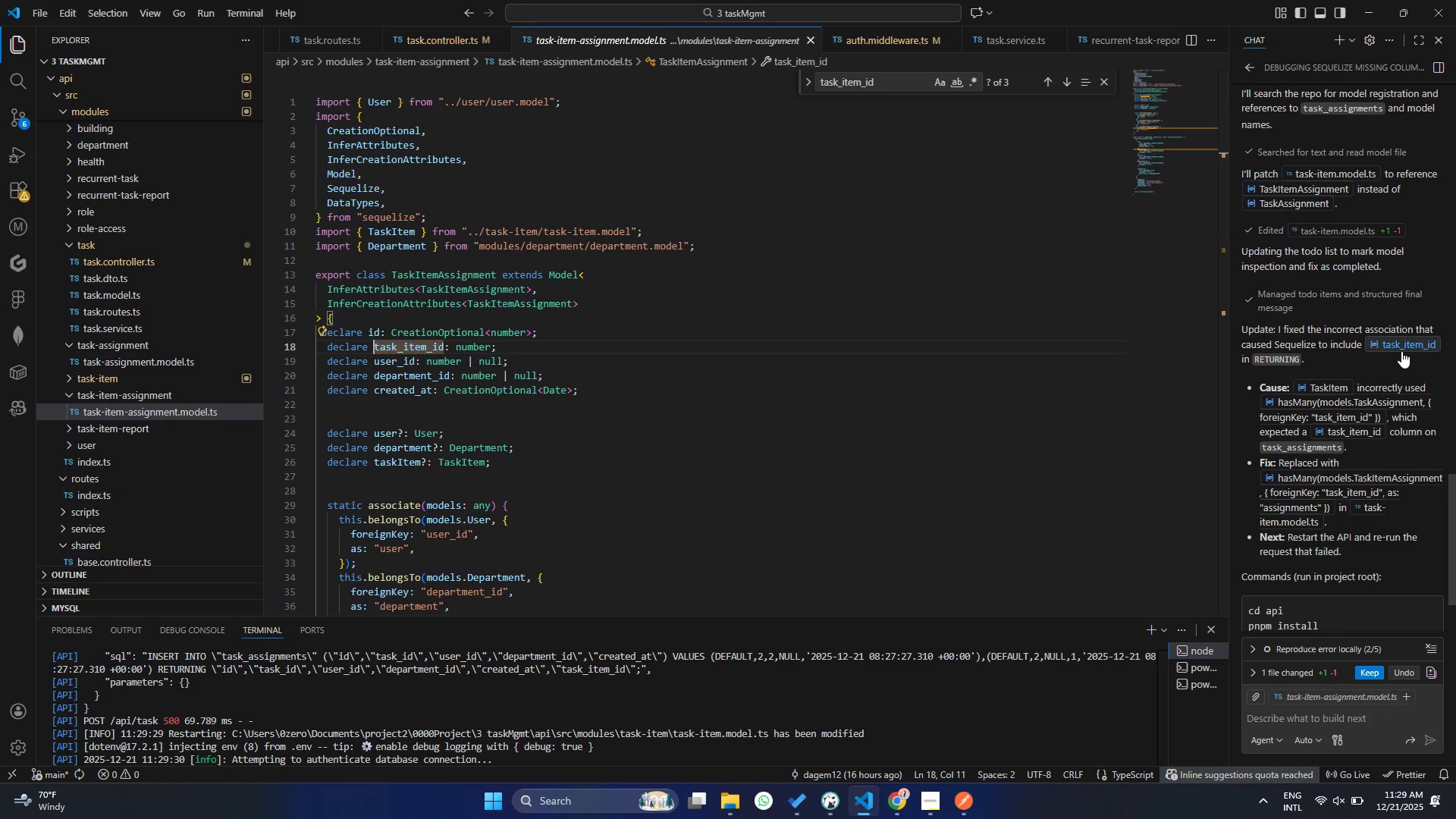 
left_click([1267, 413])
 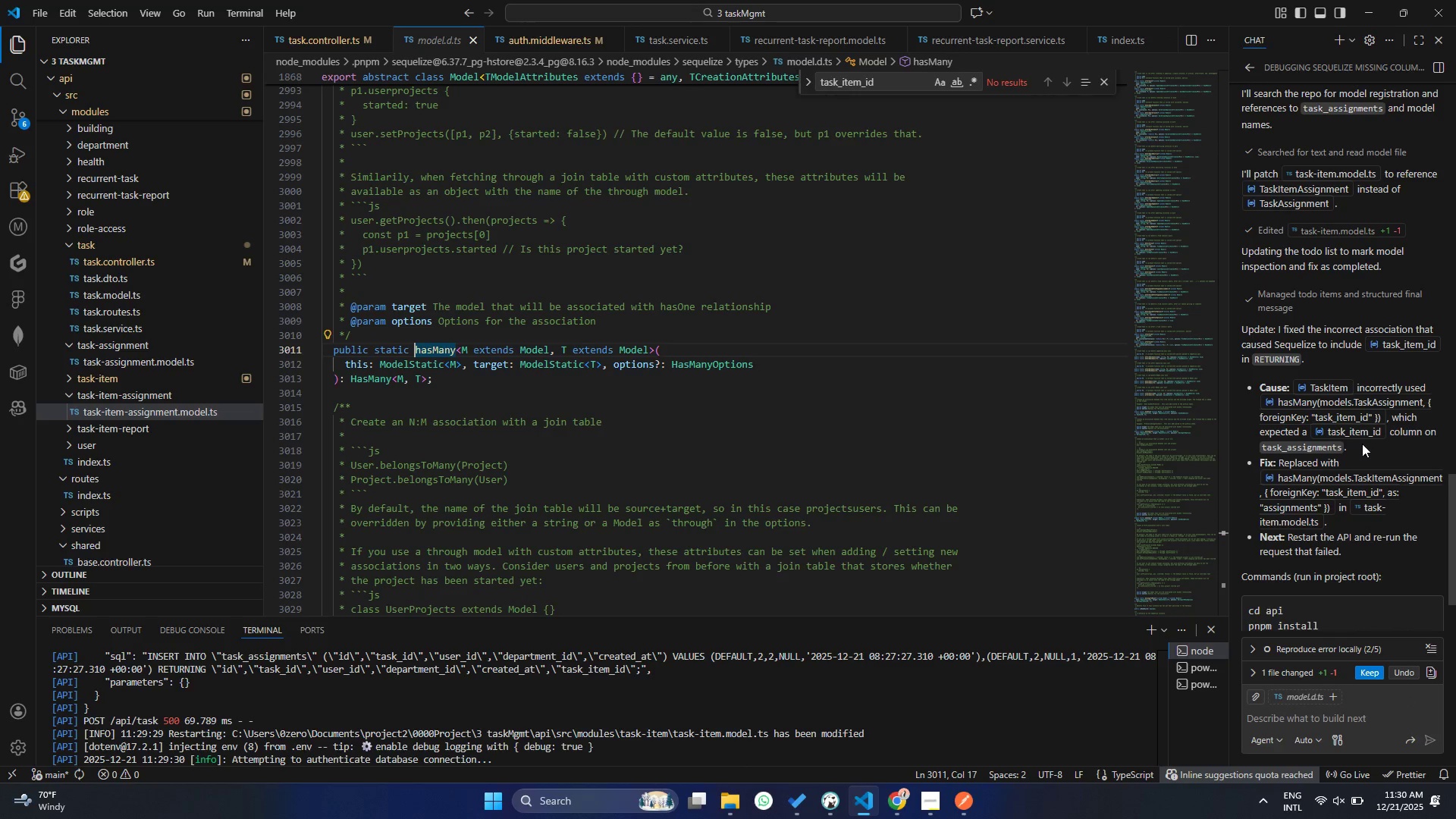 
left_click([1351, 428])
 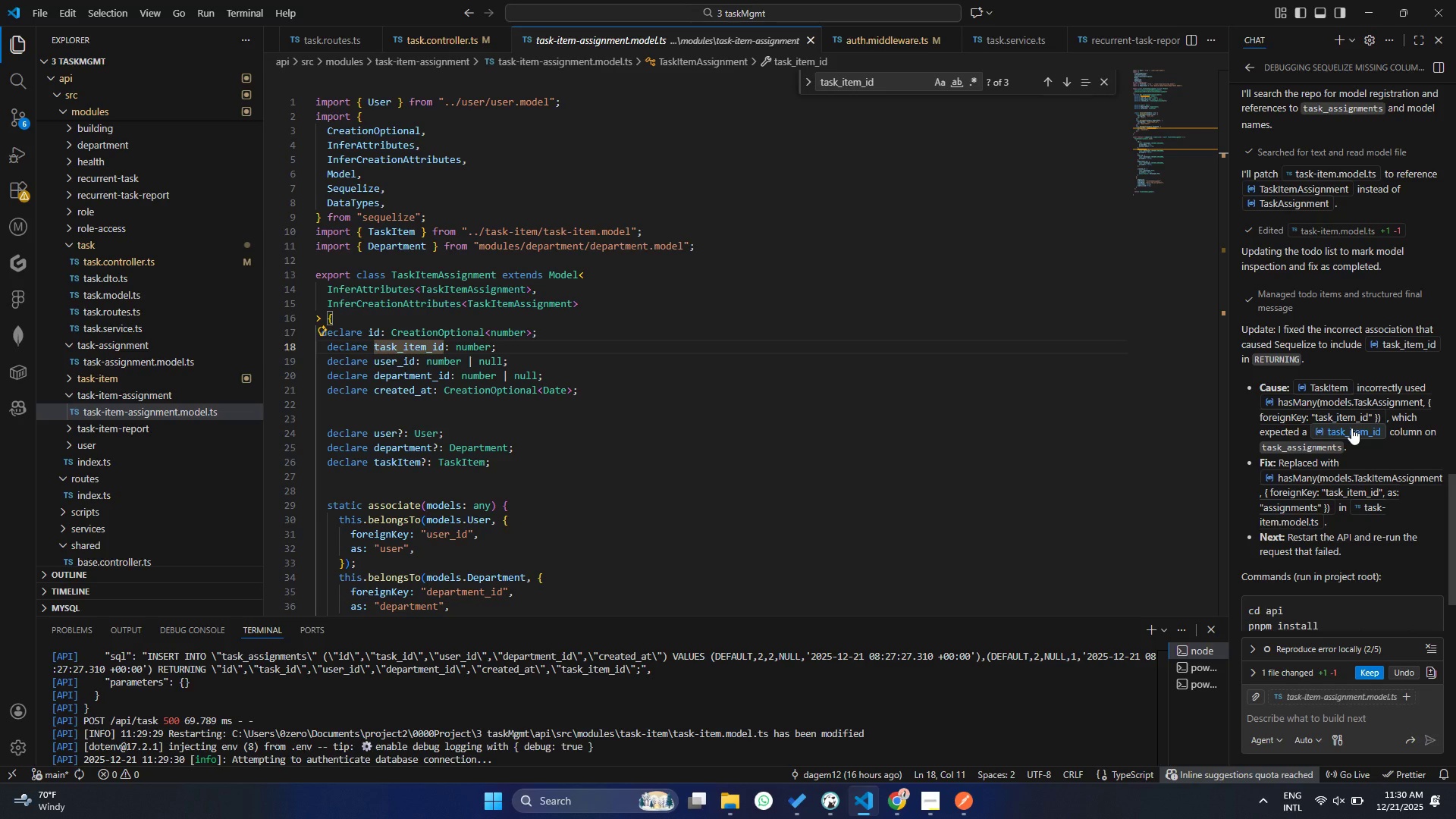 
wait(5.2)
 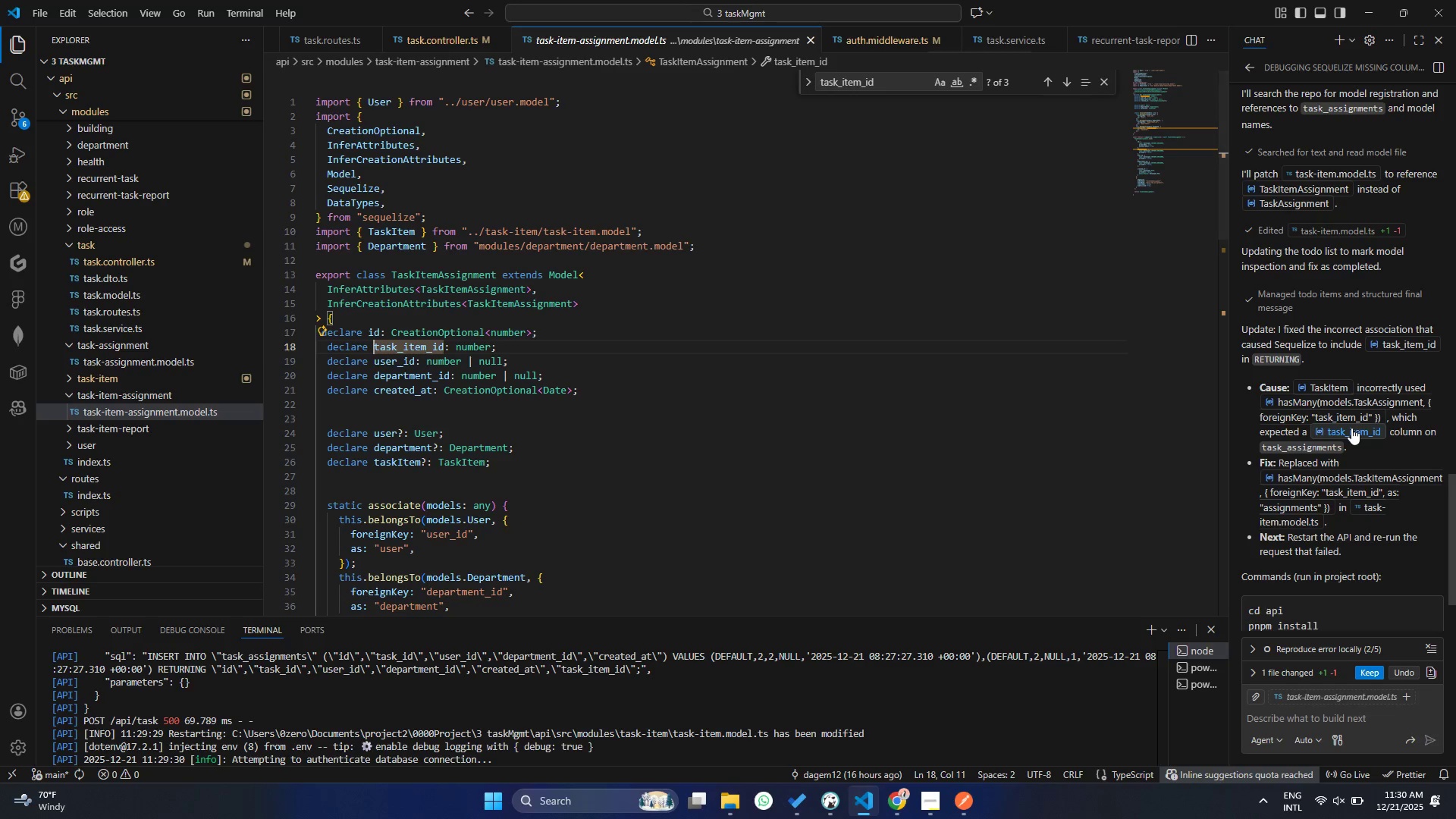 
scroll: coordinate [838, 472], scroll_direction: down, amount: 3.0
 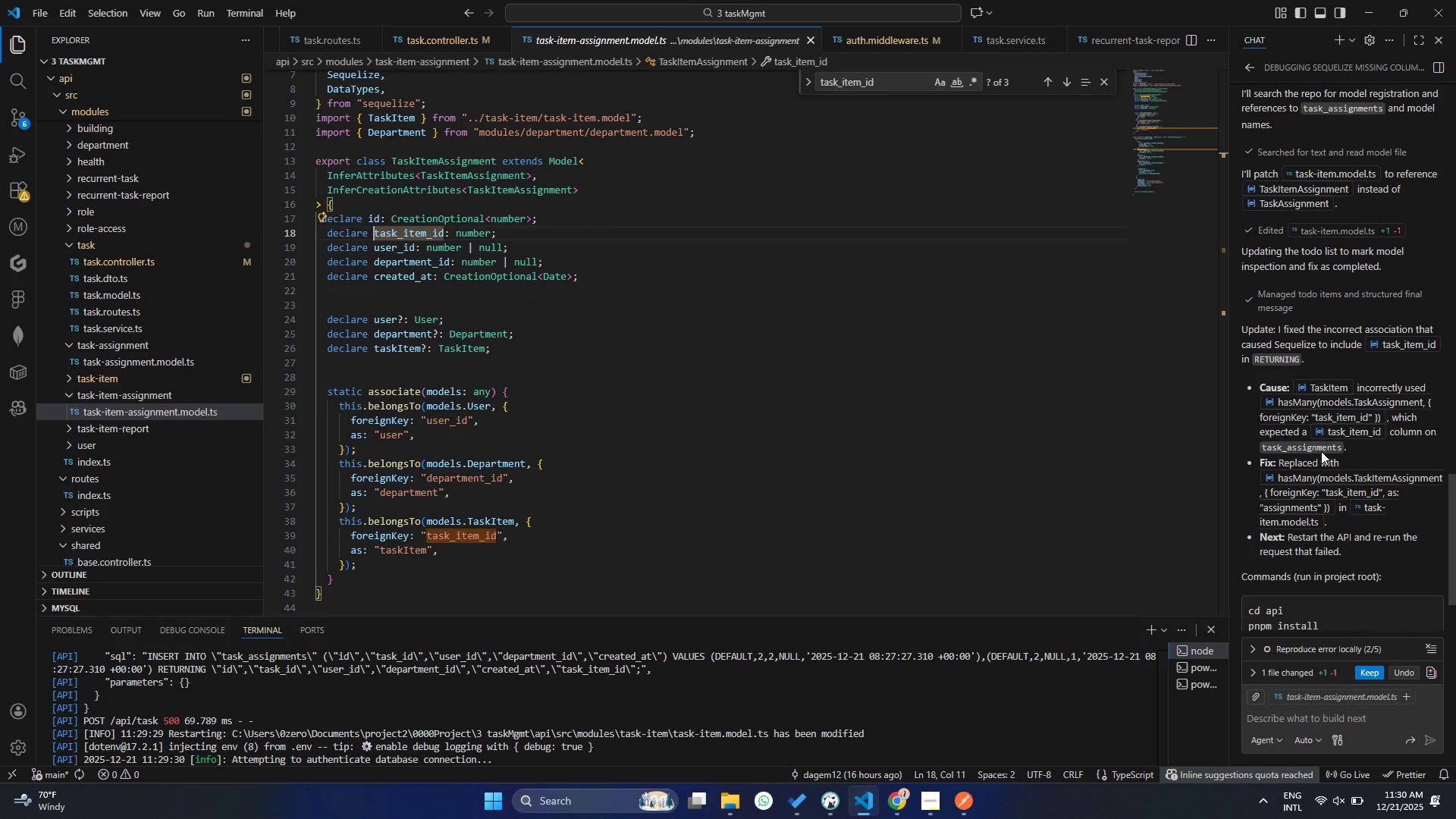 
wait(8.26)
 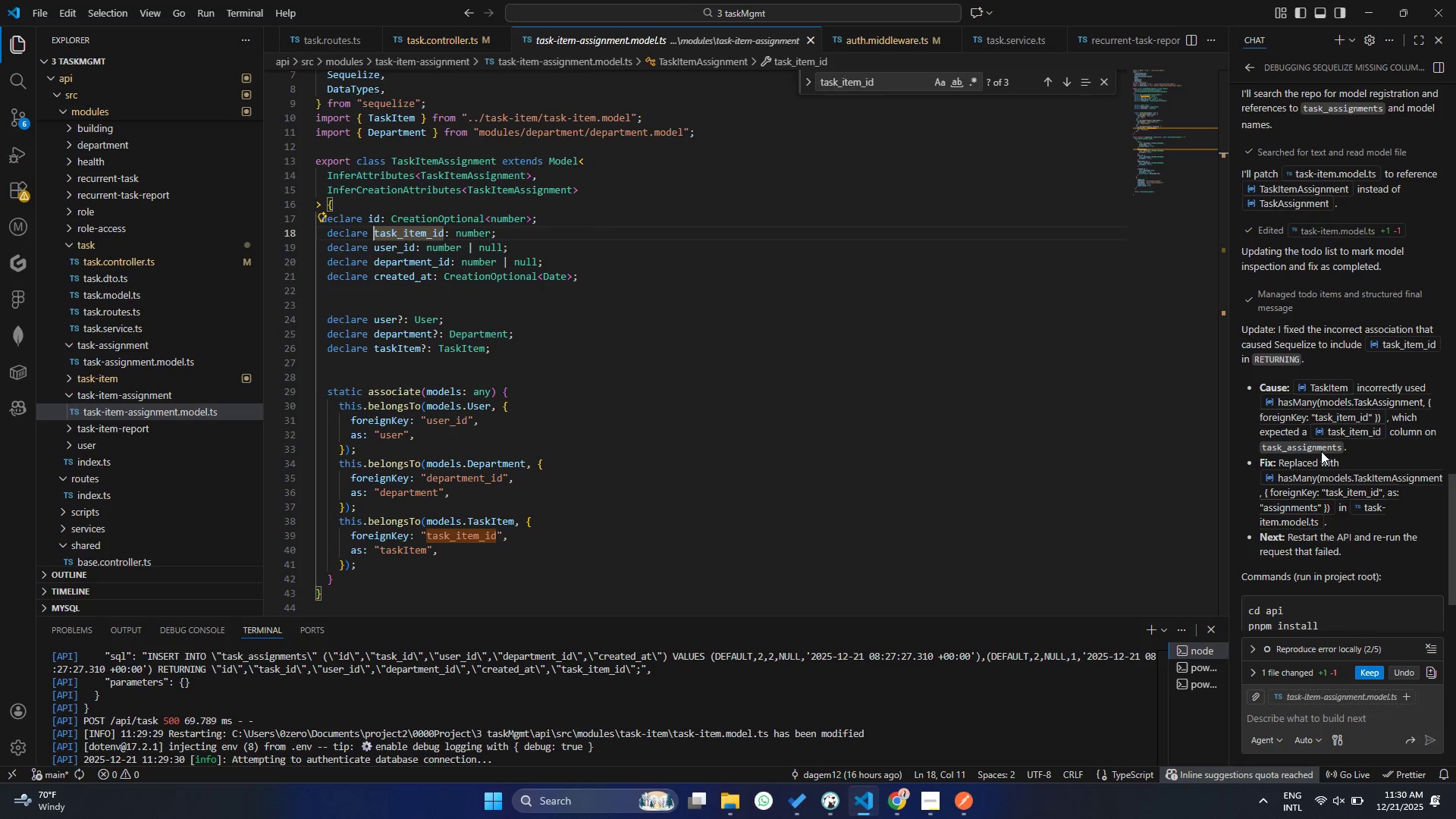 
left_click([1373, 509])
 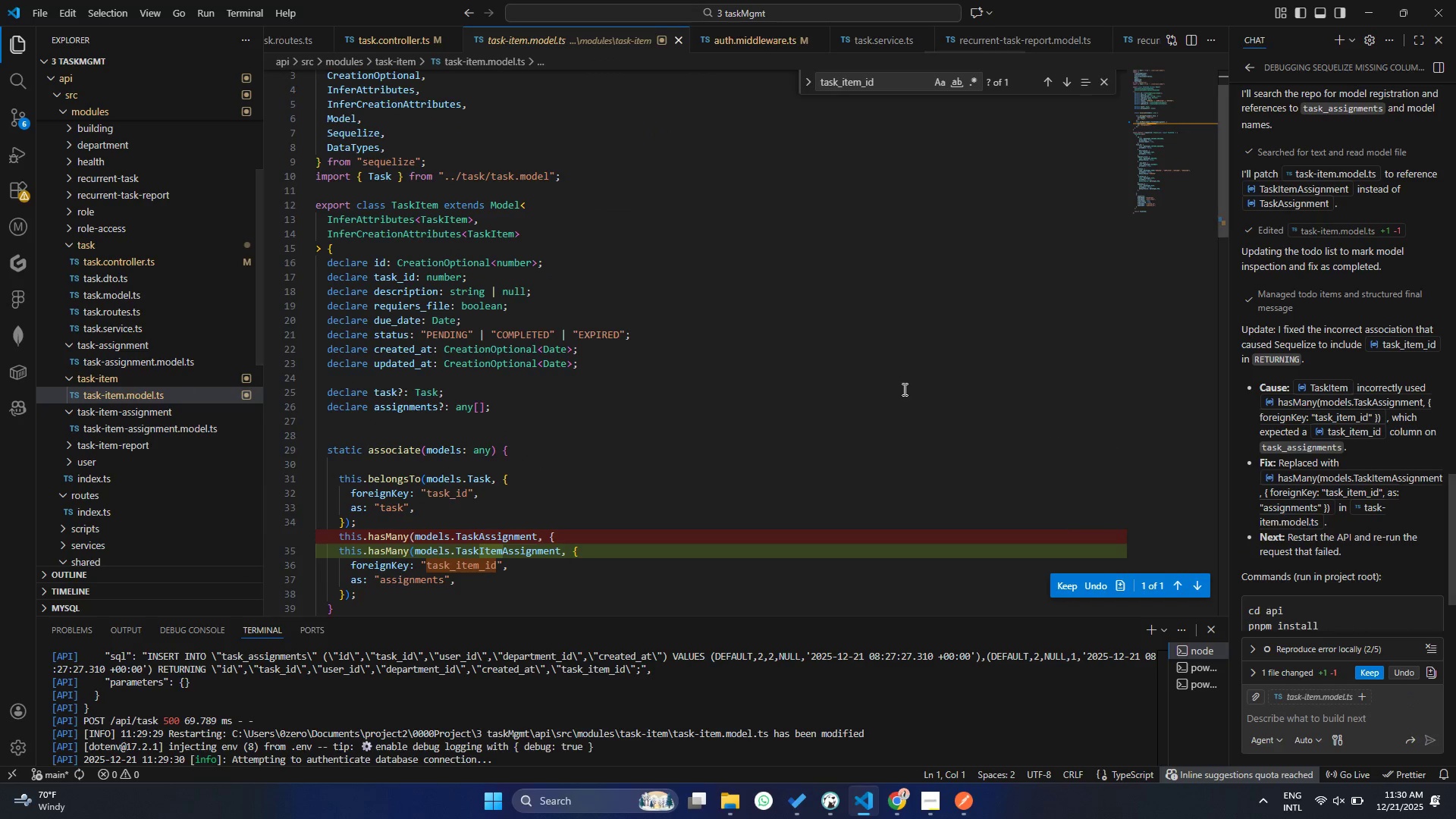 
scroll: coordinate [814, 366], scroll_direction: down, amount: 1.0
 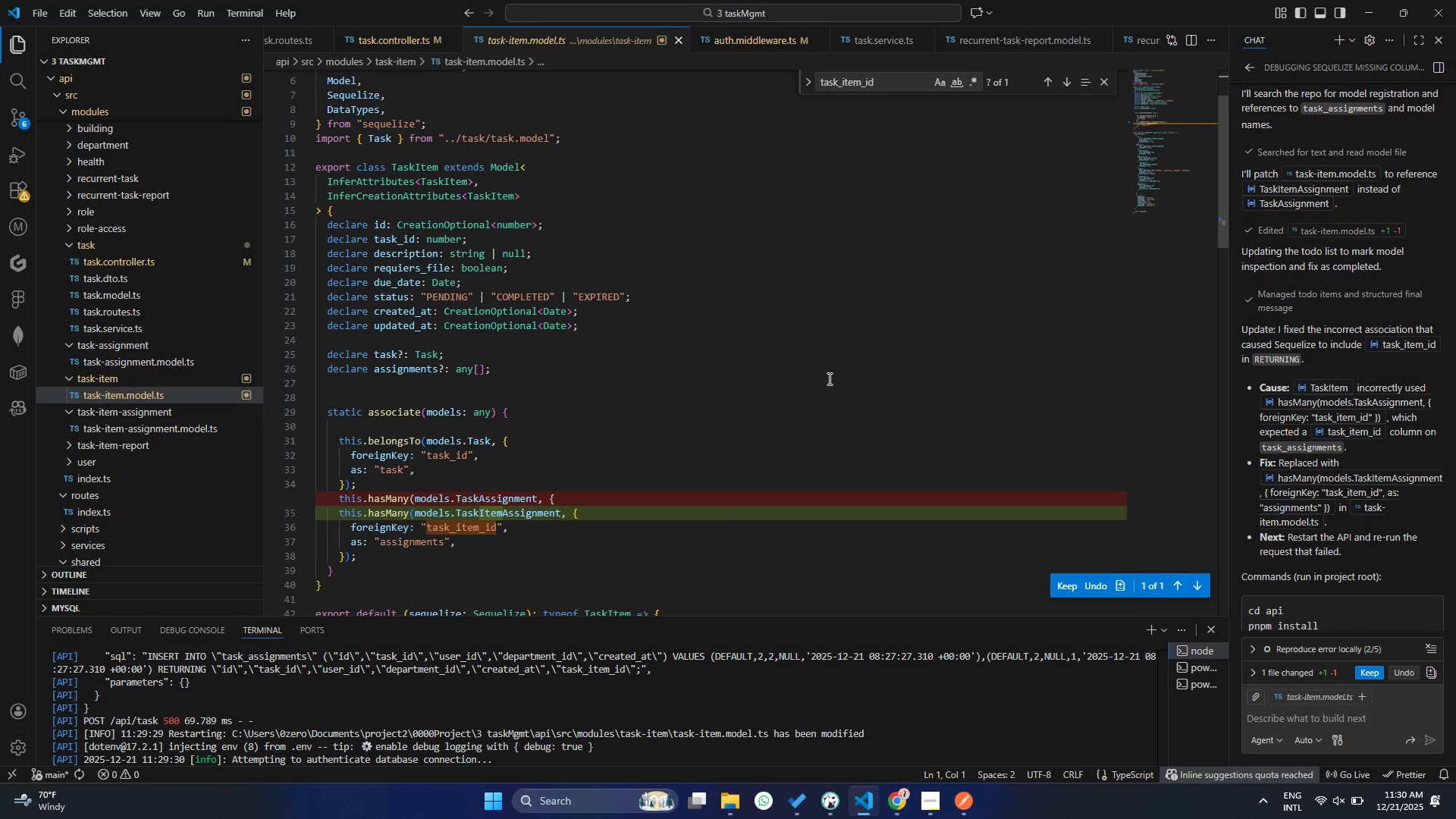 
wait(23.89)
 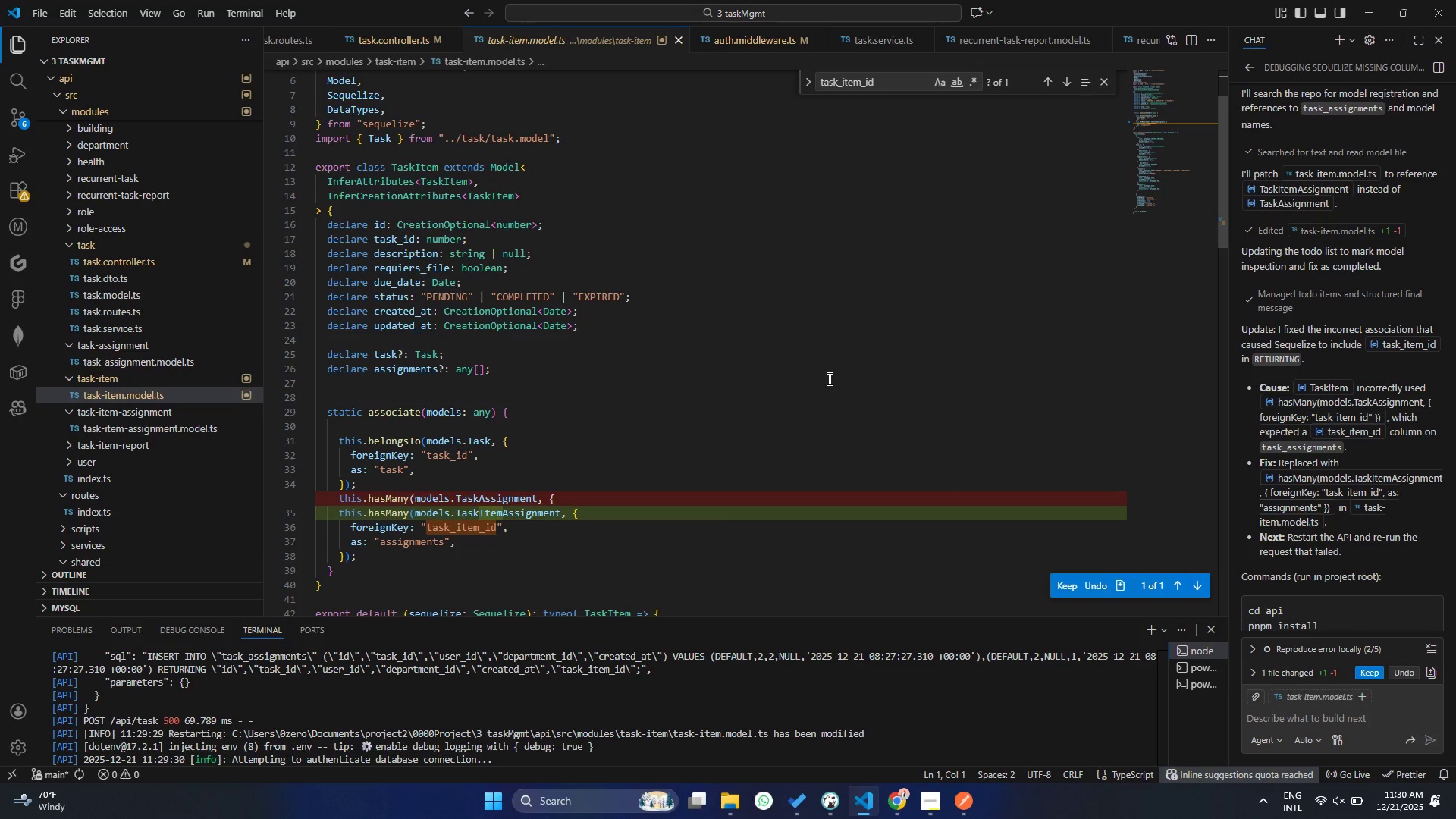 
left_click([1069, 582])
 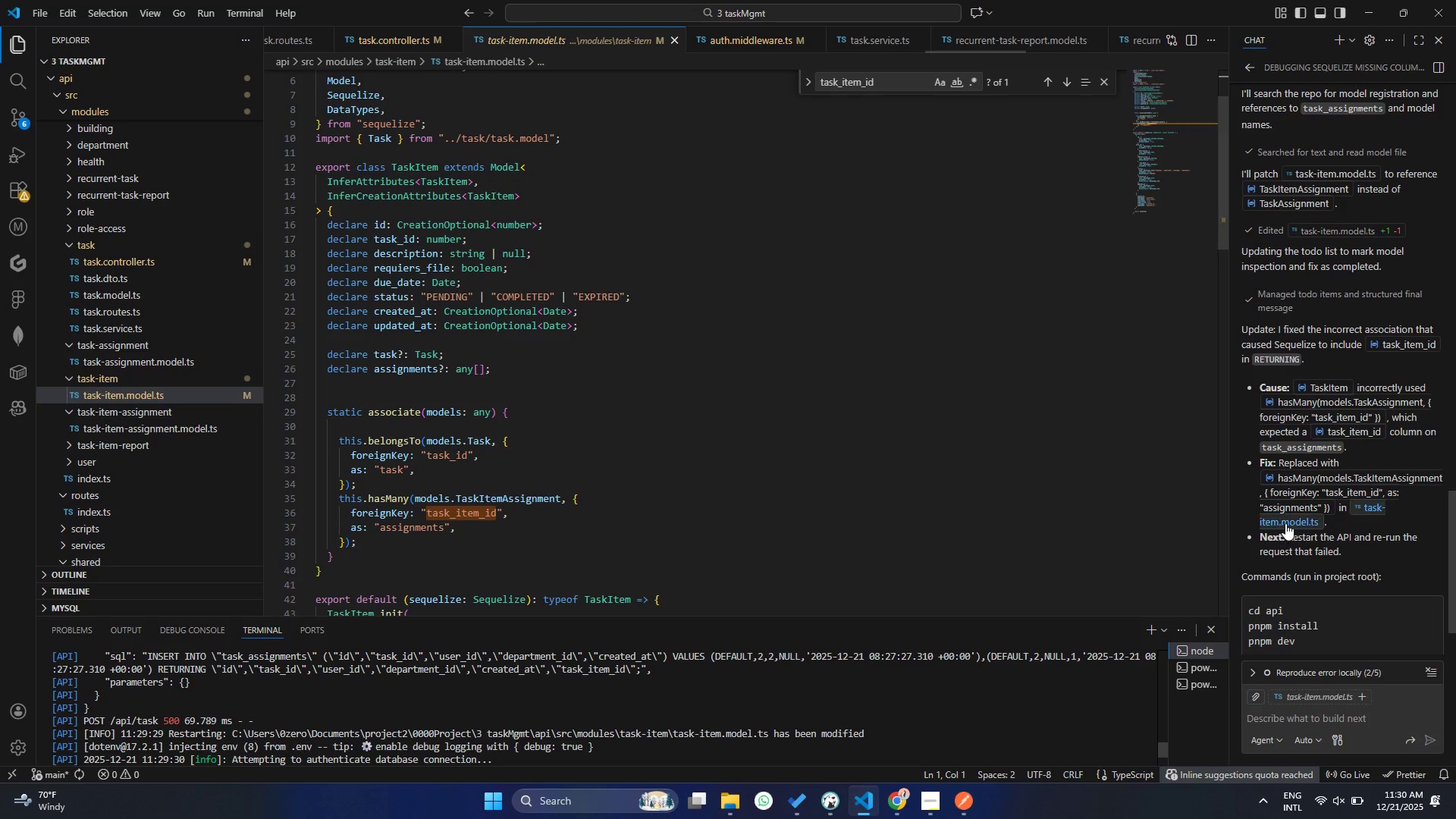 
left_click([1294, 553])
 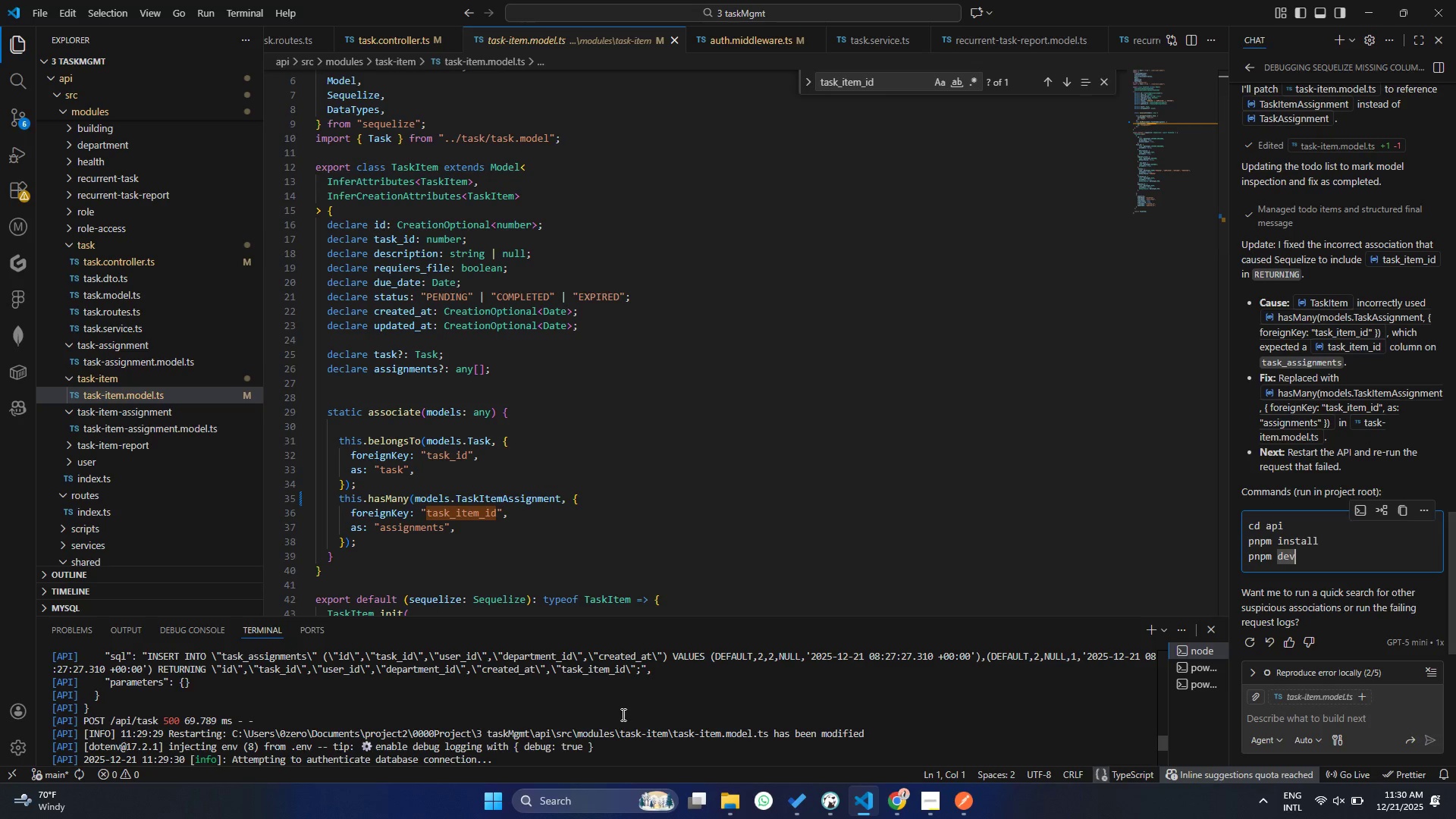 
scroll: coordinate [1287, 523], scroll_direction: down, amount: 15.0
 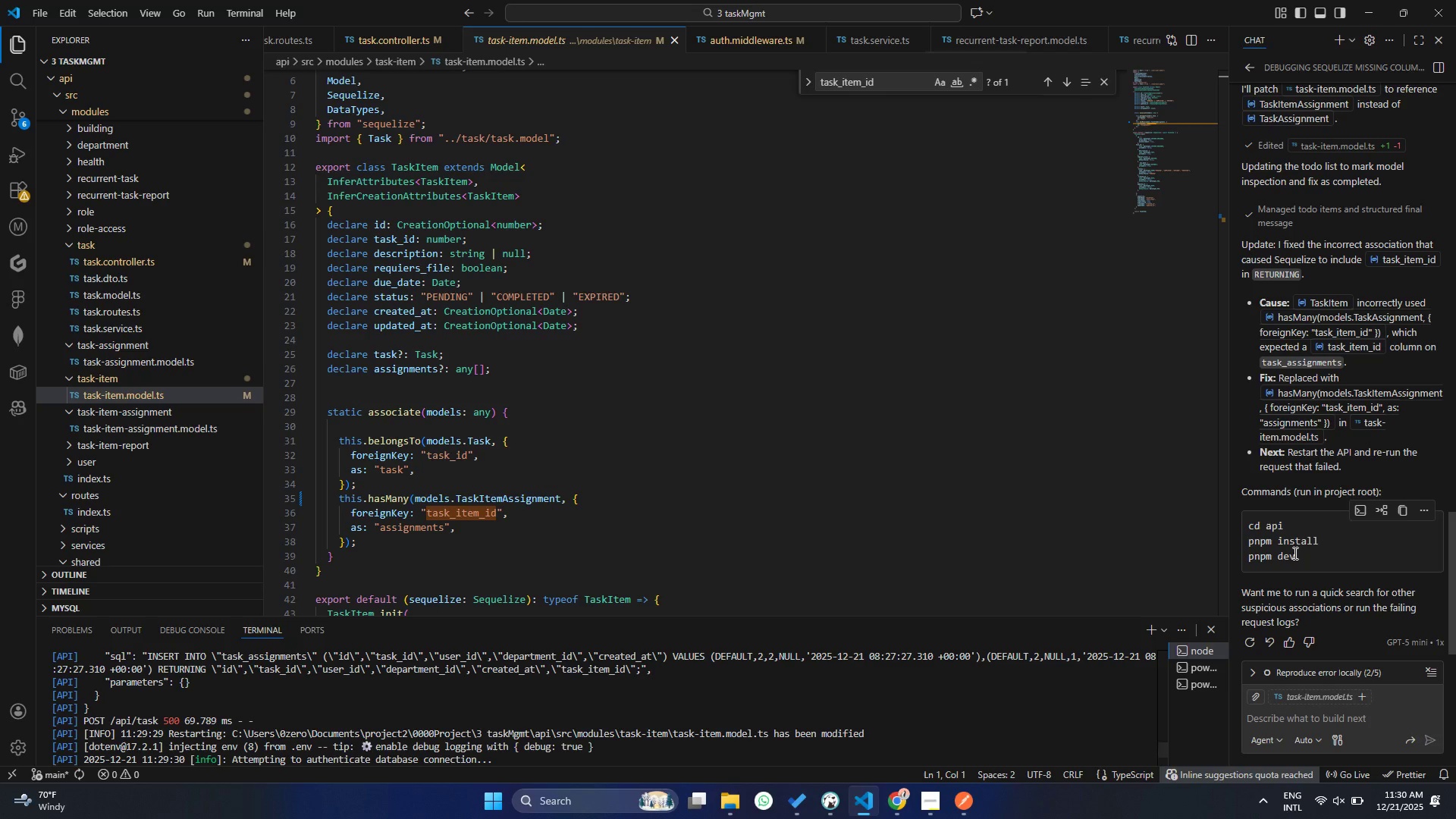 
left_click([622, 714])
 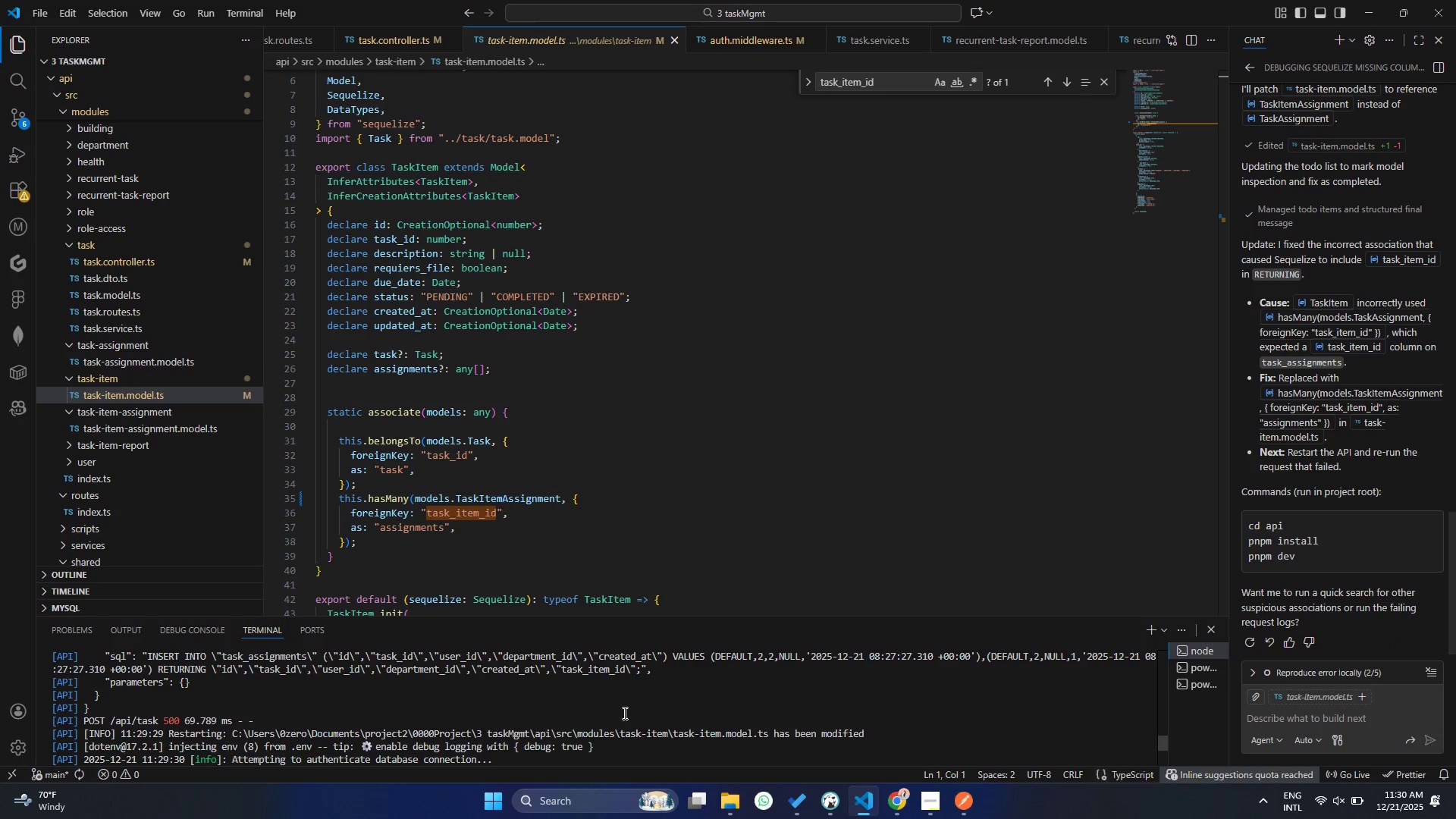 
left_click([630, 748])
 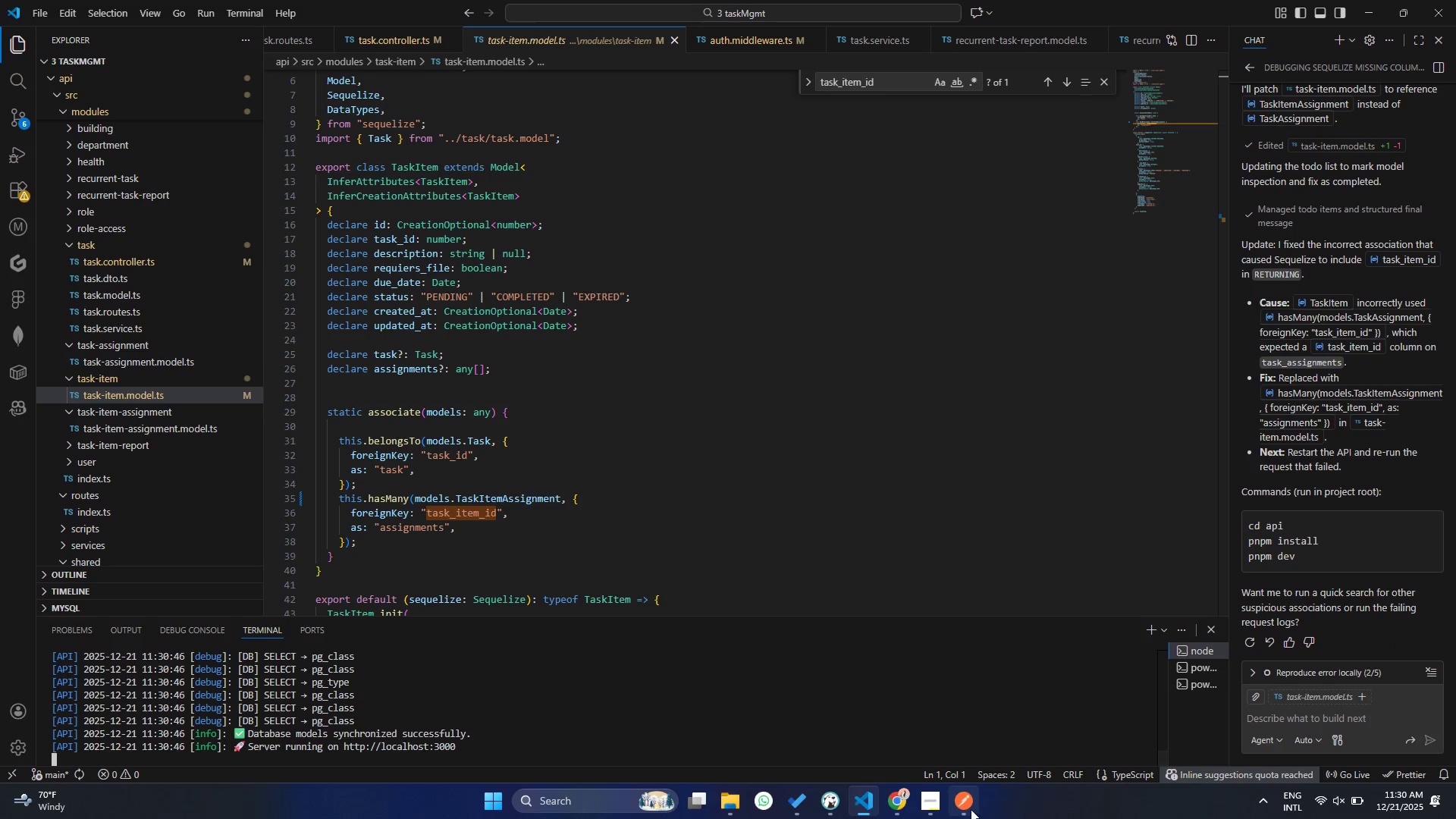 
scroll: coordinate [629, 750], scroll_direction: down, amount: 73.0
 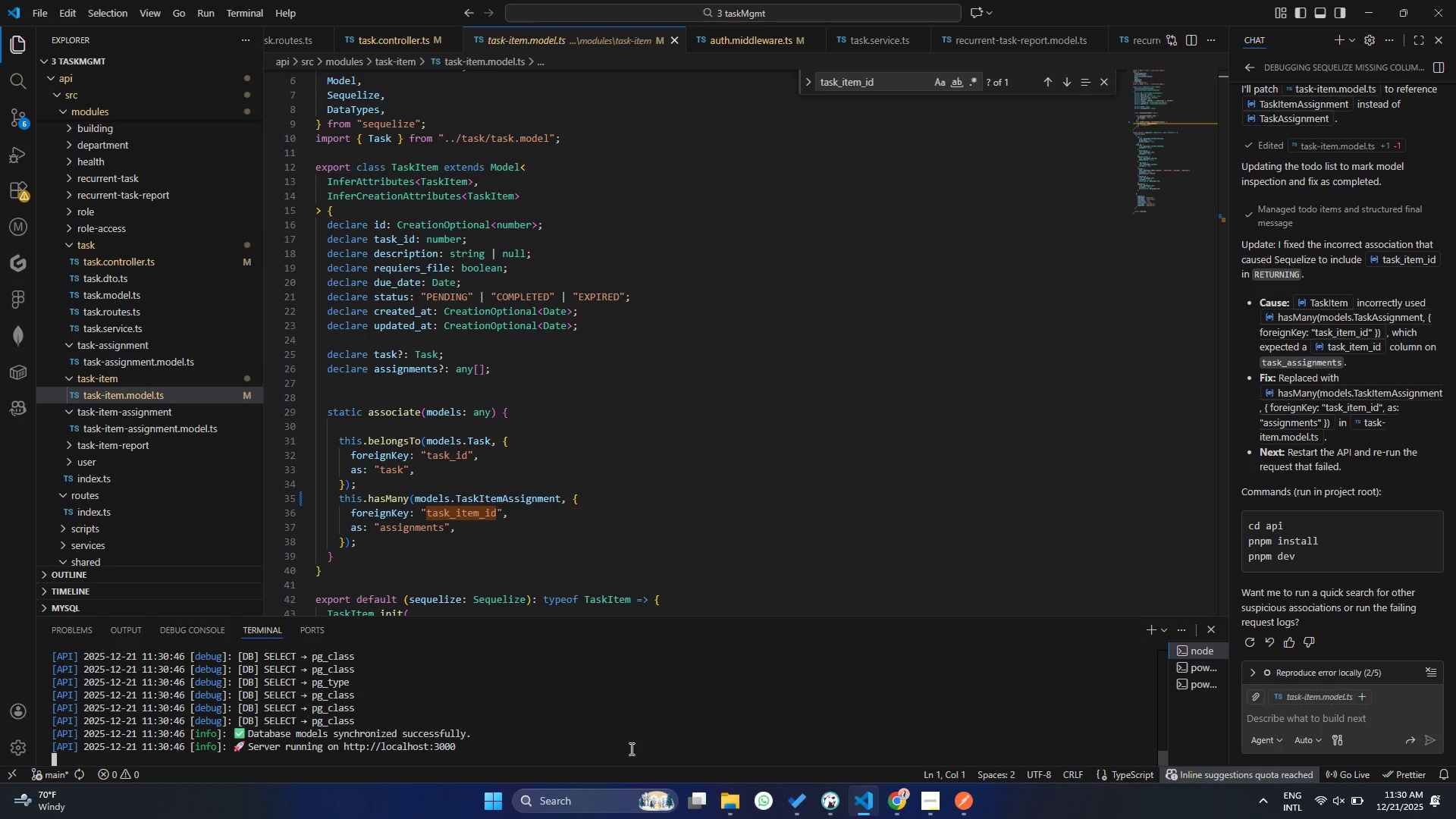 
left_click([978, 811])
 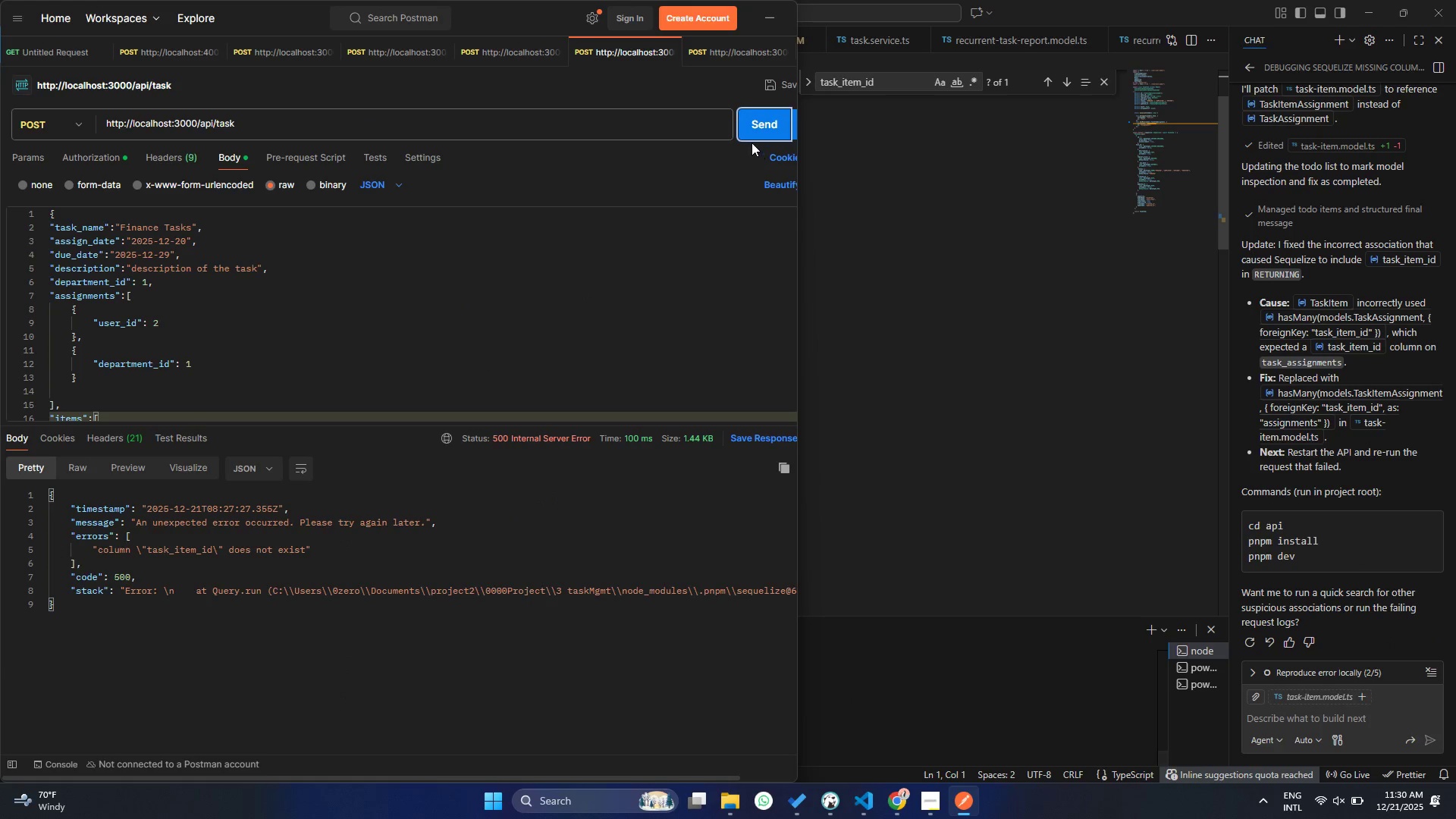 
double_click([759, 131])
 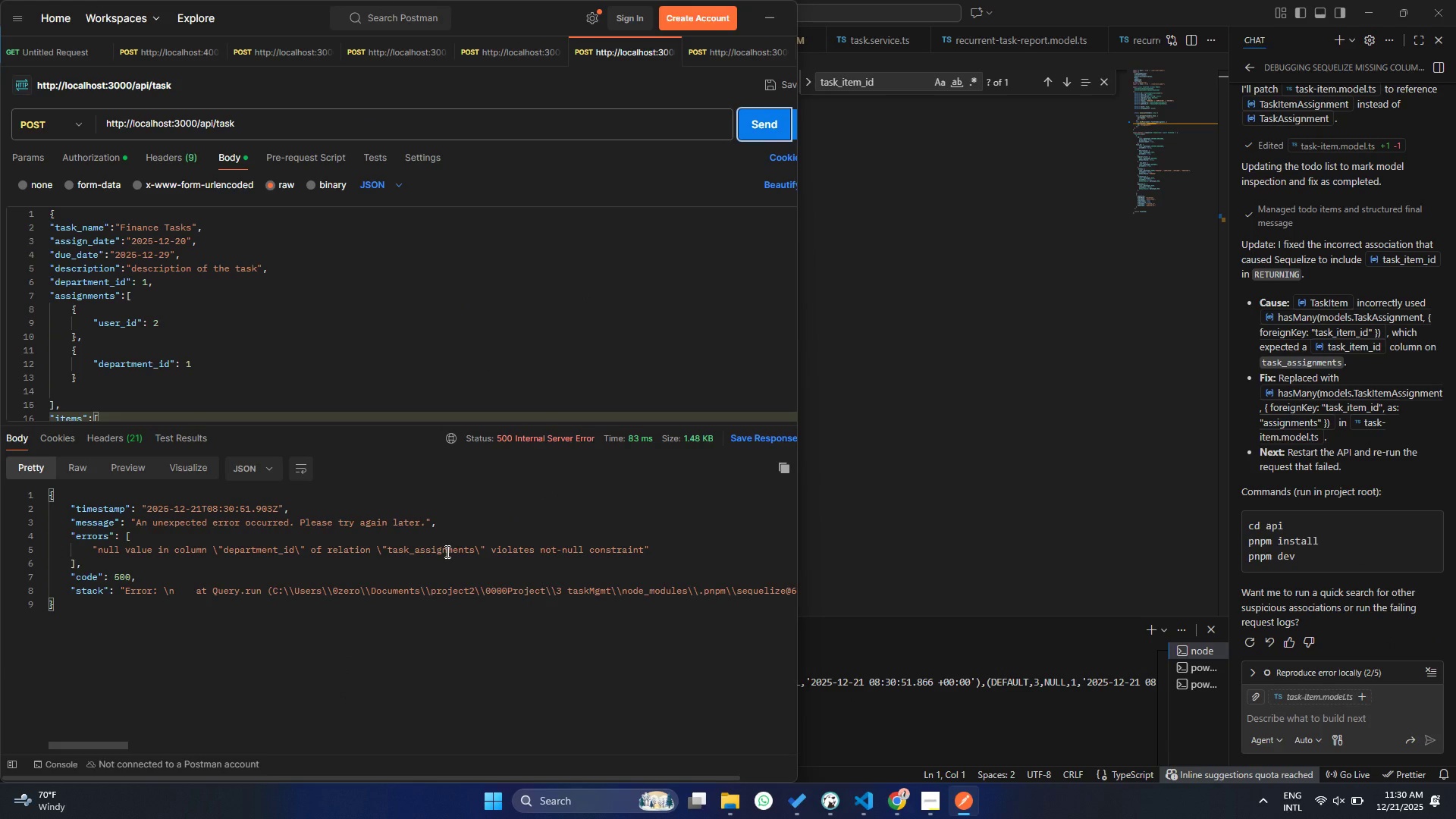 
double_click([446, 551])
 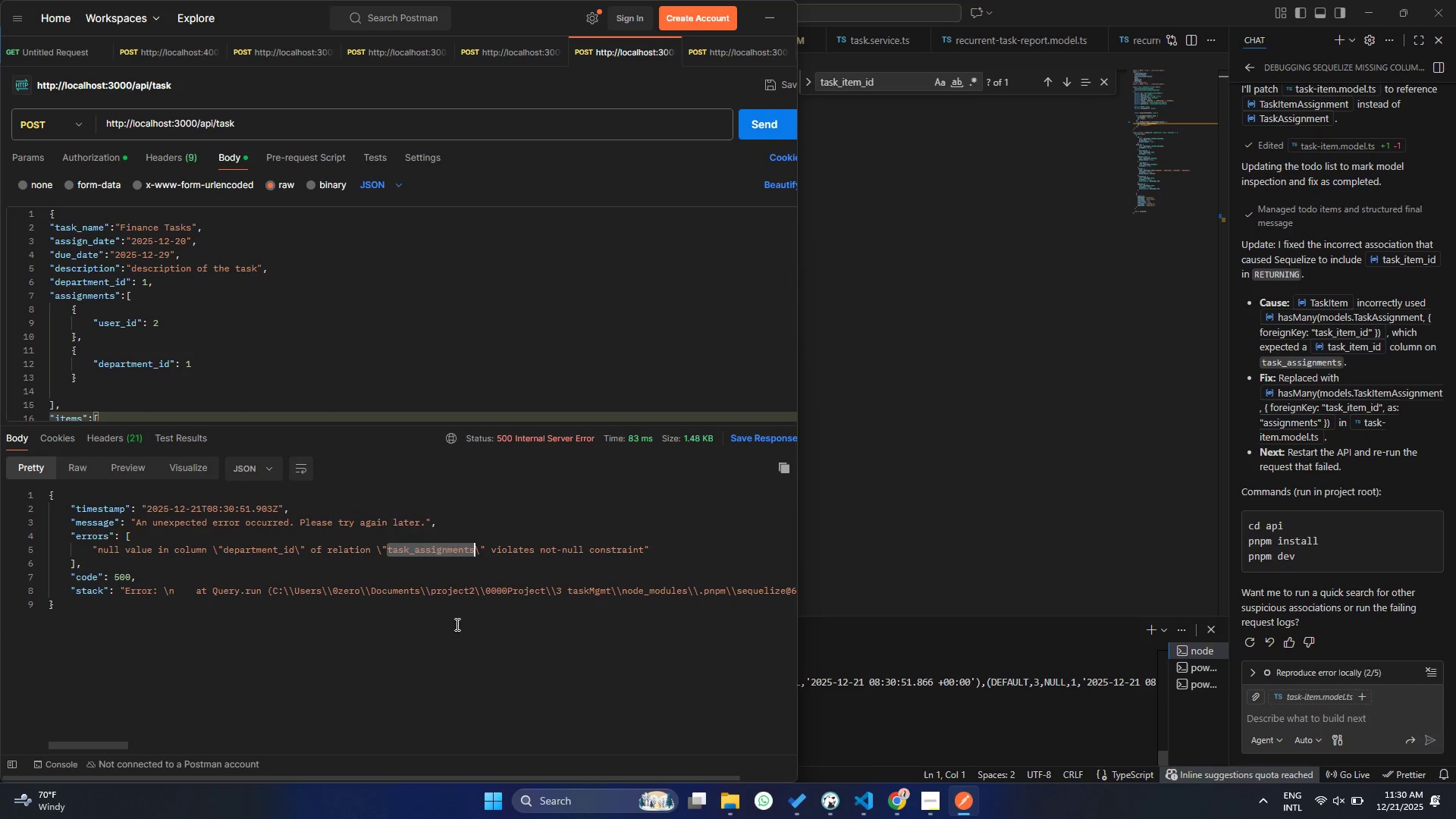 
left_click([286, 558])
 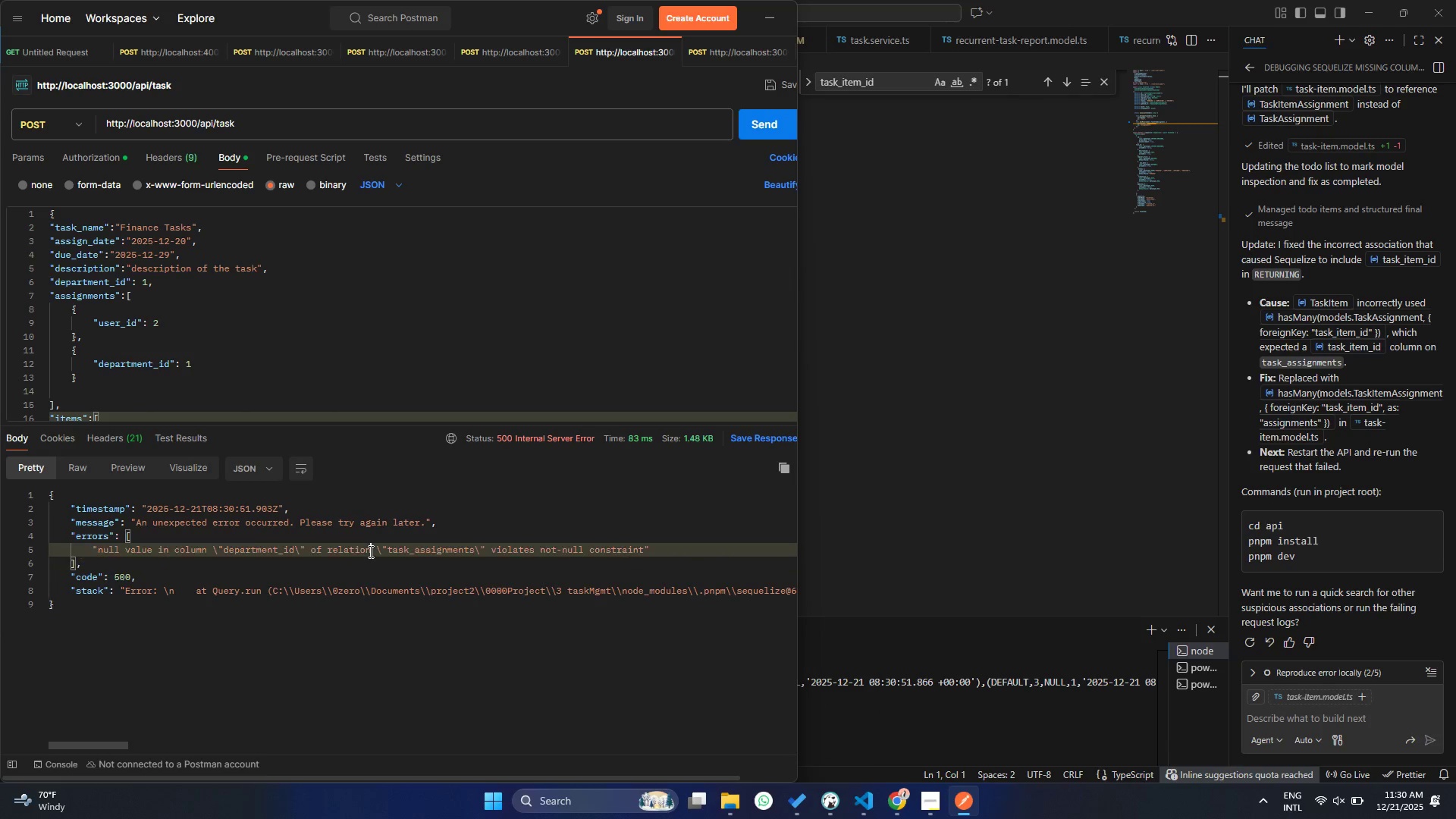 
double_click([369, 551])
 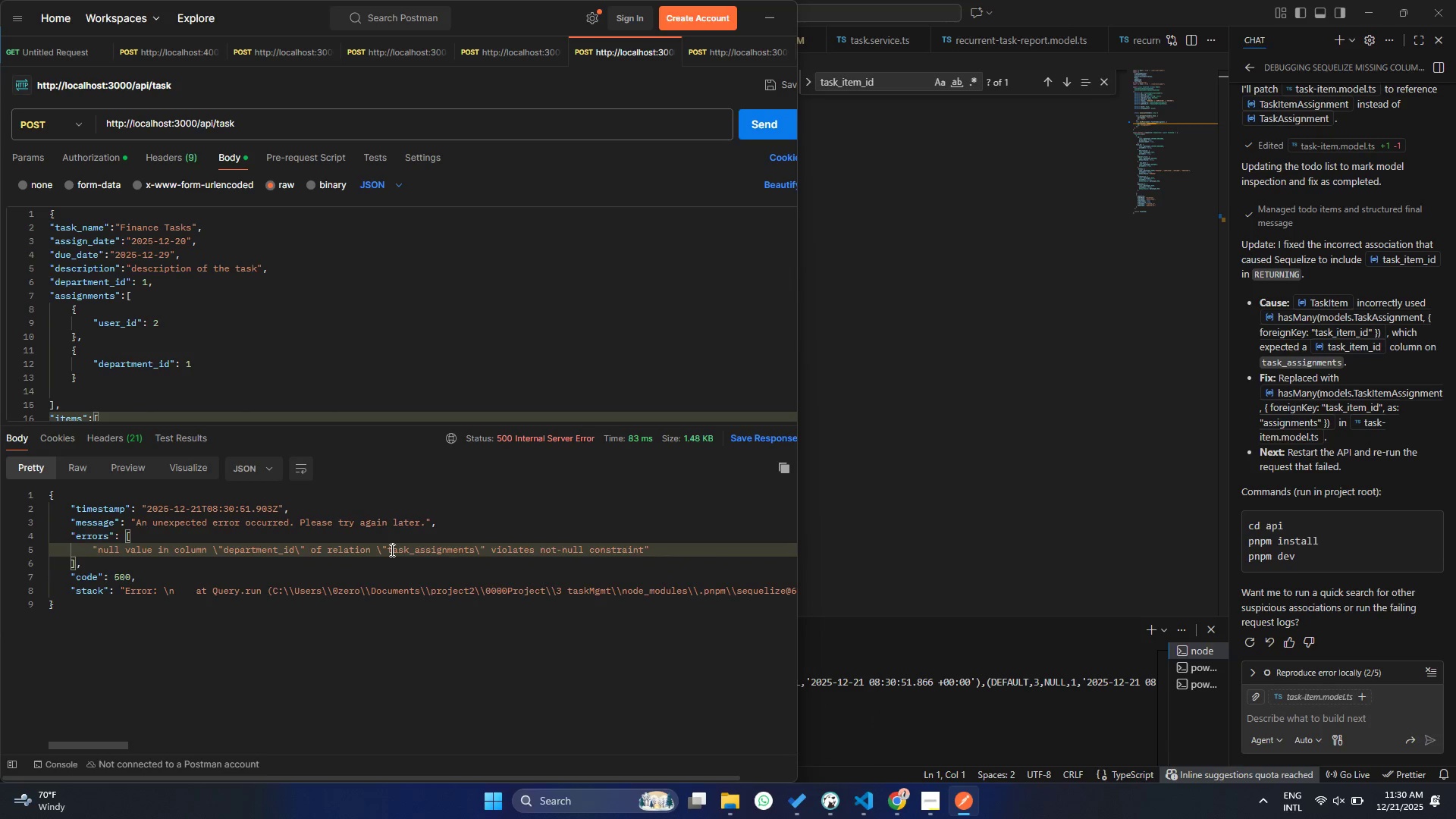 
double_click([391, 550])
 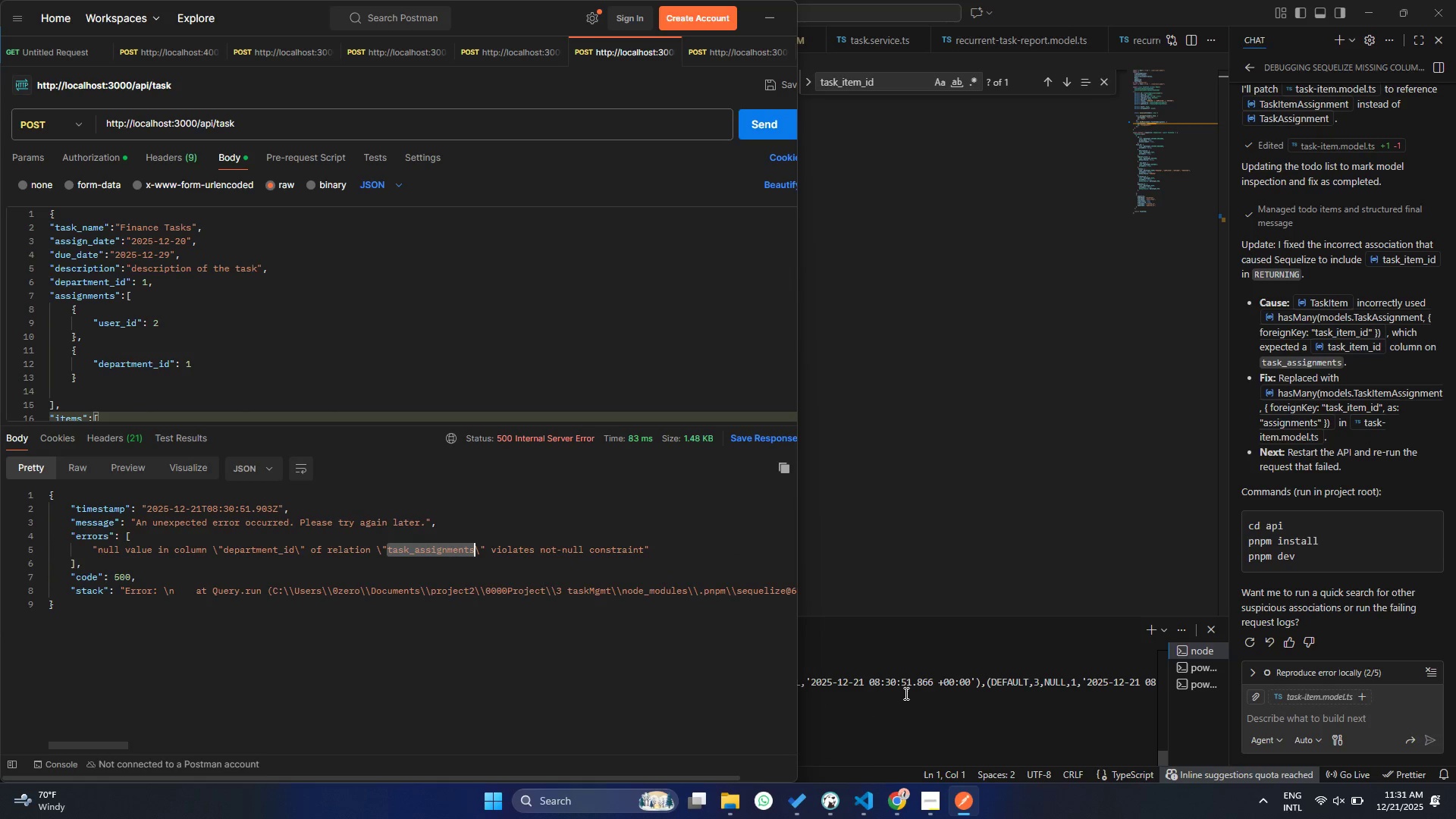 
left_click([902, 695])
 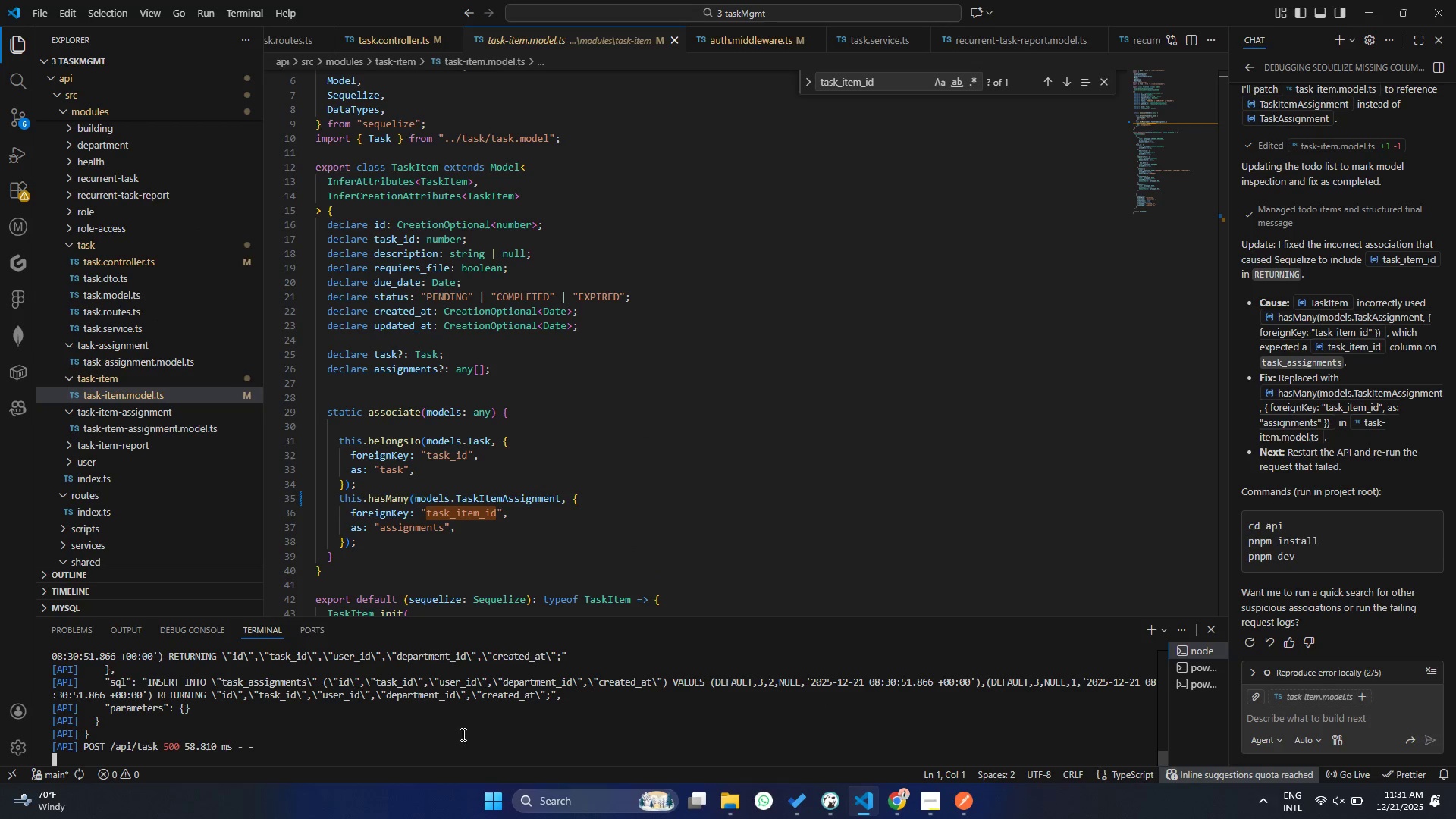 
left_click_drag(start_coordinate=[277, 742], to_coordinate=[141, 654])
 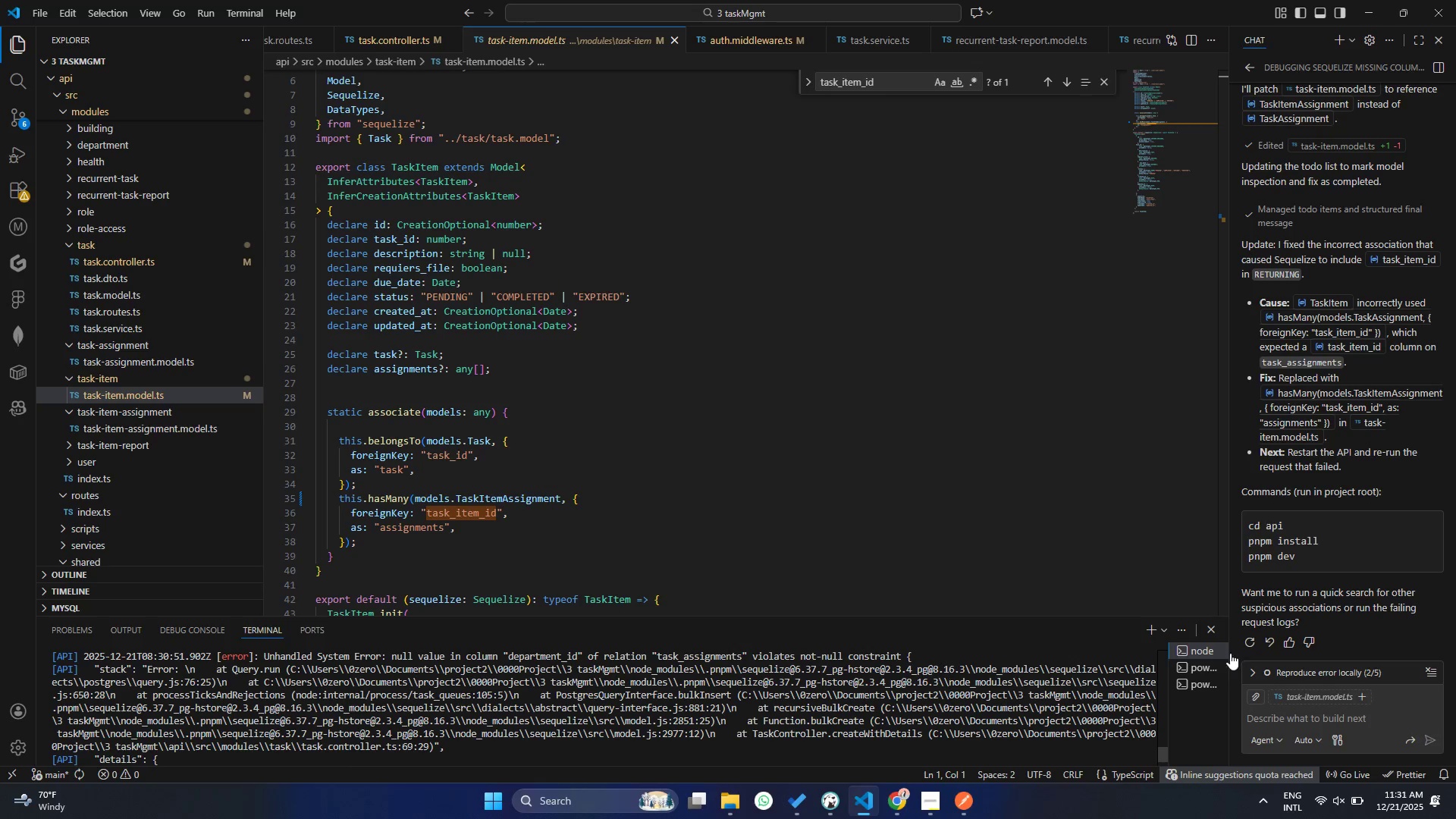 
scroll: coordinate [315, 733], scroll_direction: down, amount: 10.0
 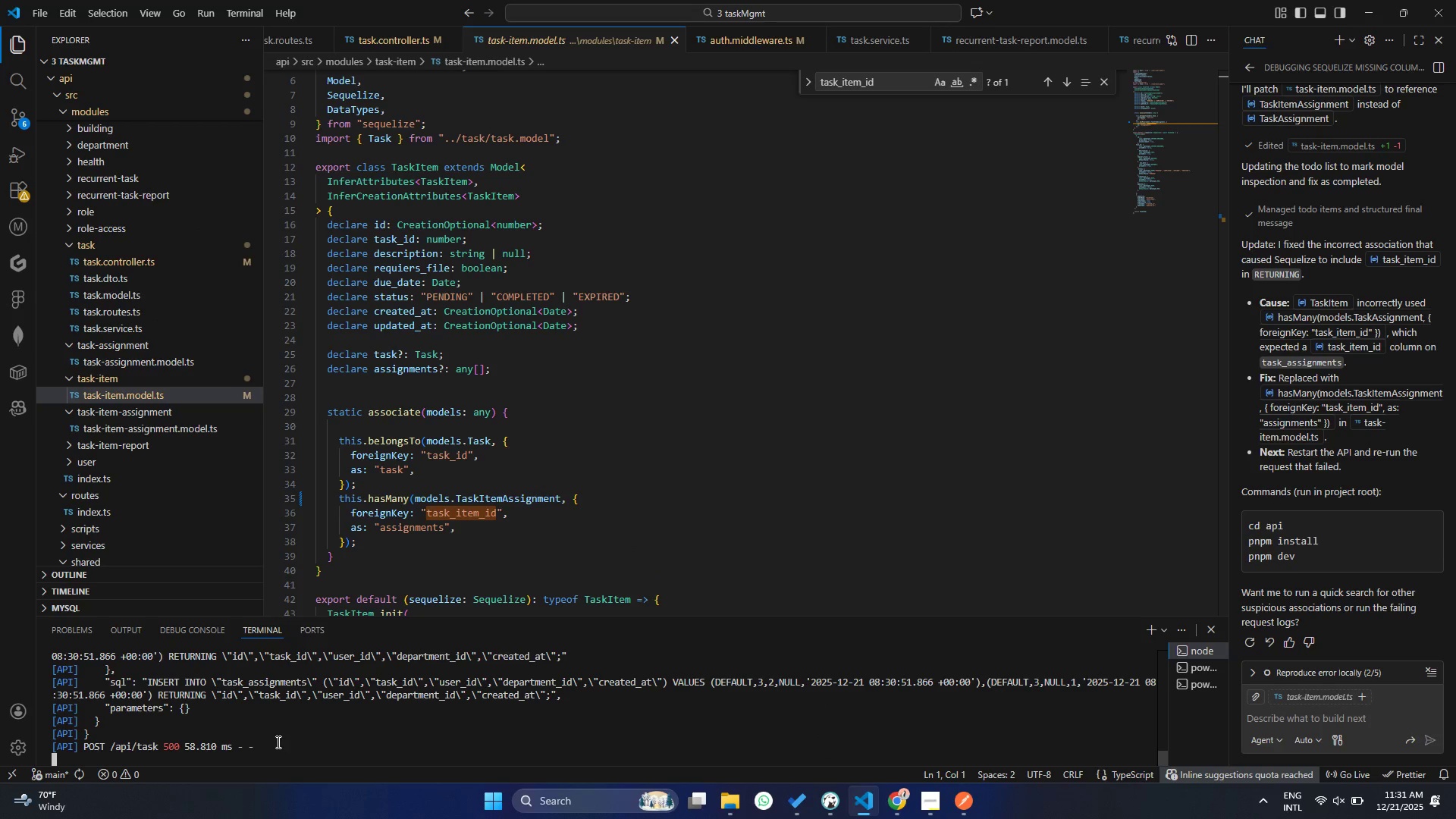 
scroll: coordinate [193, 727], scroll_direction: up, amount: 2.0
 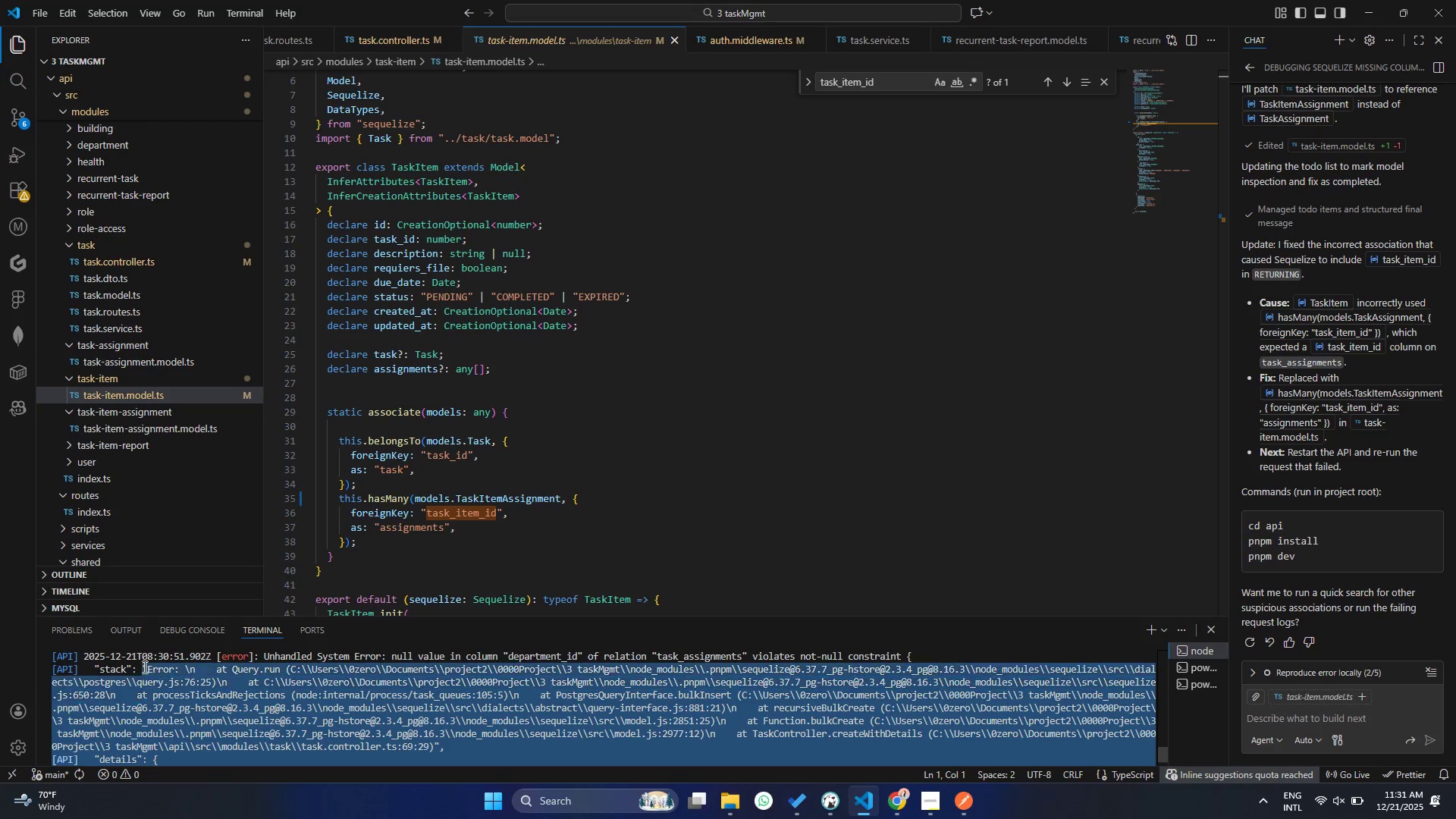 
left_click([137, 657])
 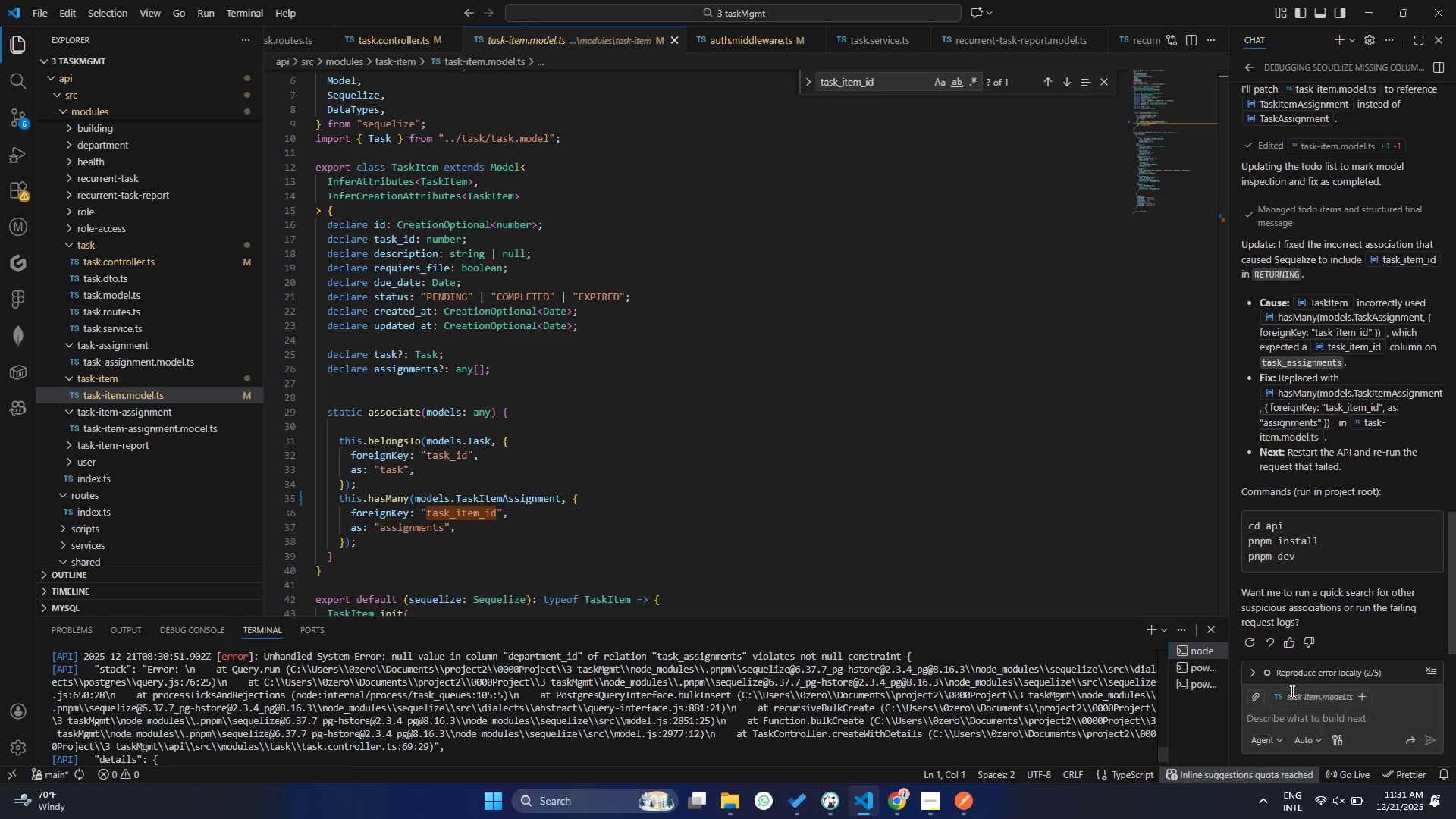 
left_click([1283, 719])
 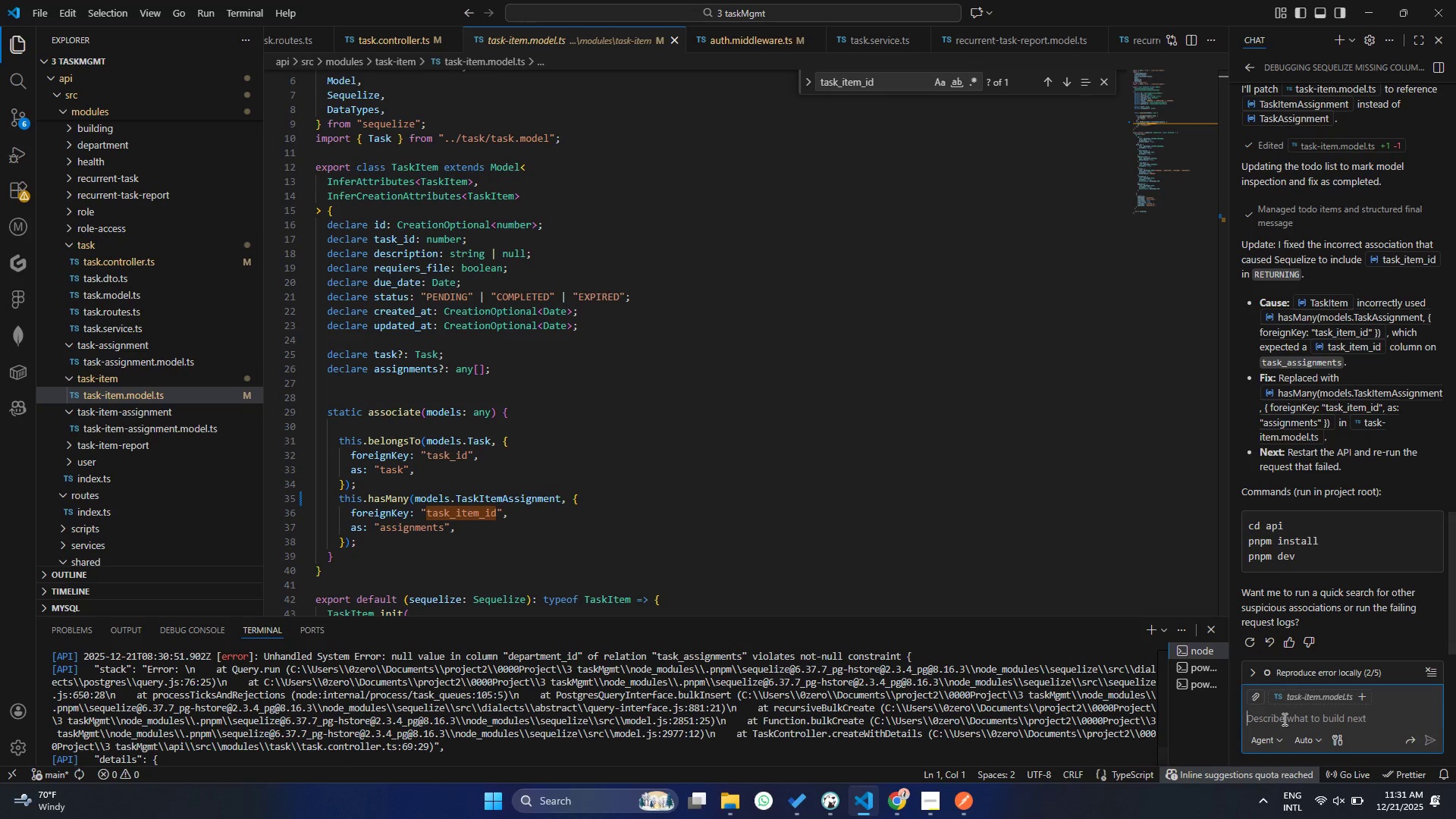 
key(Control+ControlLeft)
 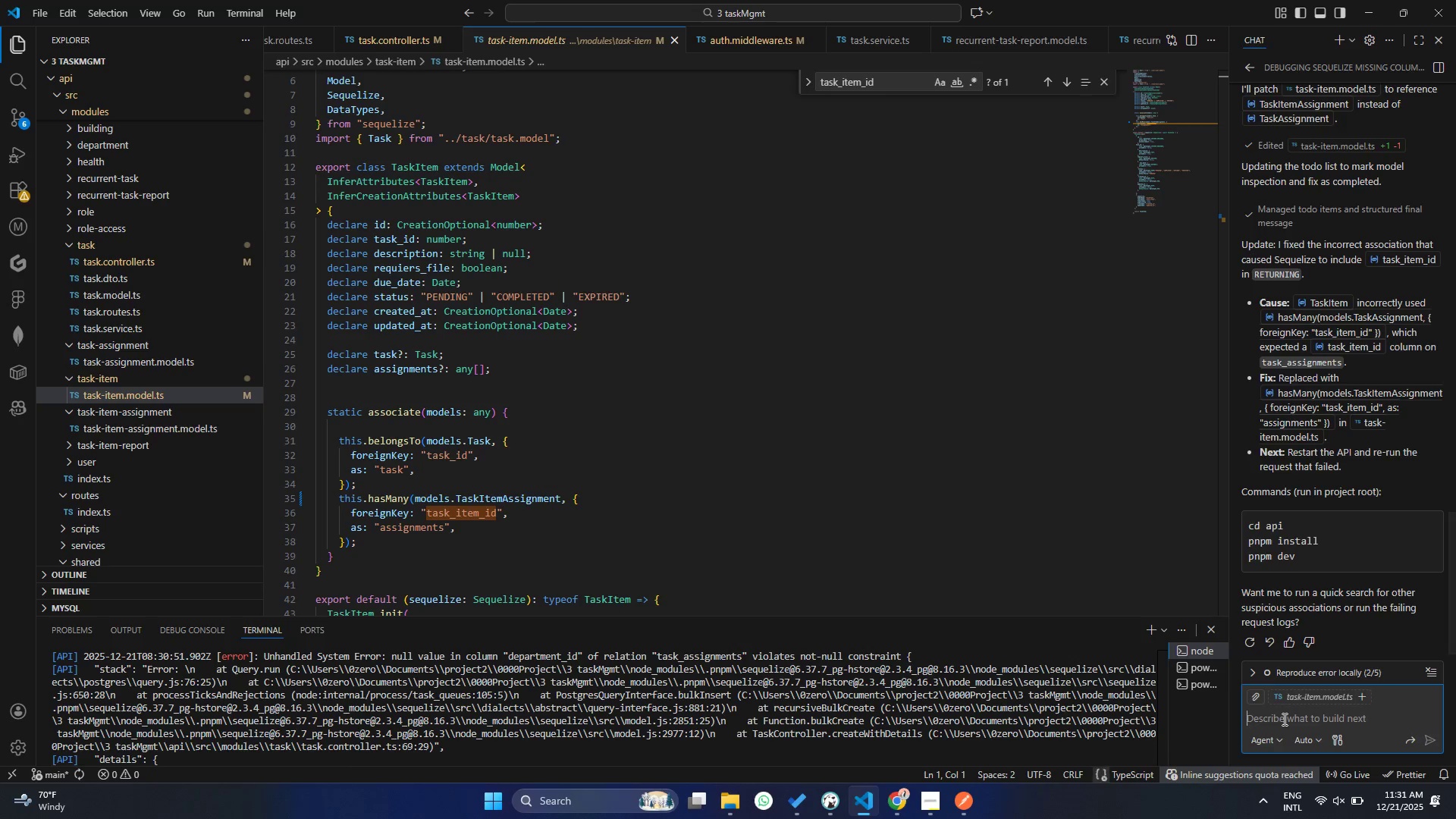 
key(Control+V)
 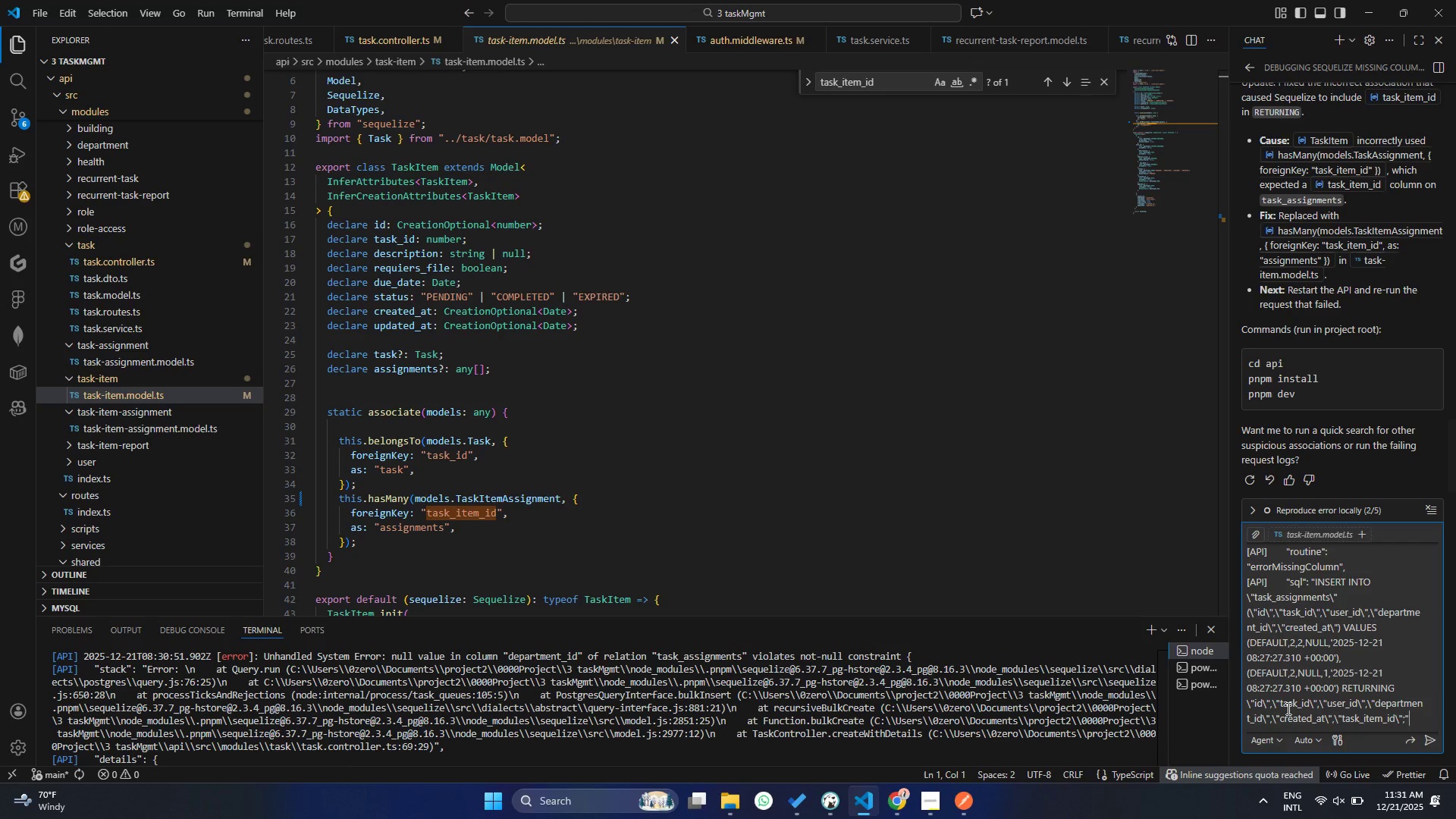 
left_click([1256, 711])
 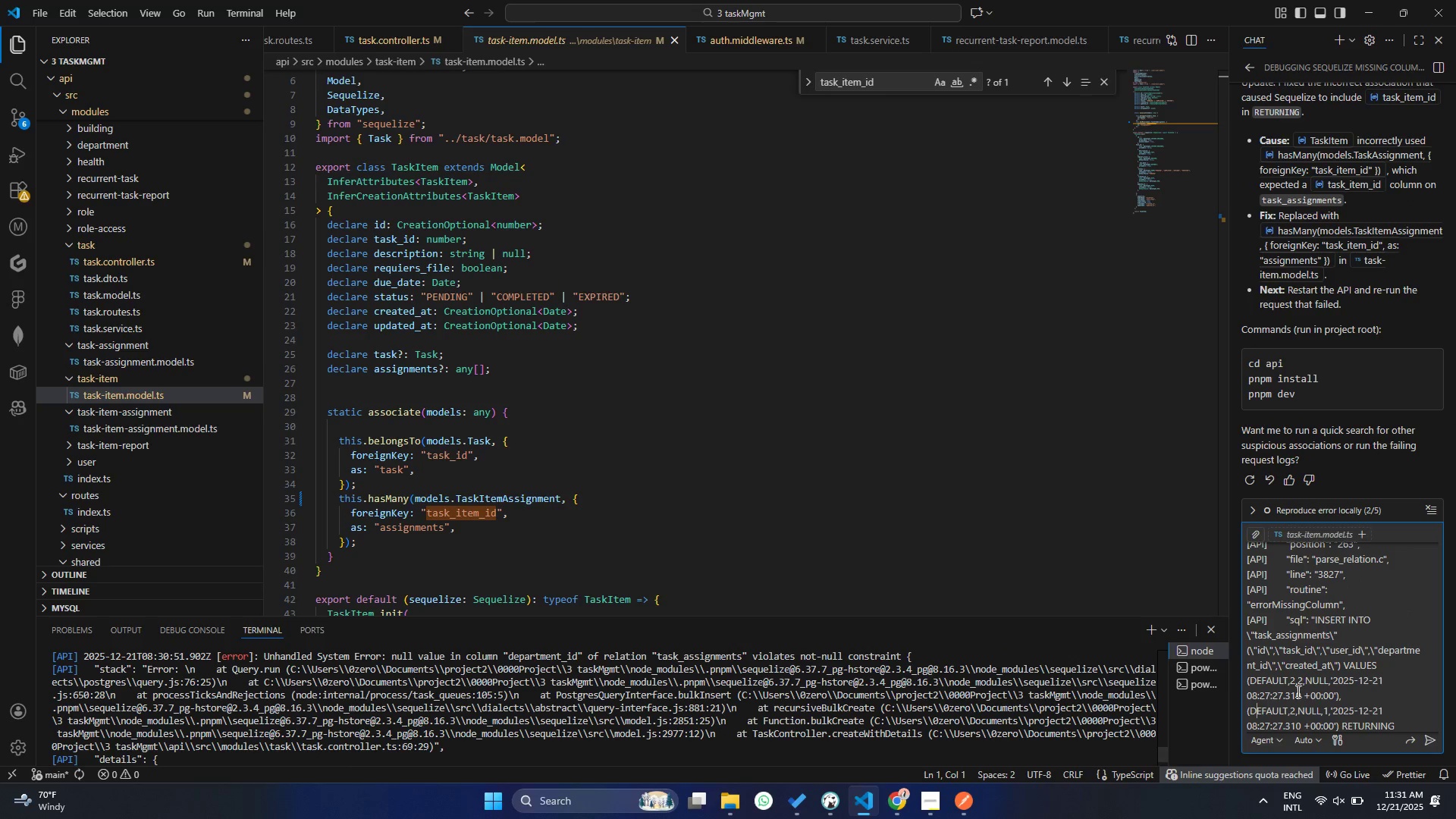 
scroll: coordinate [1276, 687], scroll_direction: up, amount: 1.0
 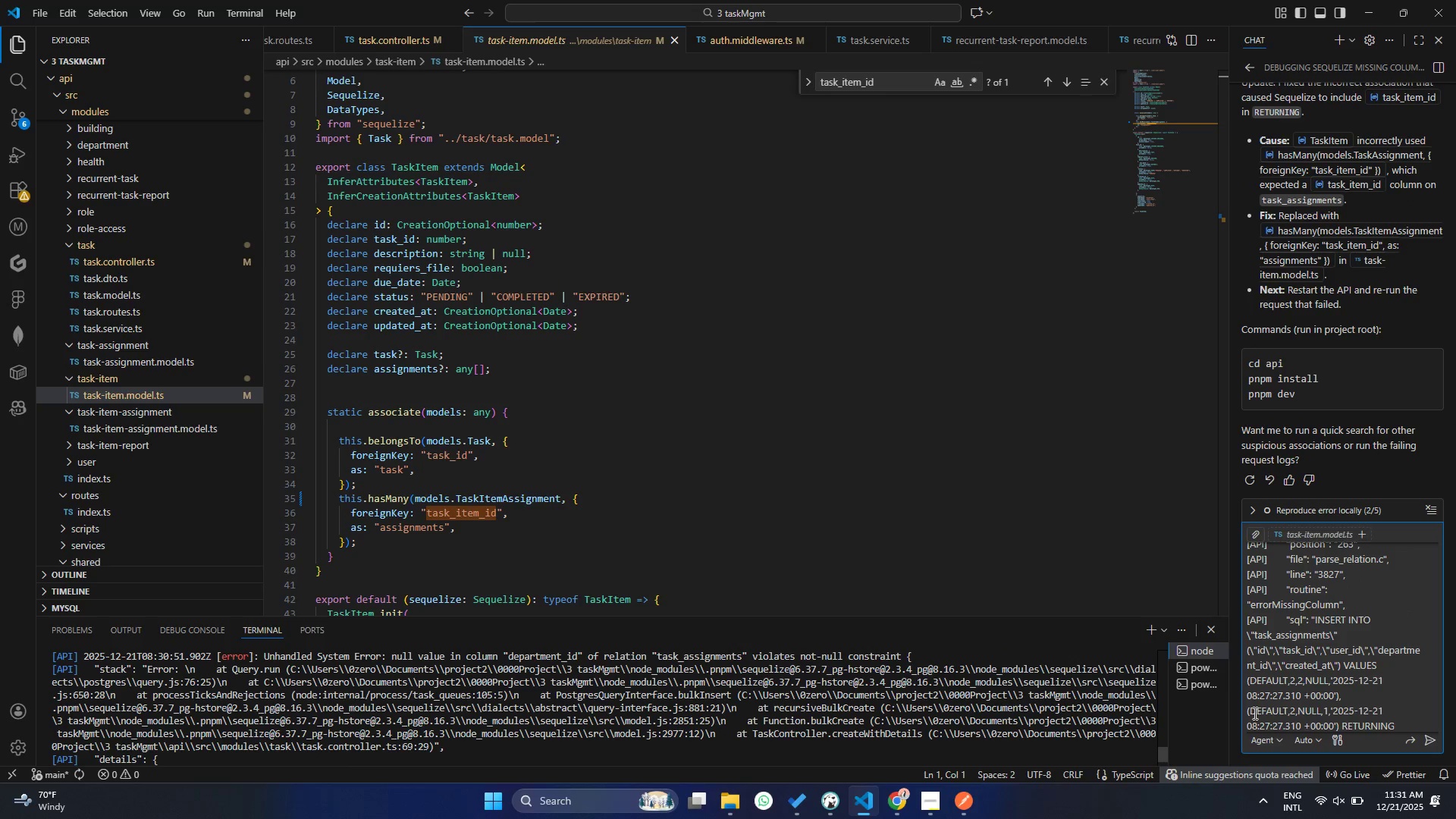 
double_click([1305, 687])
 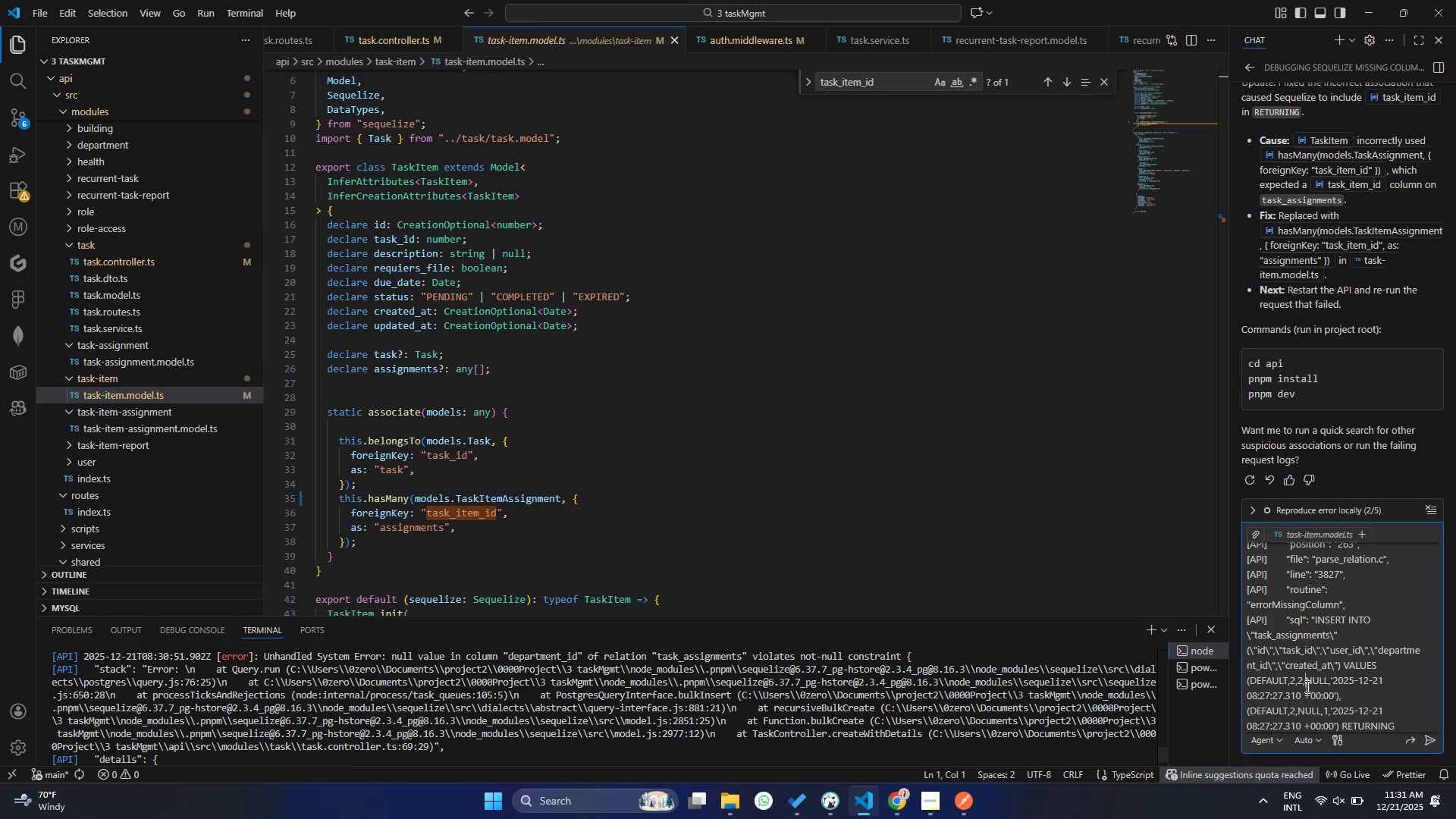 
key(Control+ControlLeft)
 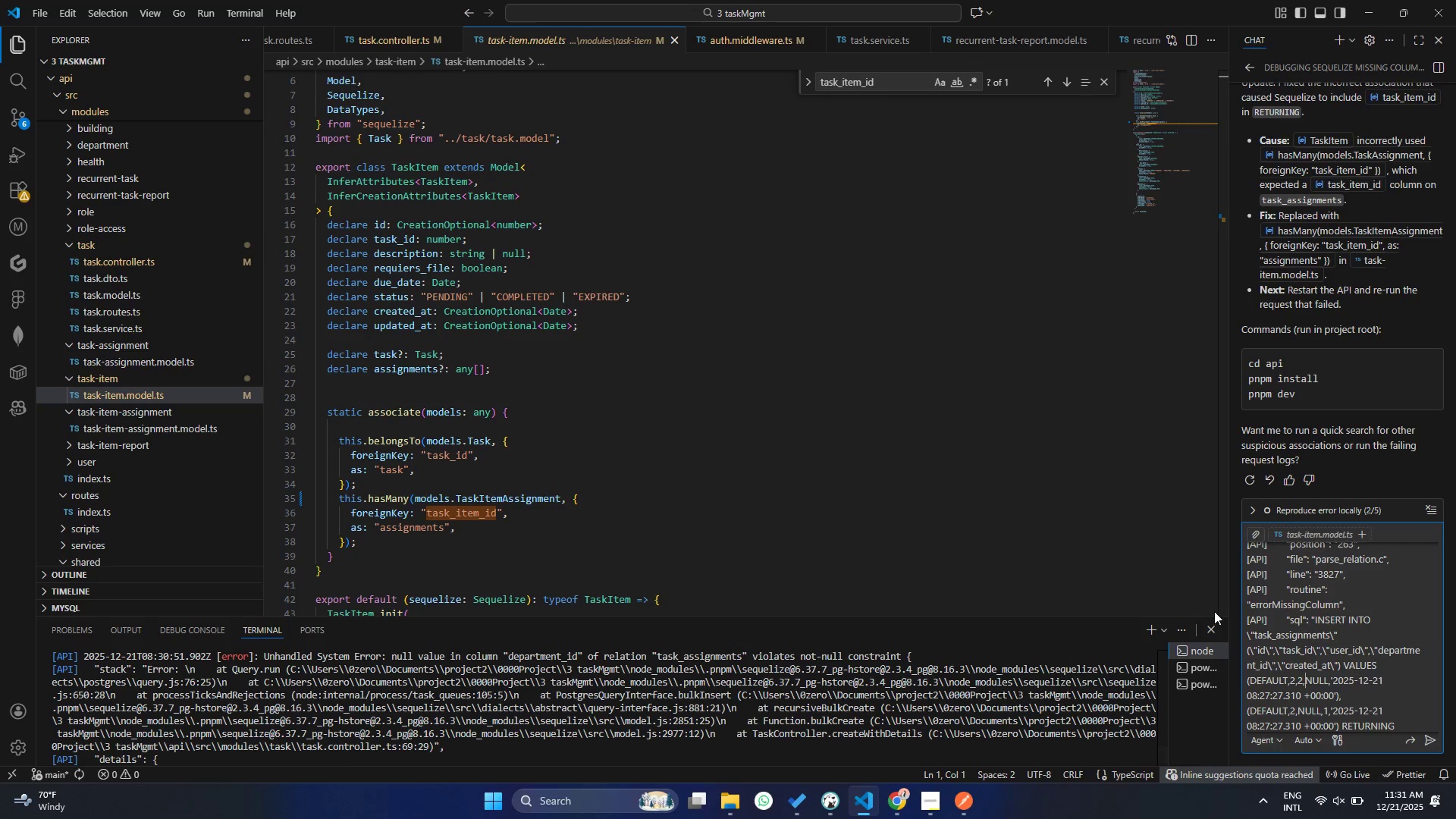 
key(Control+A)
 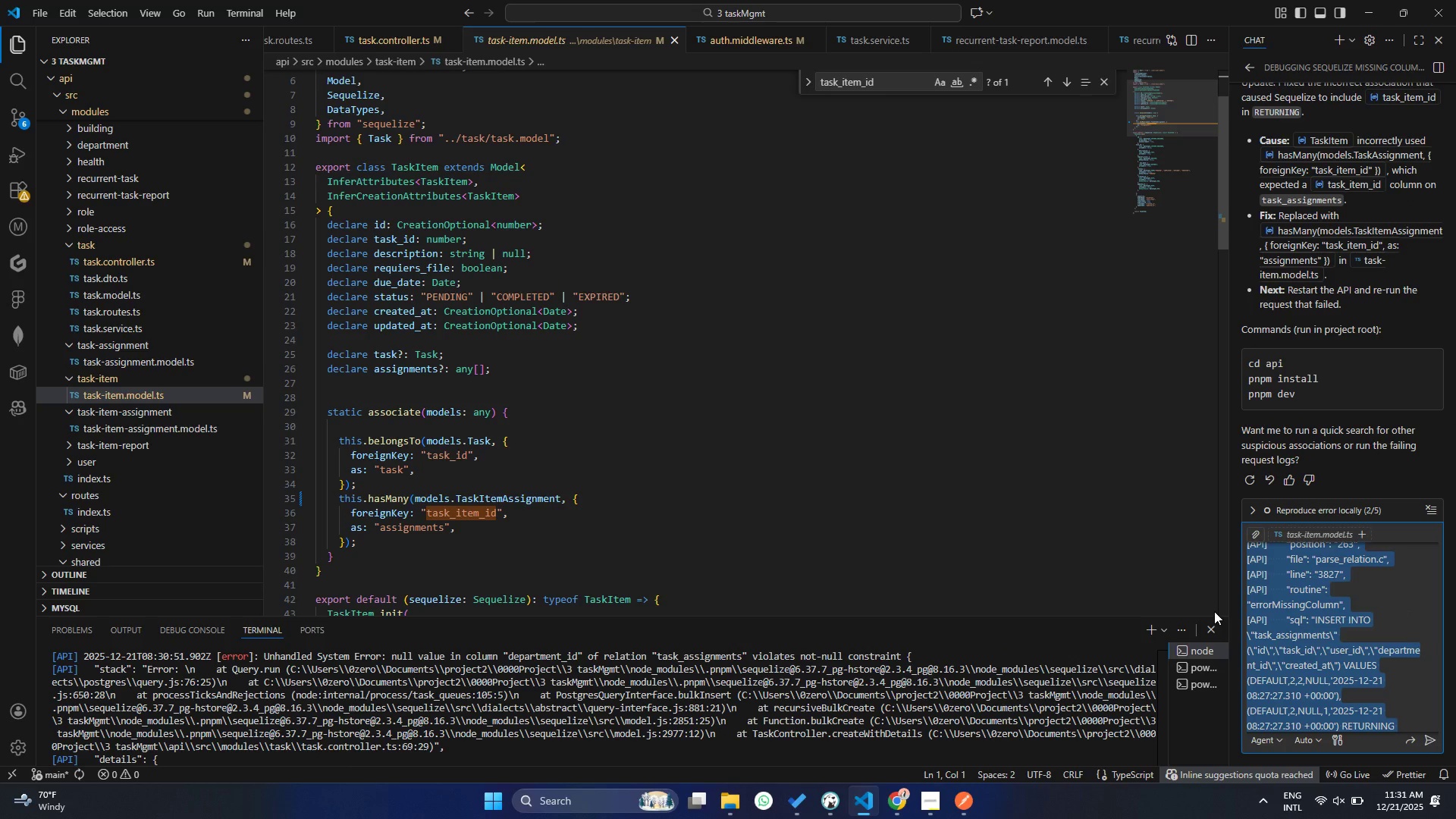 
key(Backslash)
 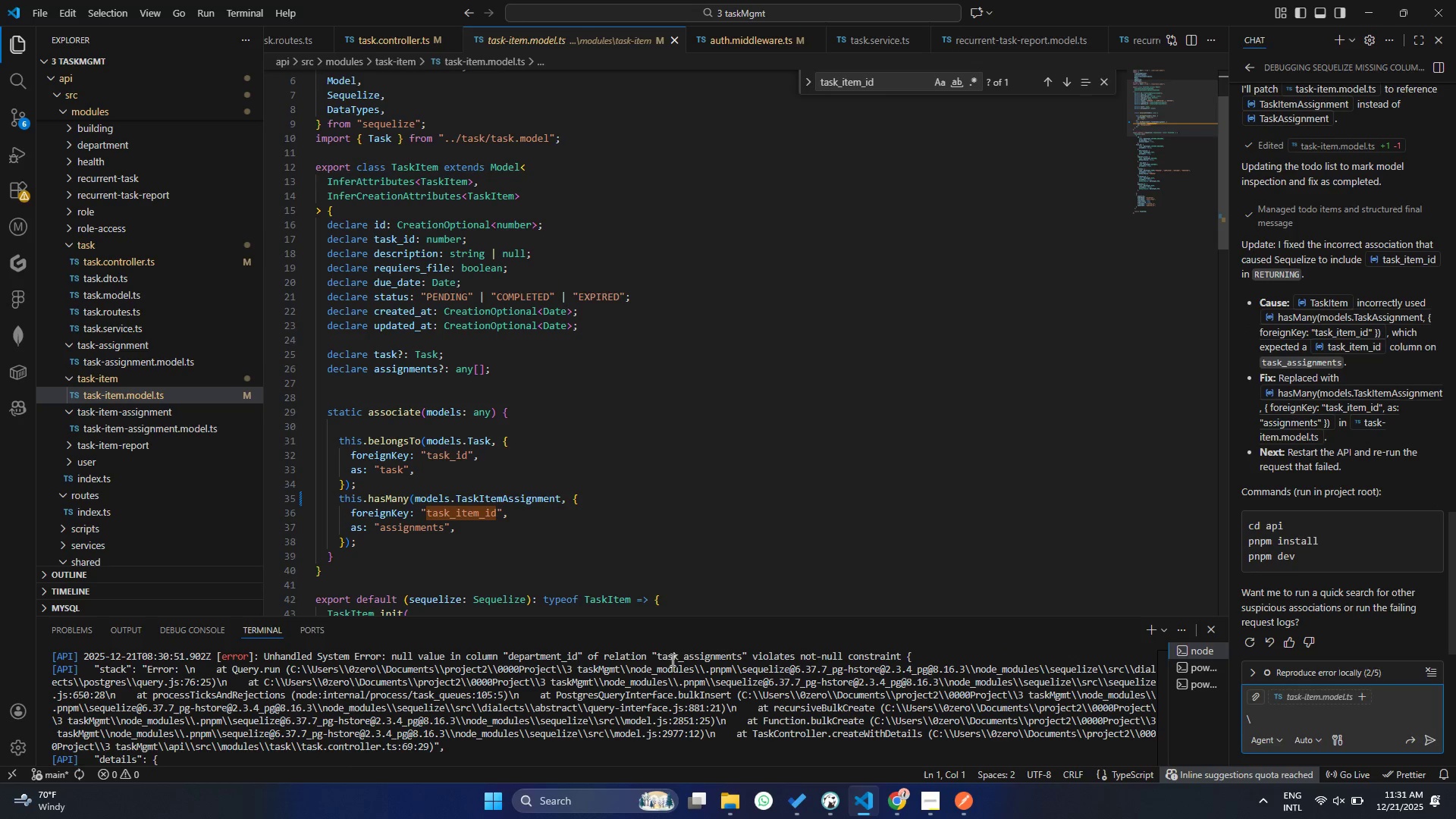 
left_click_drag(start_coordinate=[198, 745], to_coordinate=[617, 783])
 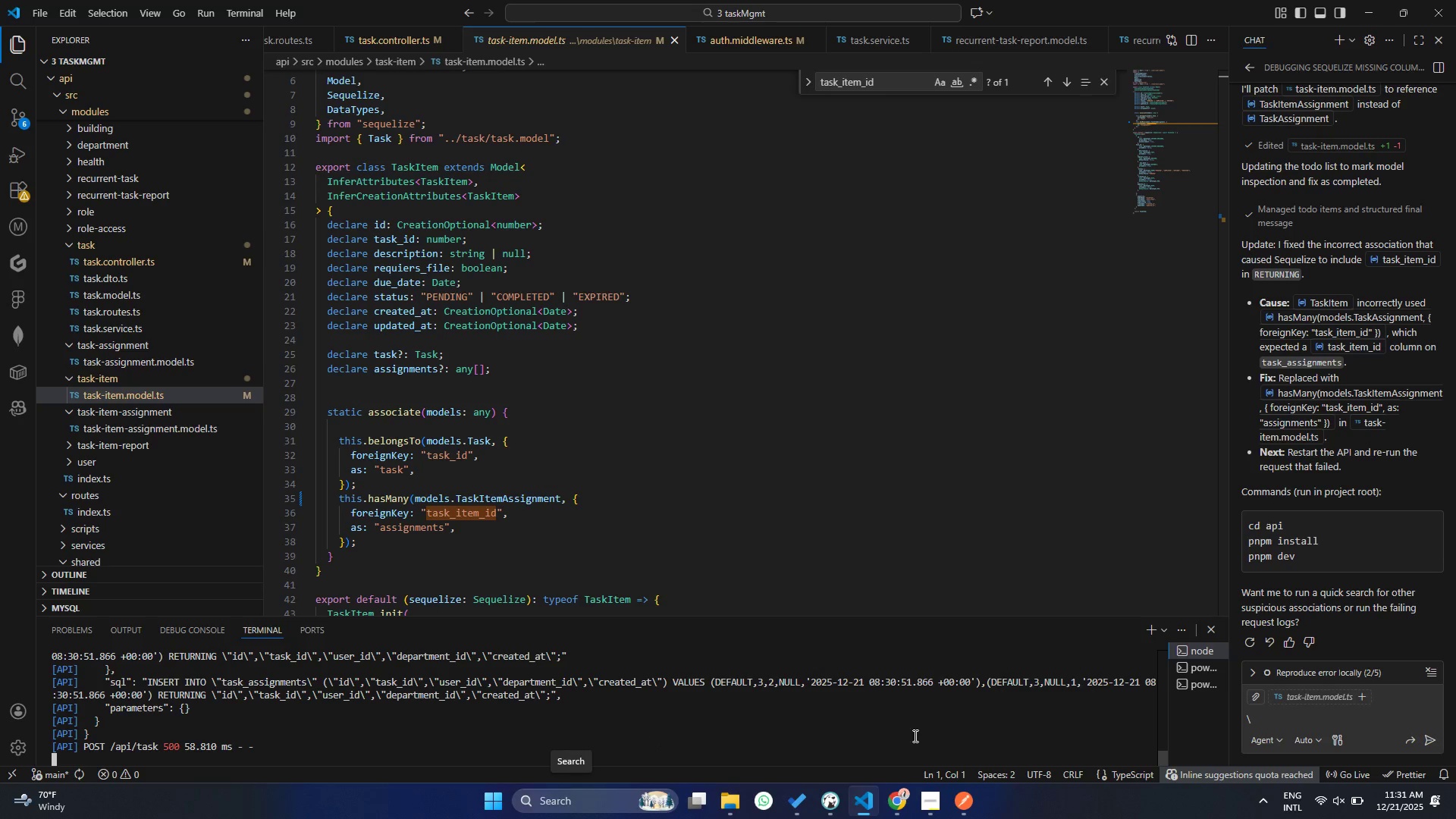 
scroll: coordinate [209, 670], scroll_direction: up, amount: 3.0
 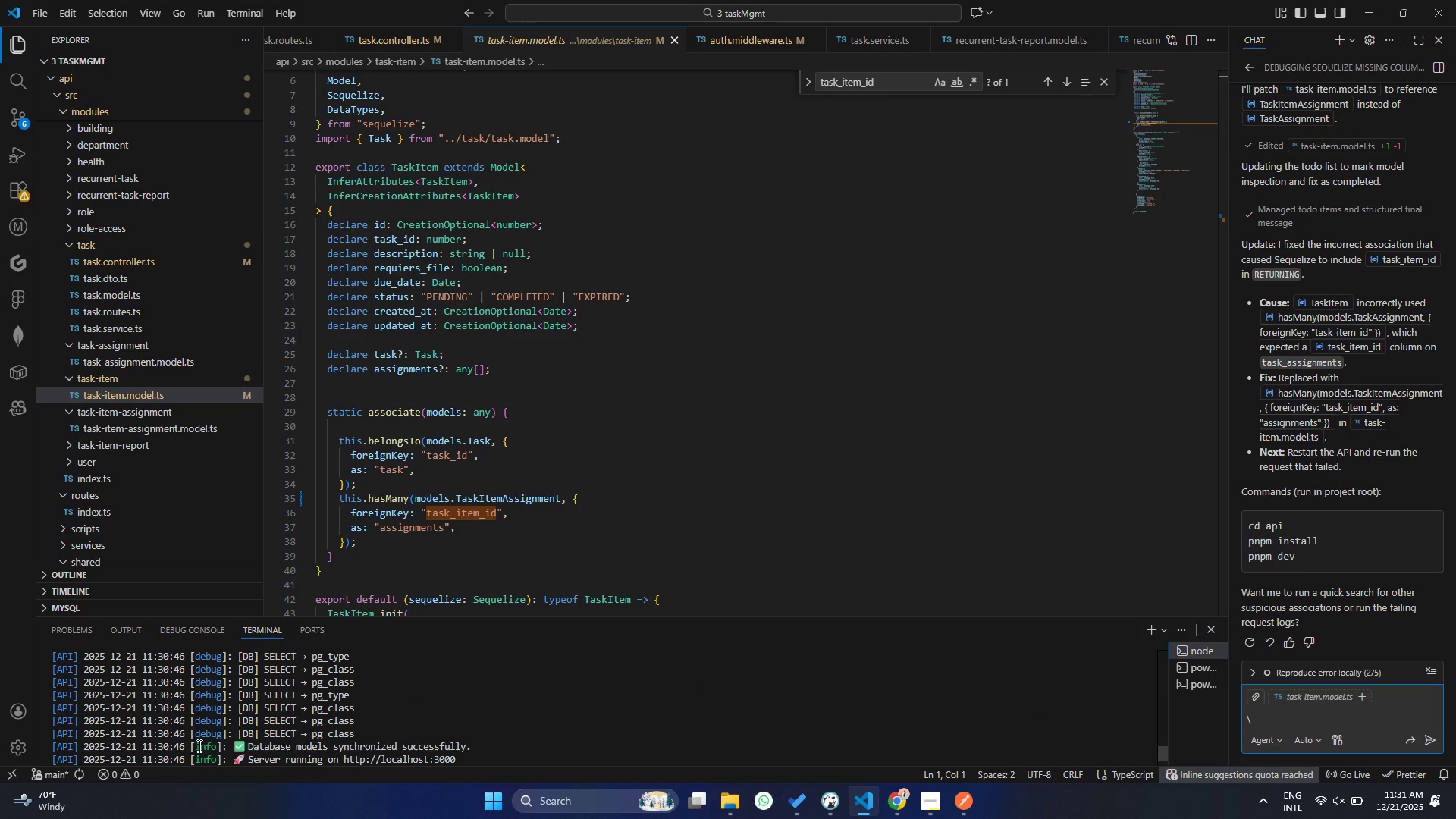 
scroll: coordinate [573, 796], scroll_direction: down, amount: 24.0
 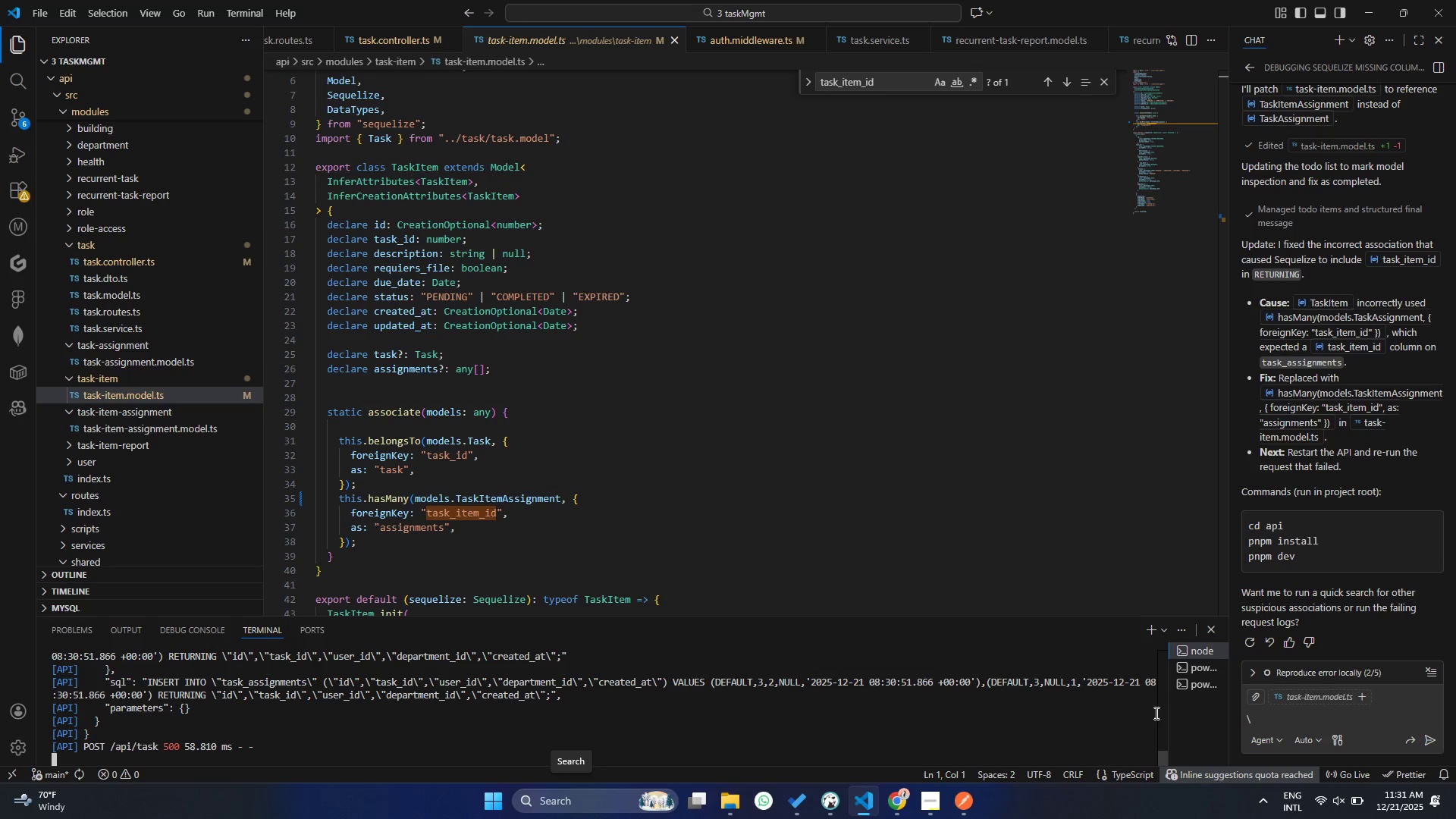 
left_click([1320, 713])
 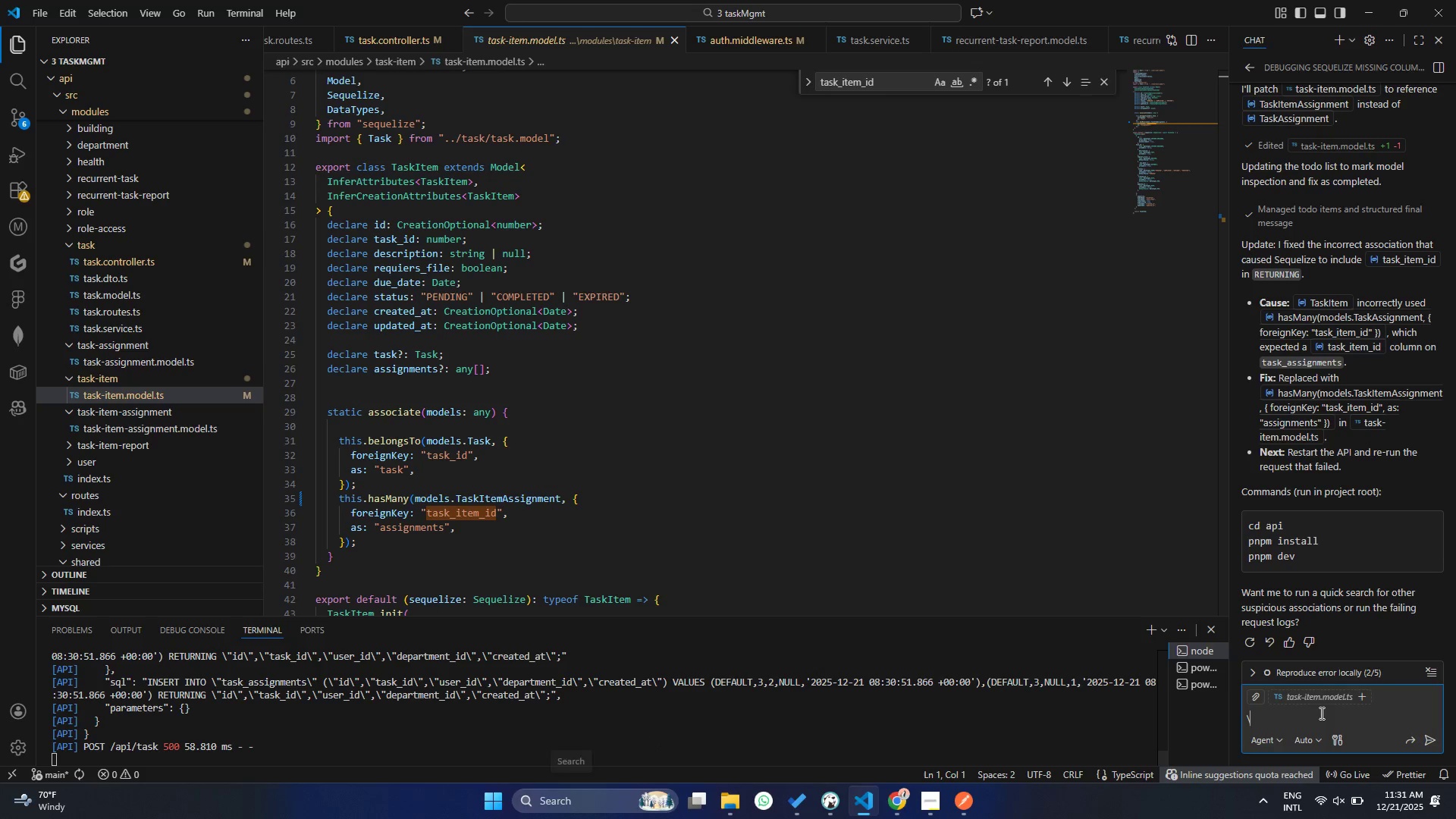 
hold_key(key=ControlLeft, duration=0.36)
left_click_drag(start_coordinate=[1294, 709], to_coordinate=[1129, 702])
 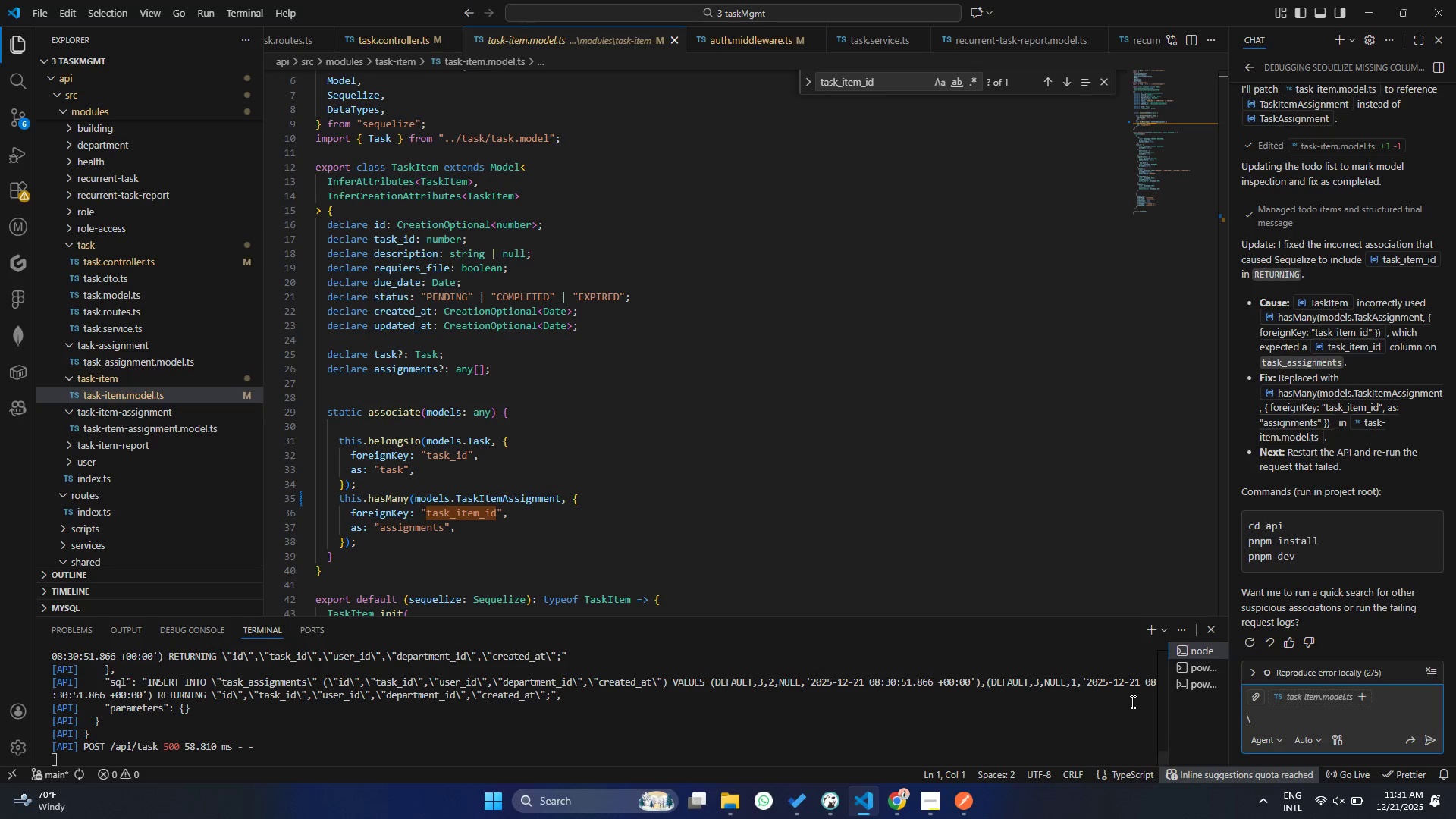 
key(Control+ControlLeft)
 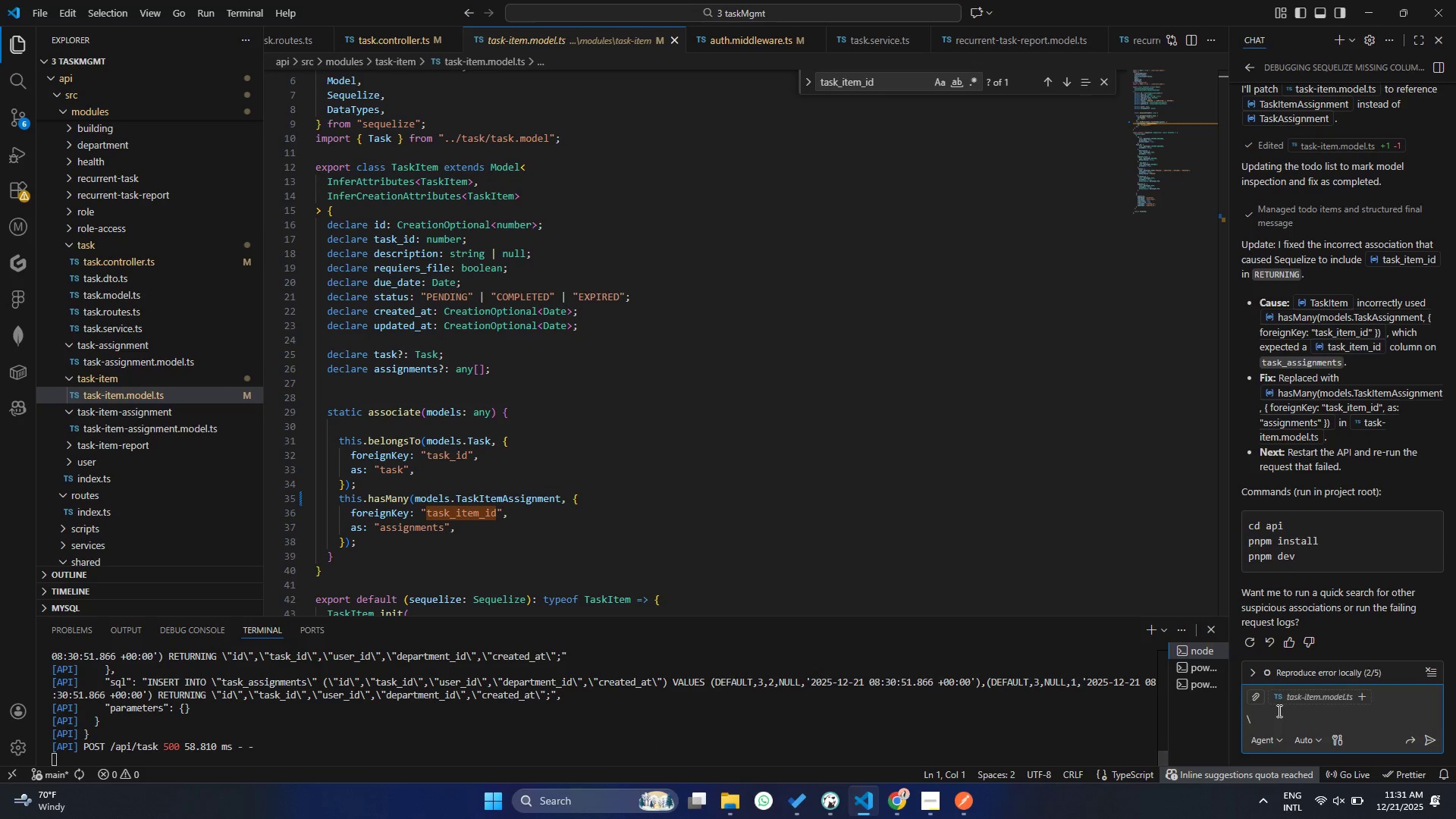 
left_click_drag(start_coordinate=[1278, 711], to_coordinate=[1219, 717])
 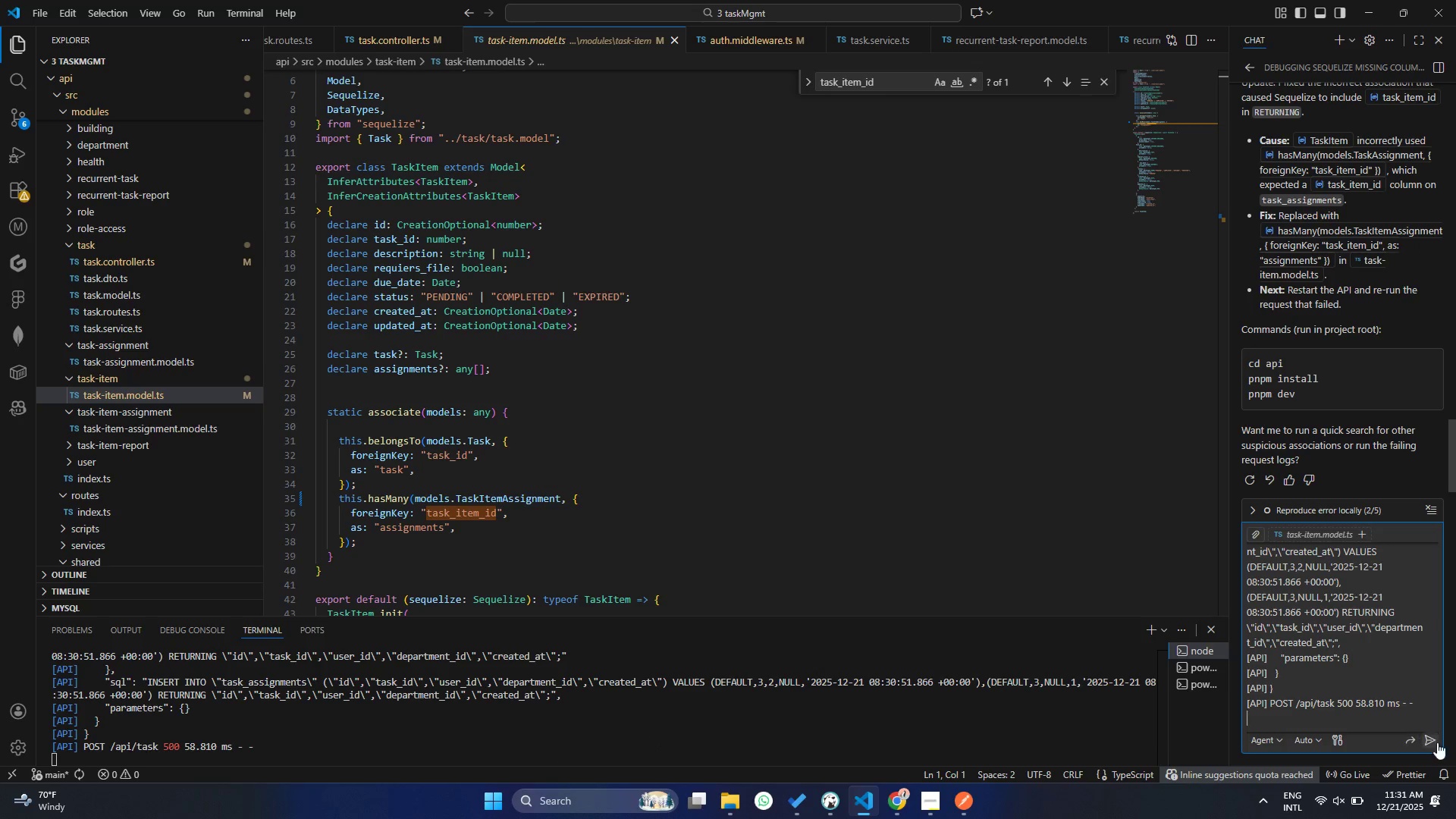 
key(Control+ControlLeft)
 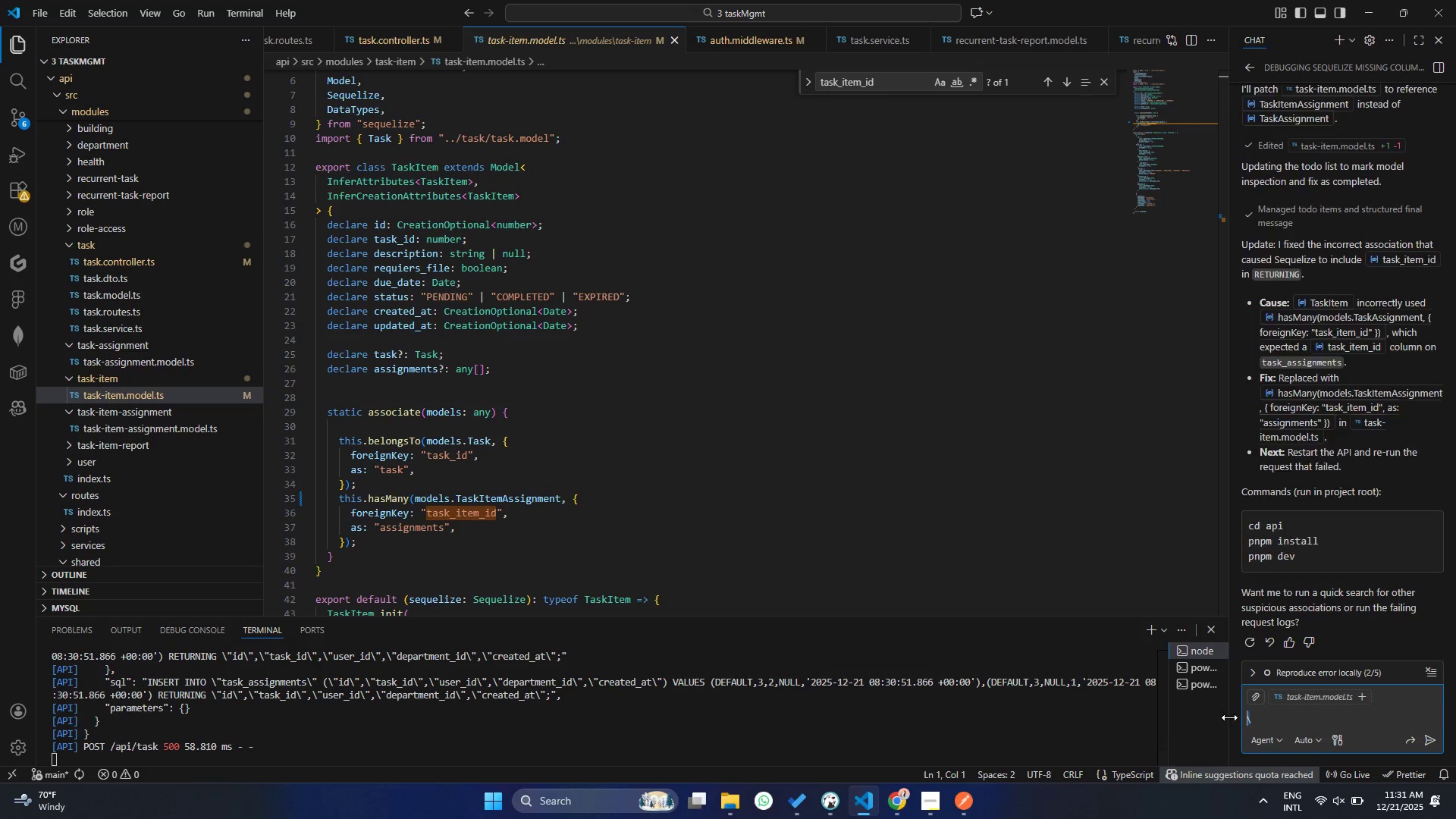 
key(Control+V)
 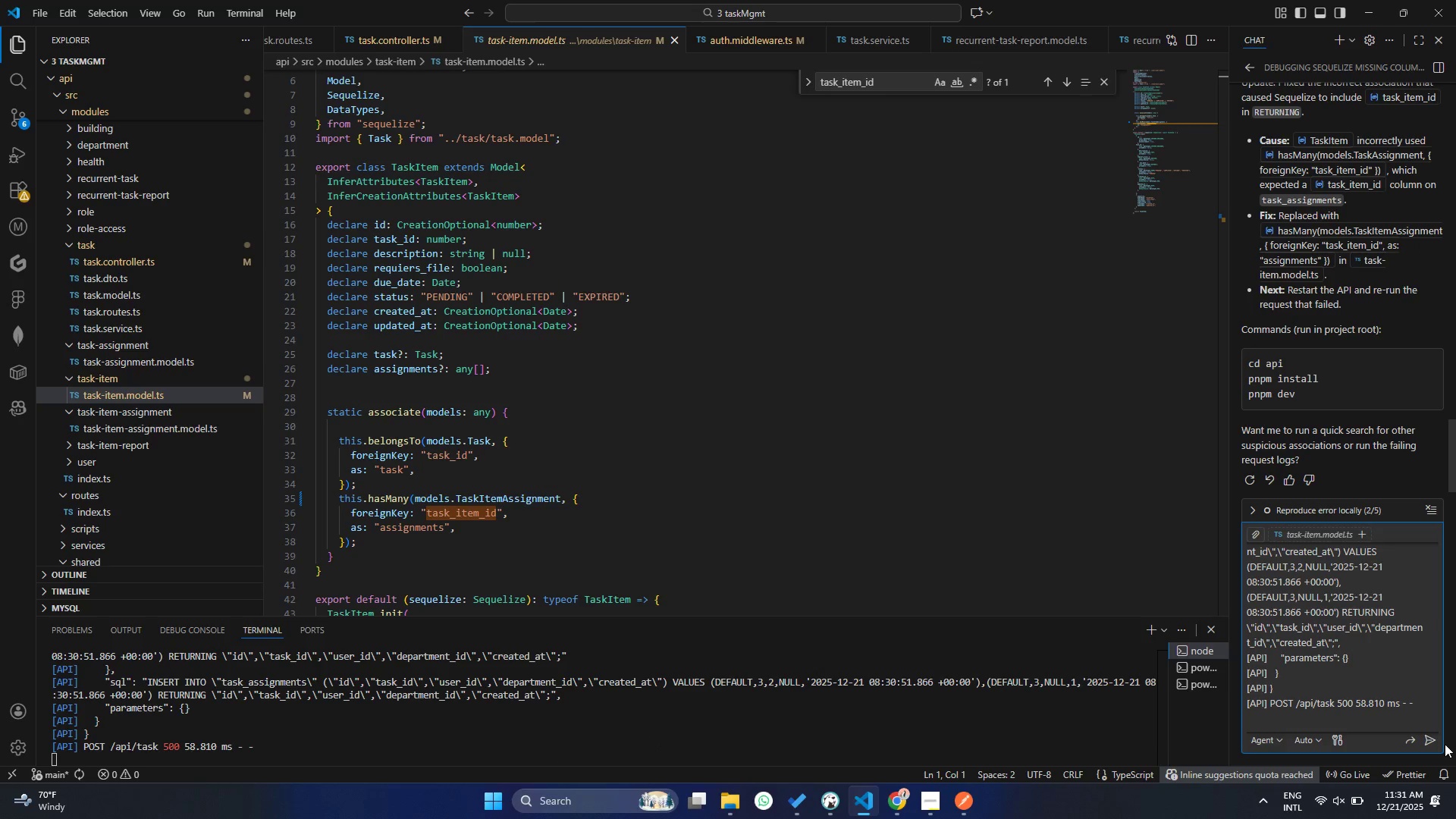 
left_click([1429, 737])
 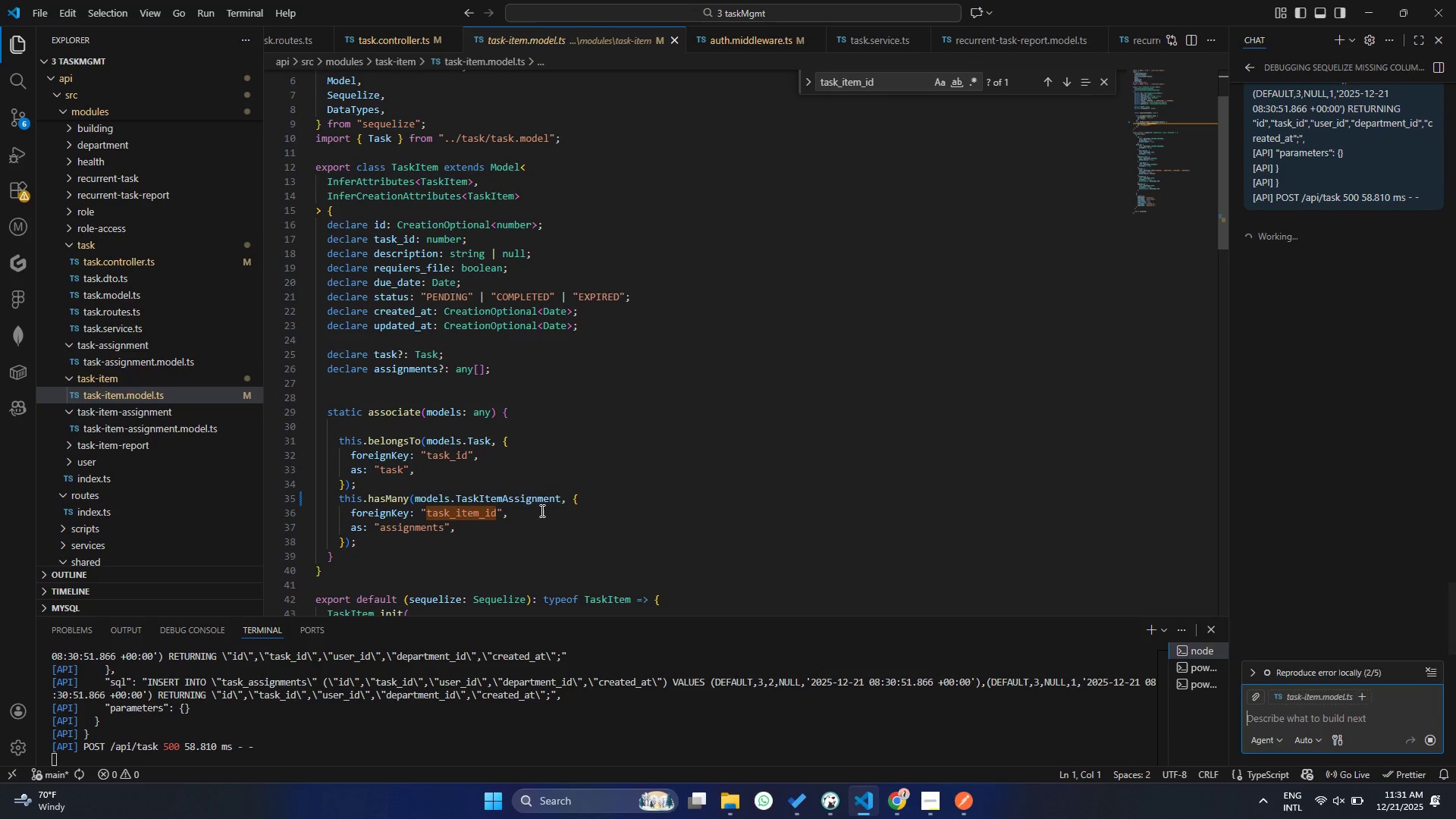 
left_click([511, 506])
 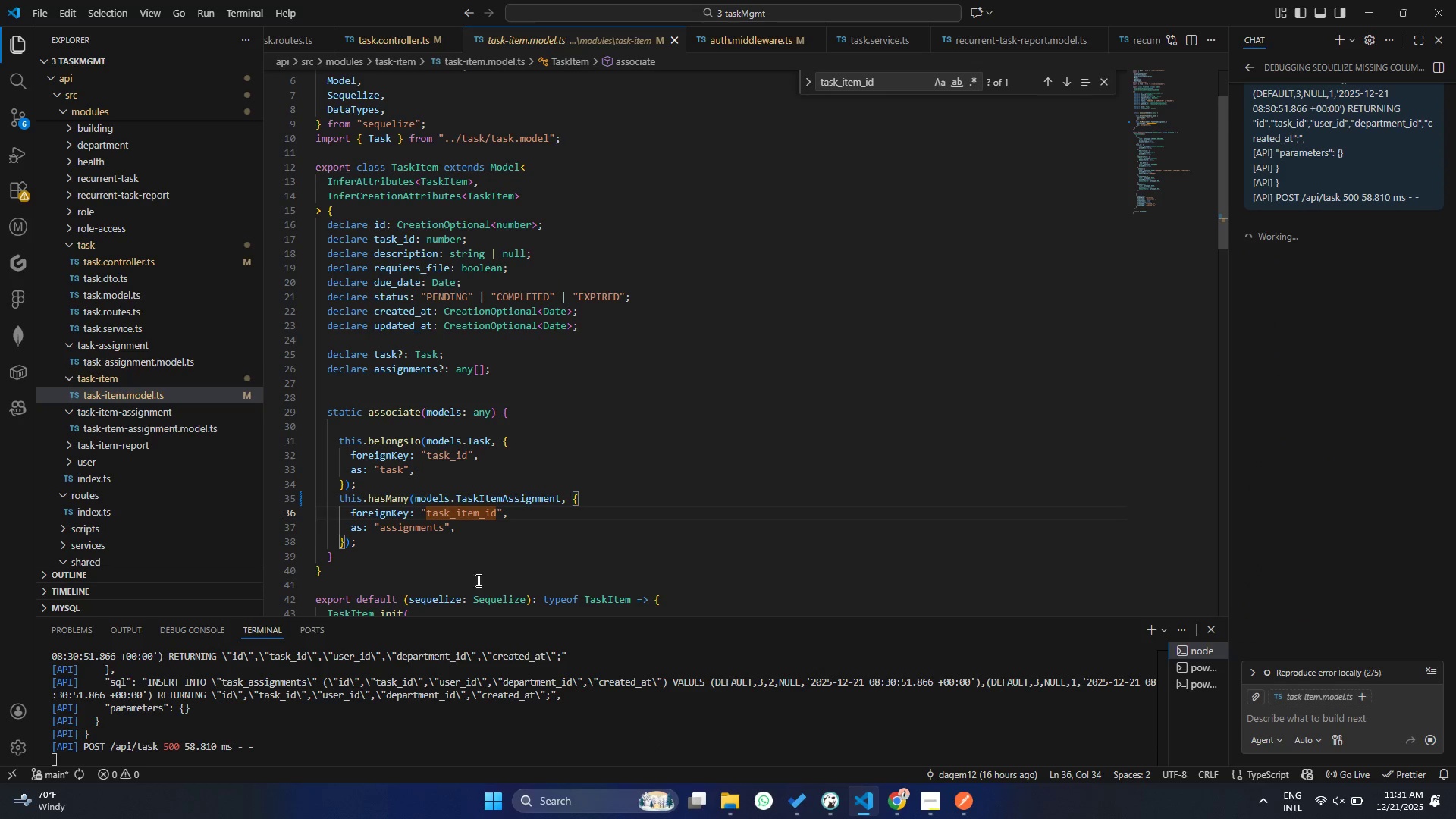 
scroll: coordinate [388, 689], scroll_direction: up, amount: 15.0
 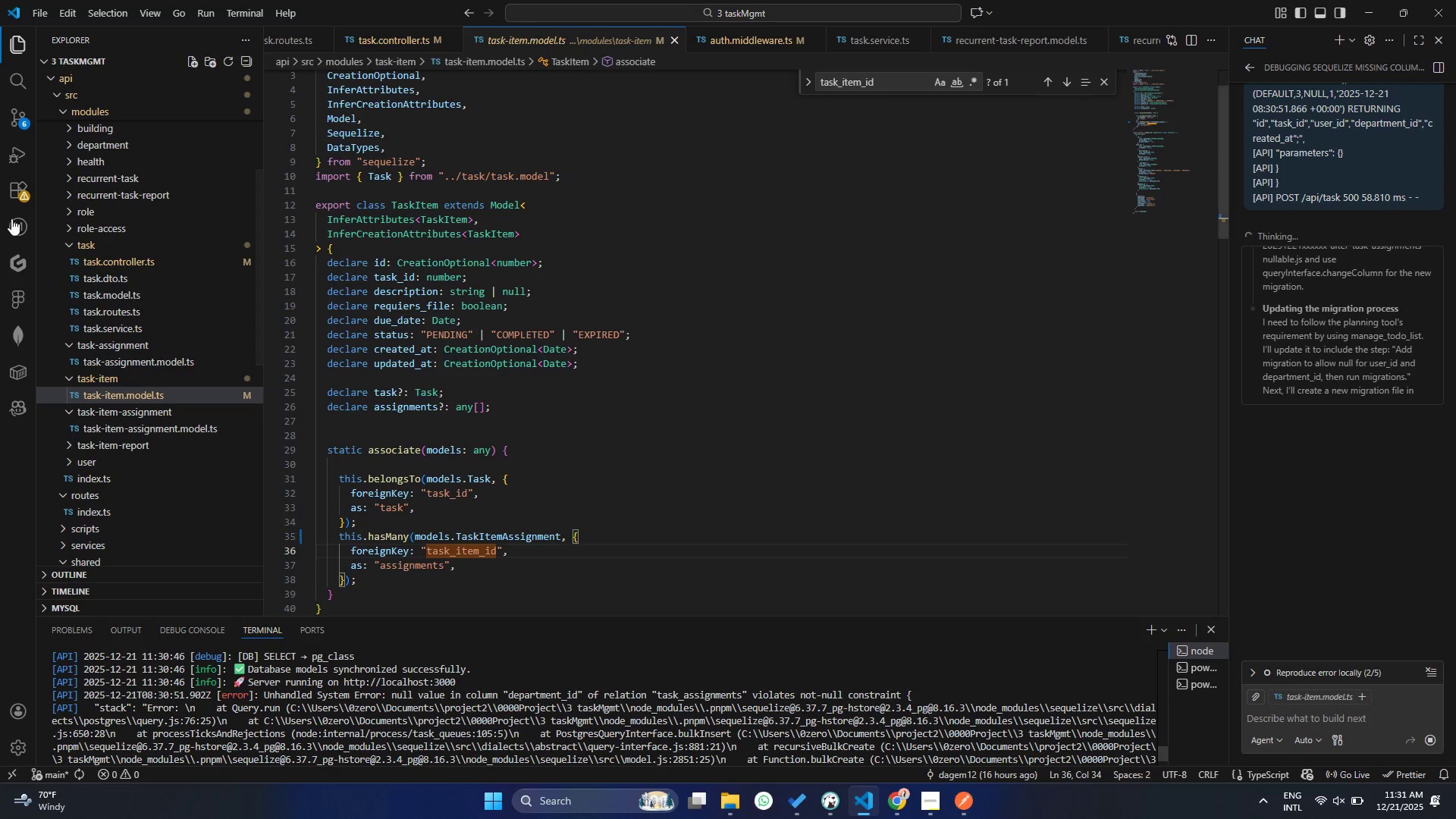 
wait(5.59)
 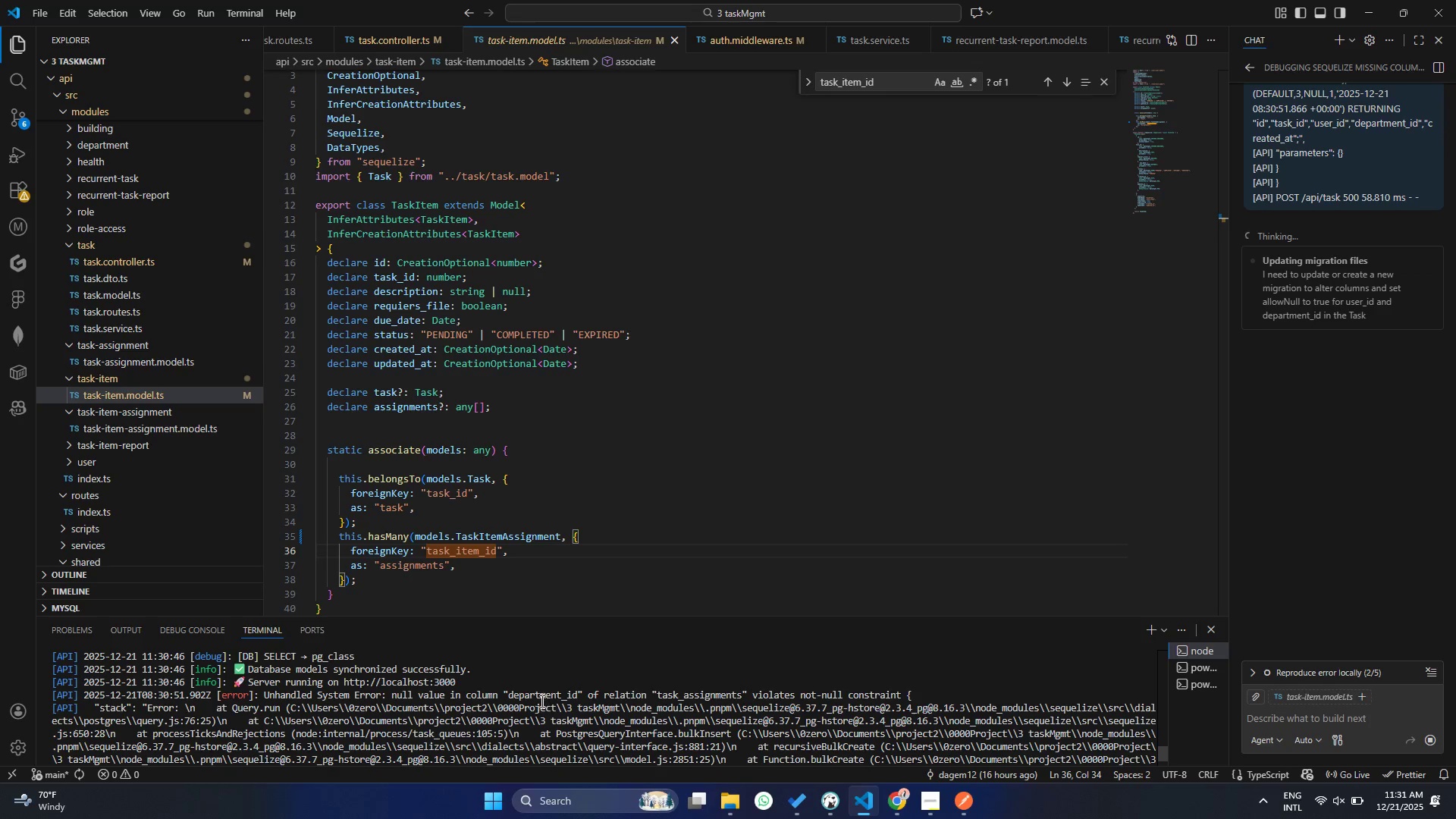 
left_click([122, 424])
 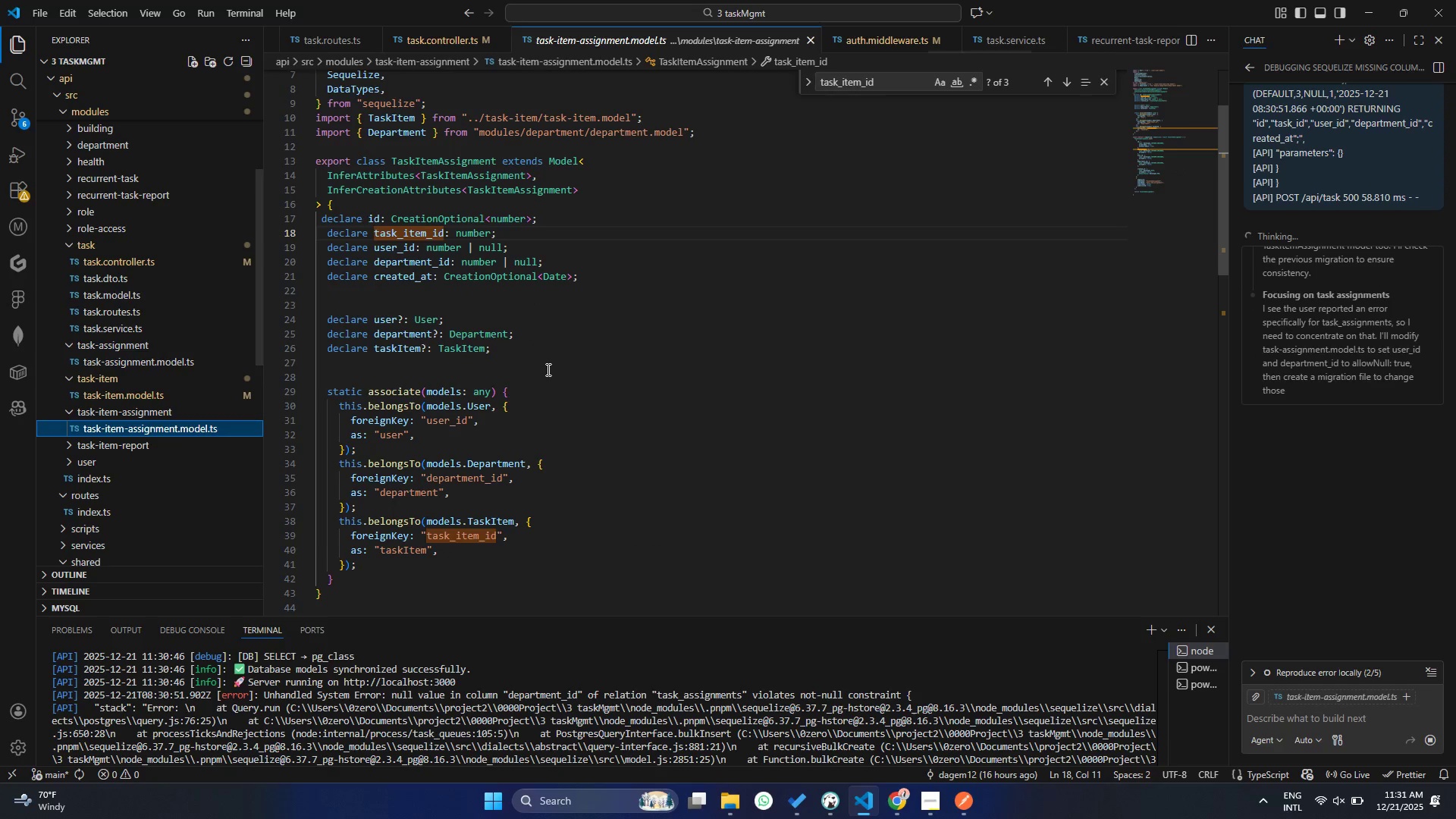 
scroll: coordinate [466, 480], scroll_direction: down, amount: 5.0
 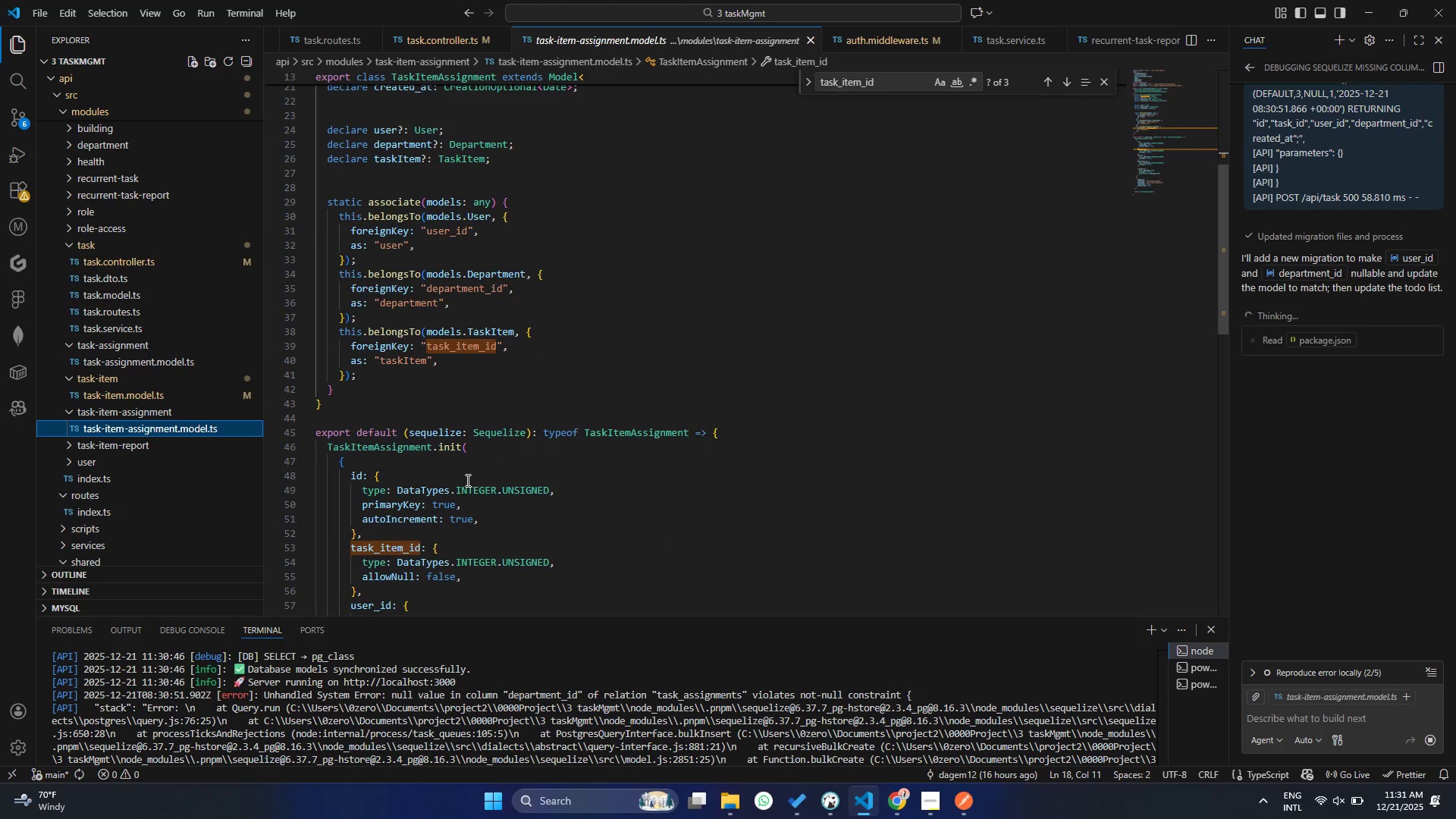 
scroll: coordinate [466, 480], scroll_direction: up, amount: 2.0
 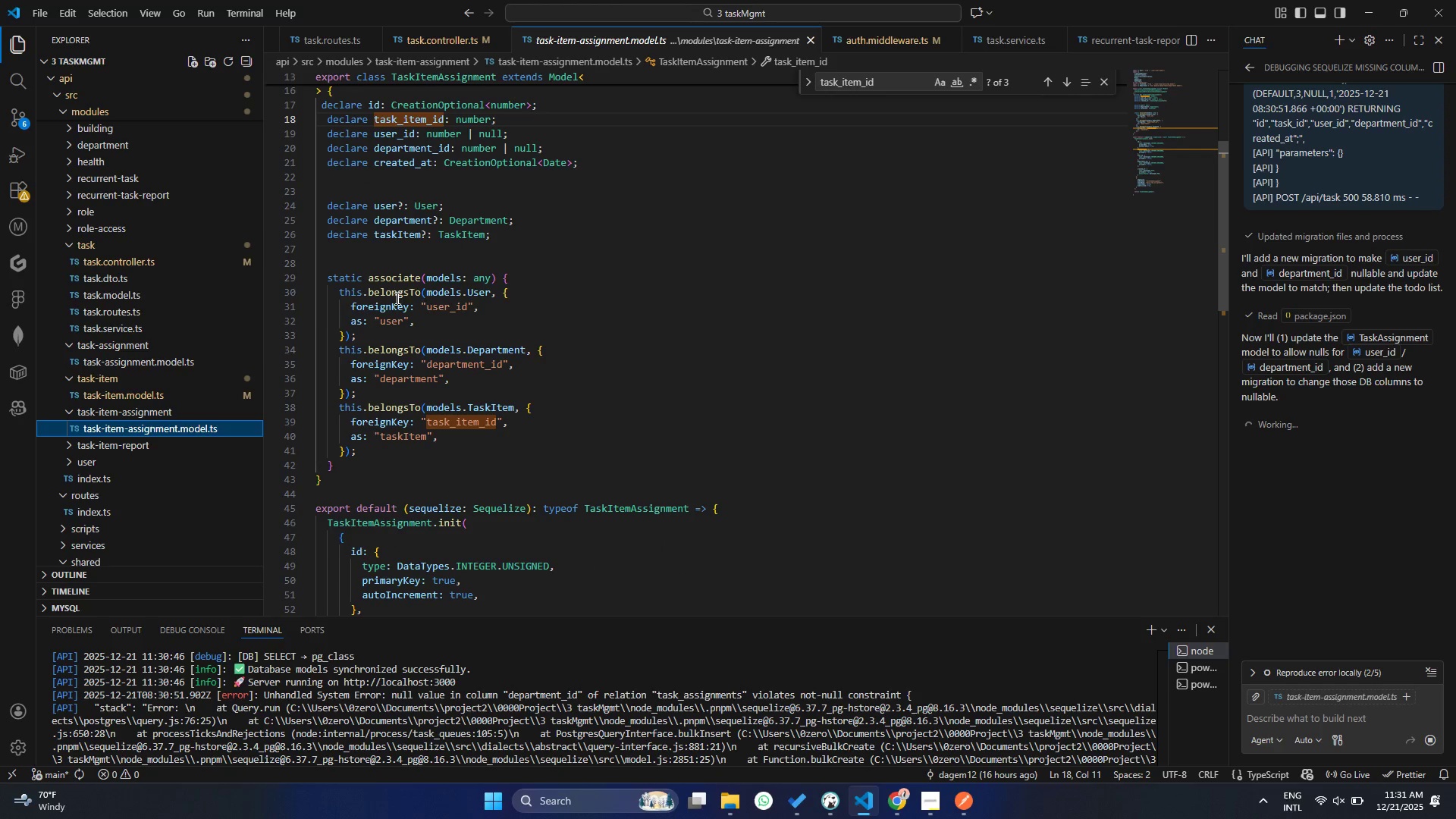 
wait(11.94)
 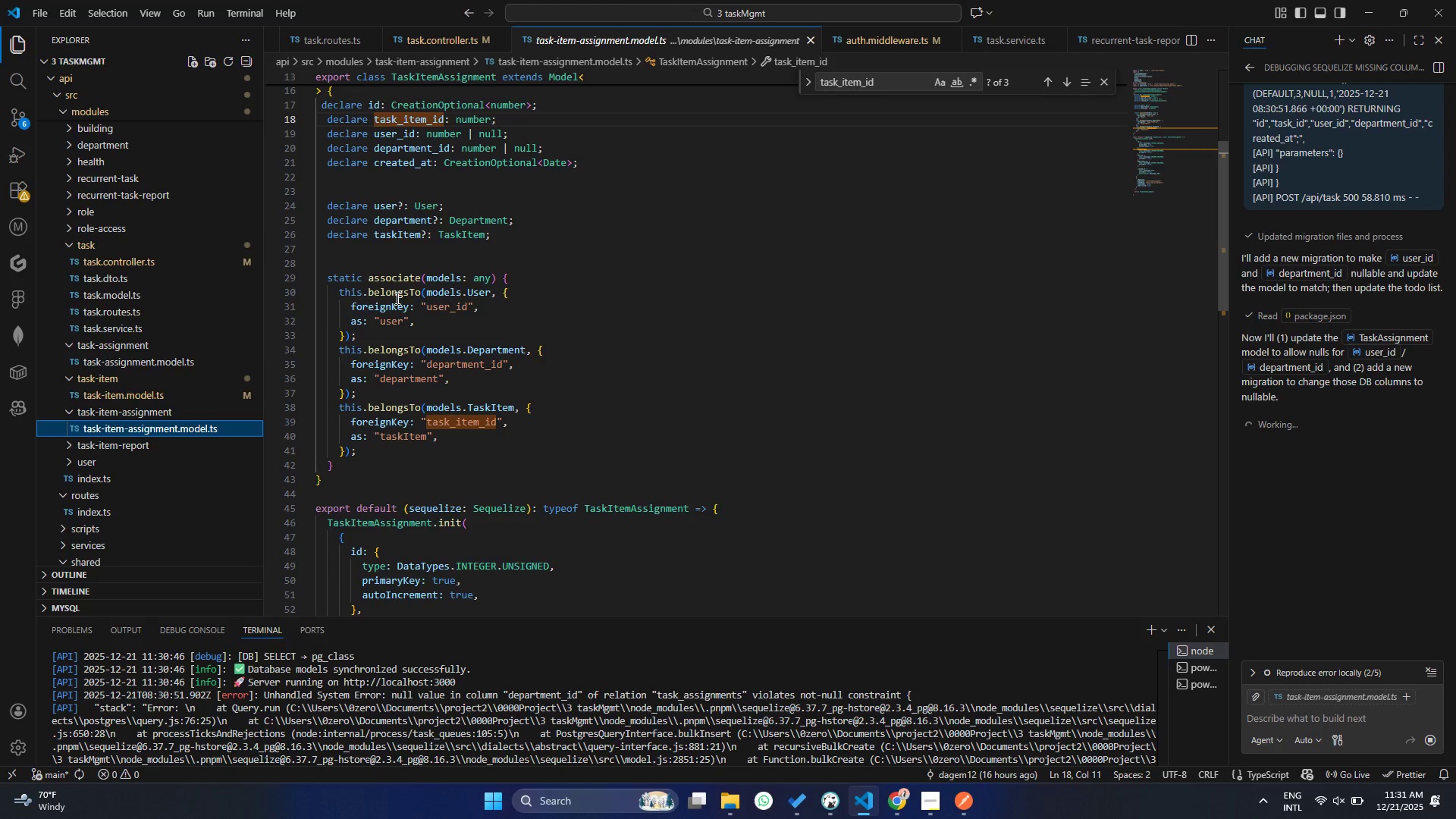 
left_click([398, 444])
 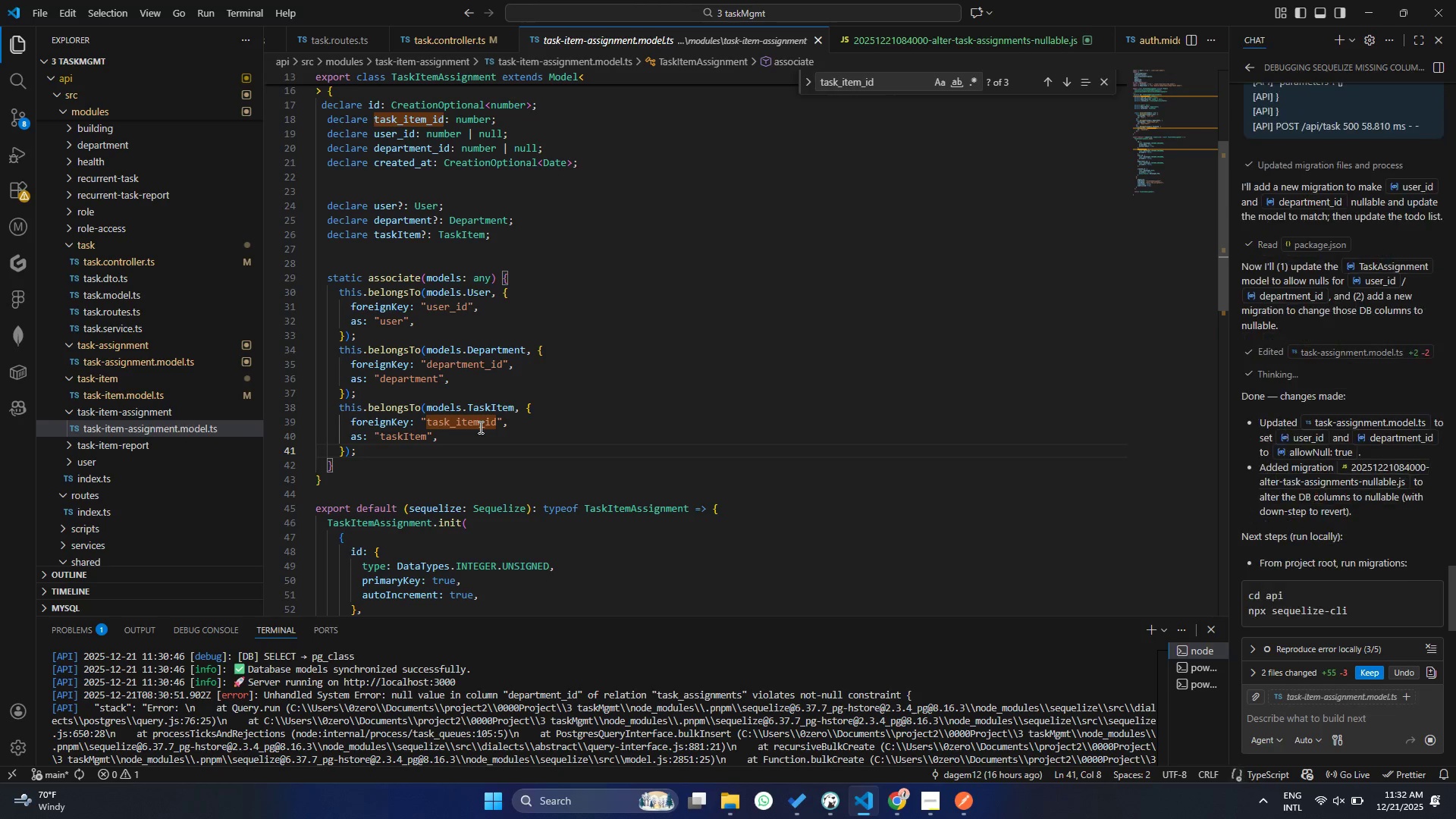 
wait(16.89)
 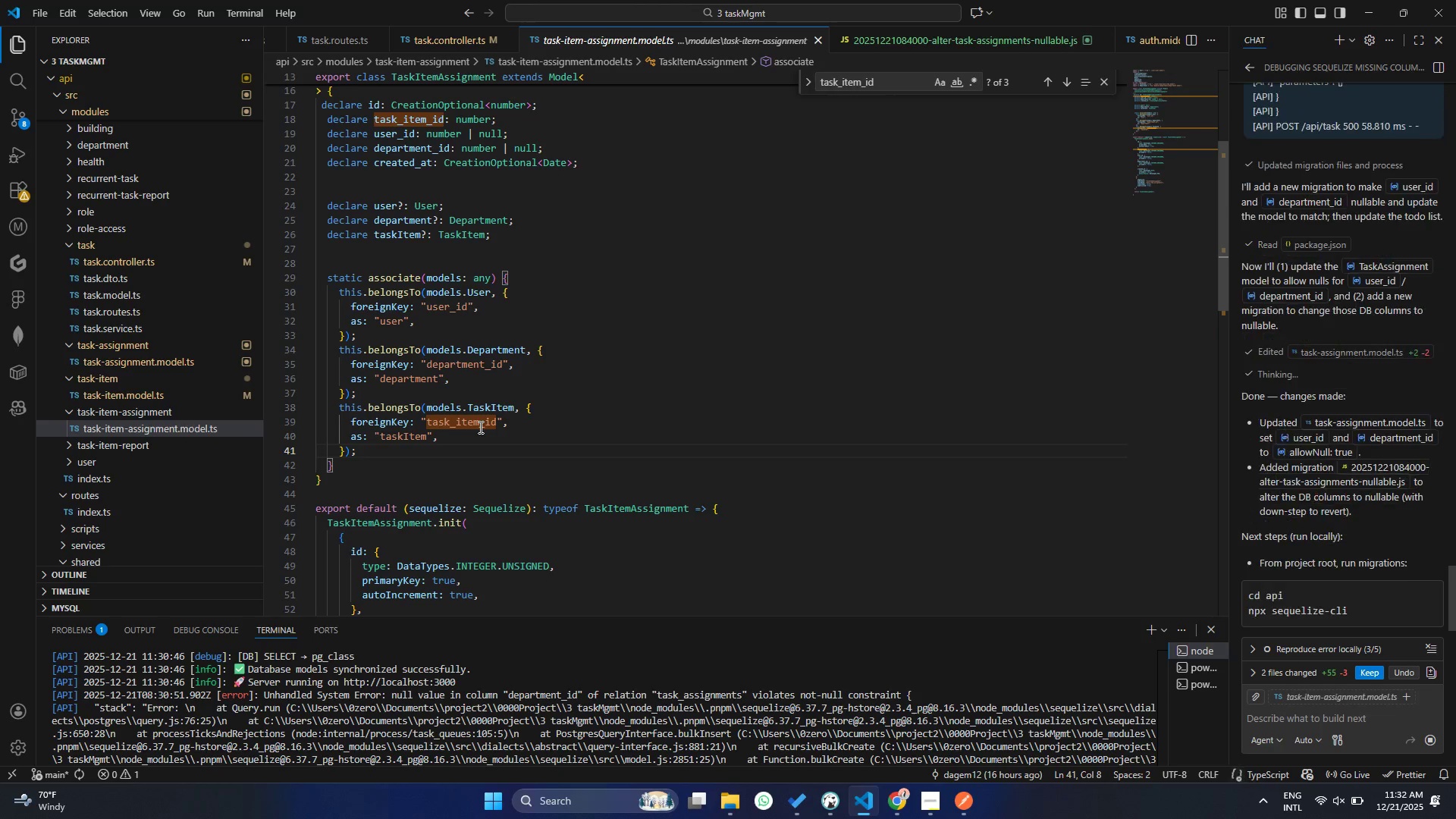 
left_click([464, 422])
 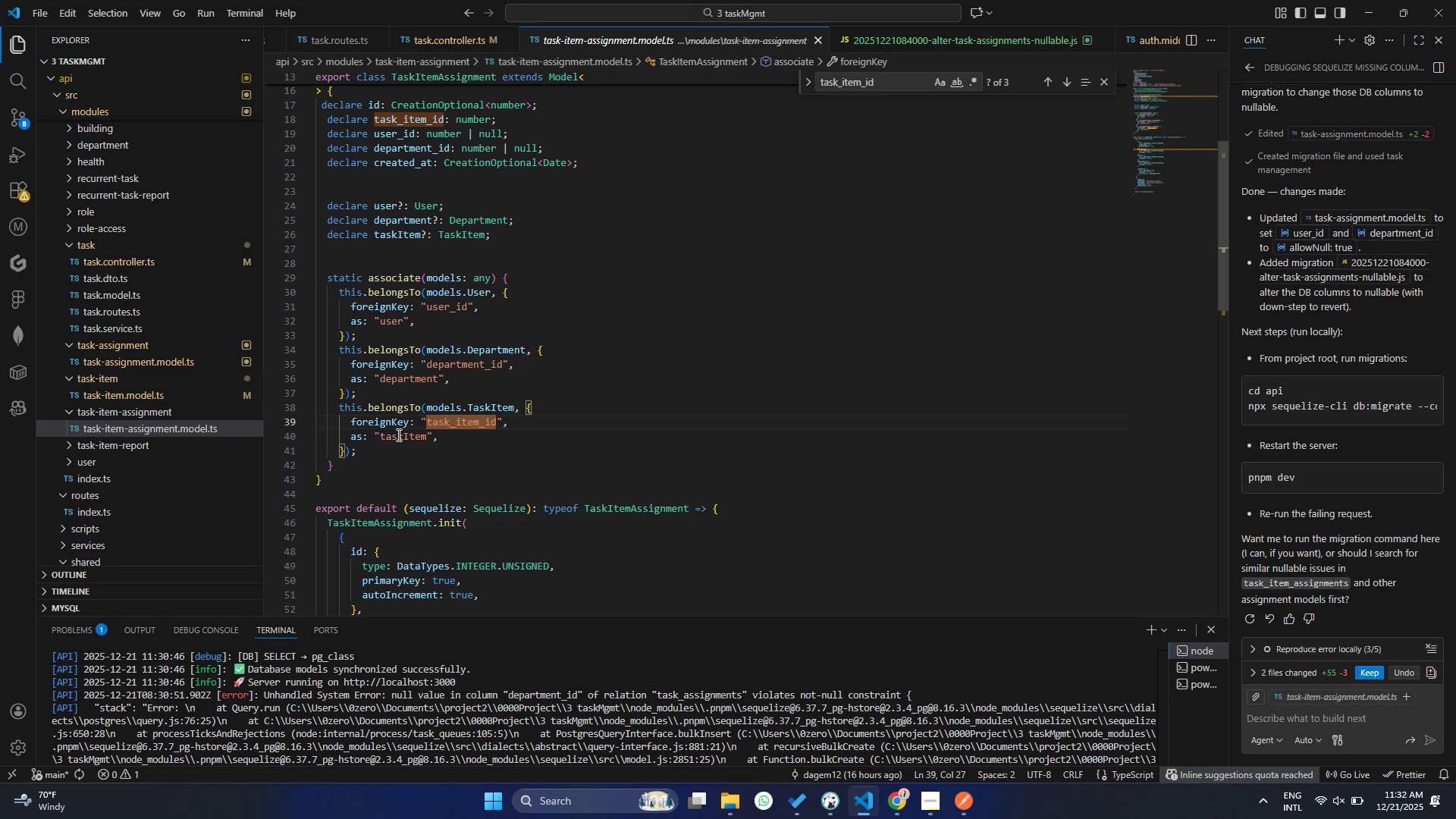 
double_click([397, 435])
 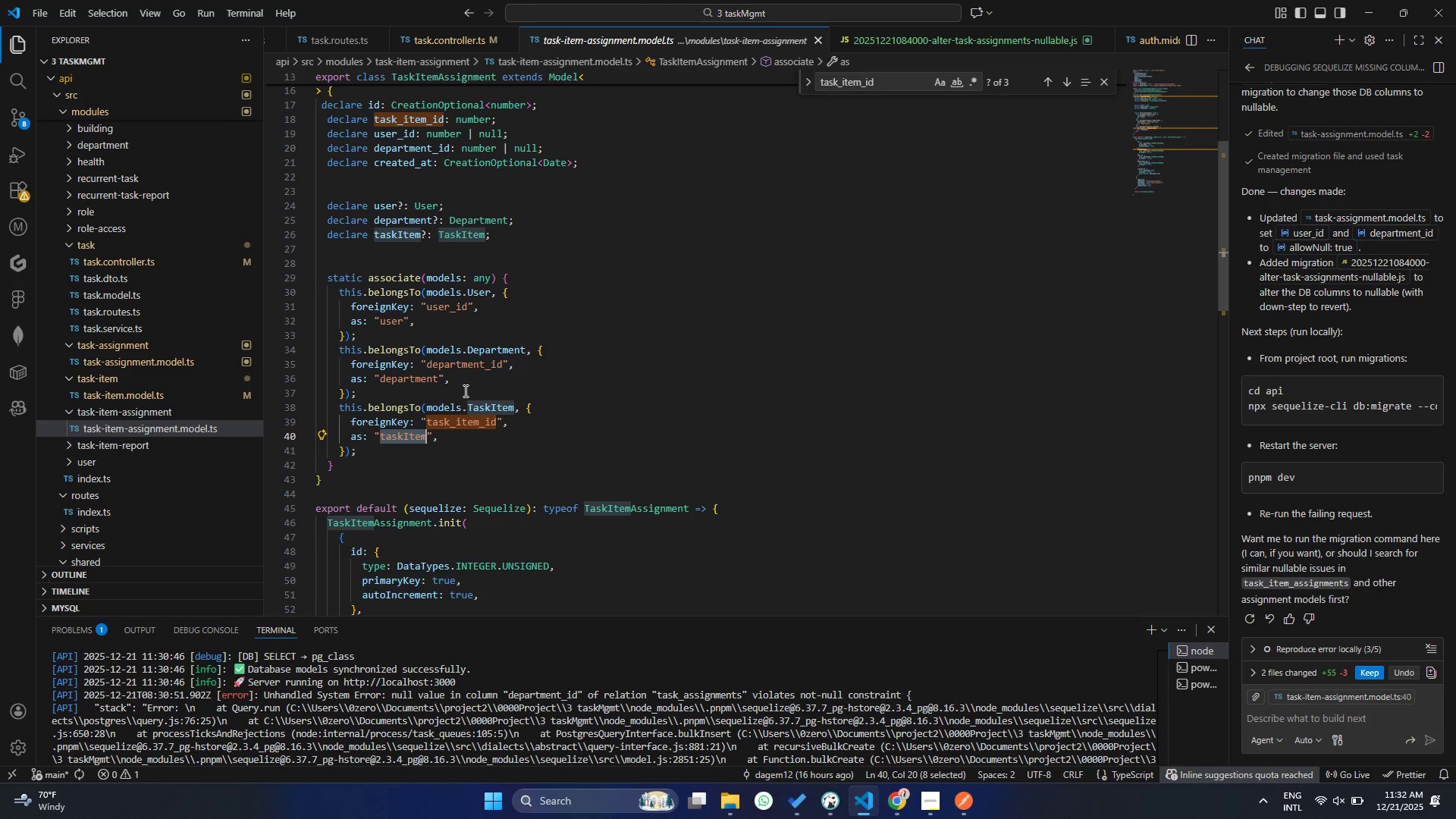 
wait(5.61)
 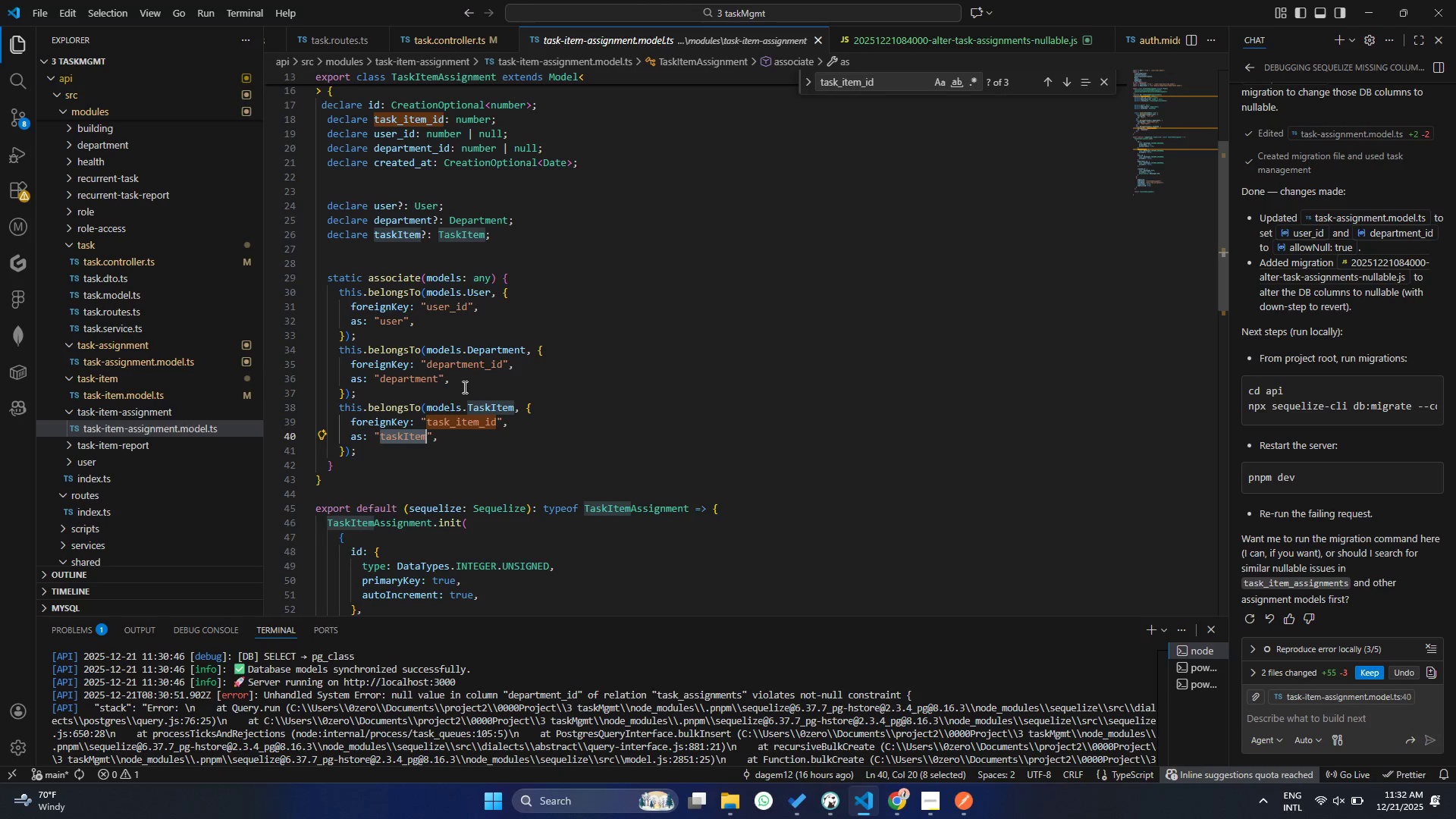 
double_click([469, 365])
 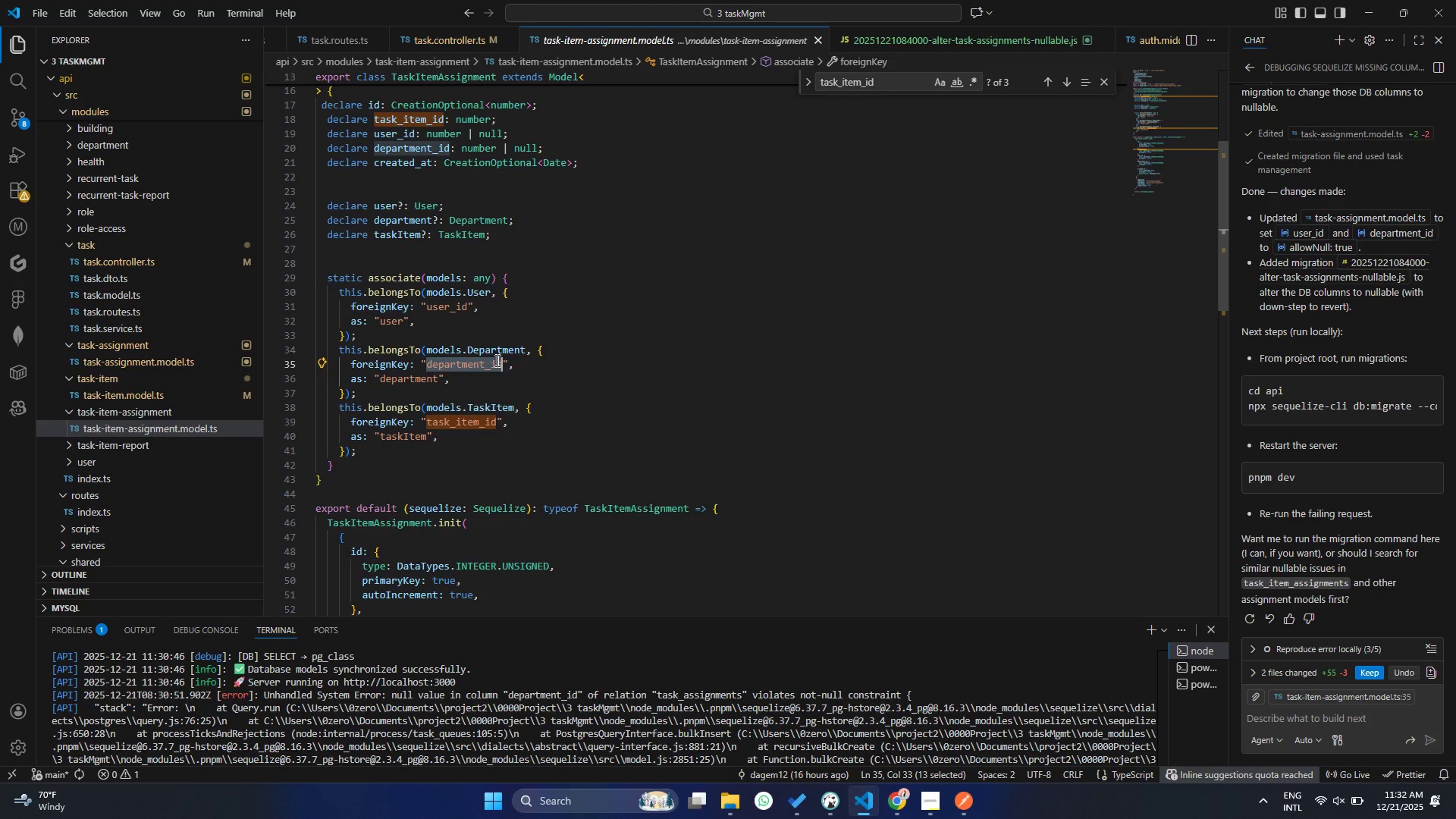 
double_click([399, 381])
 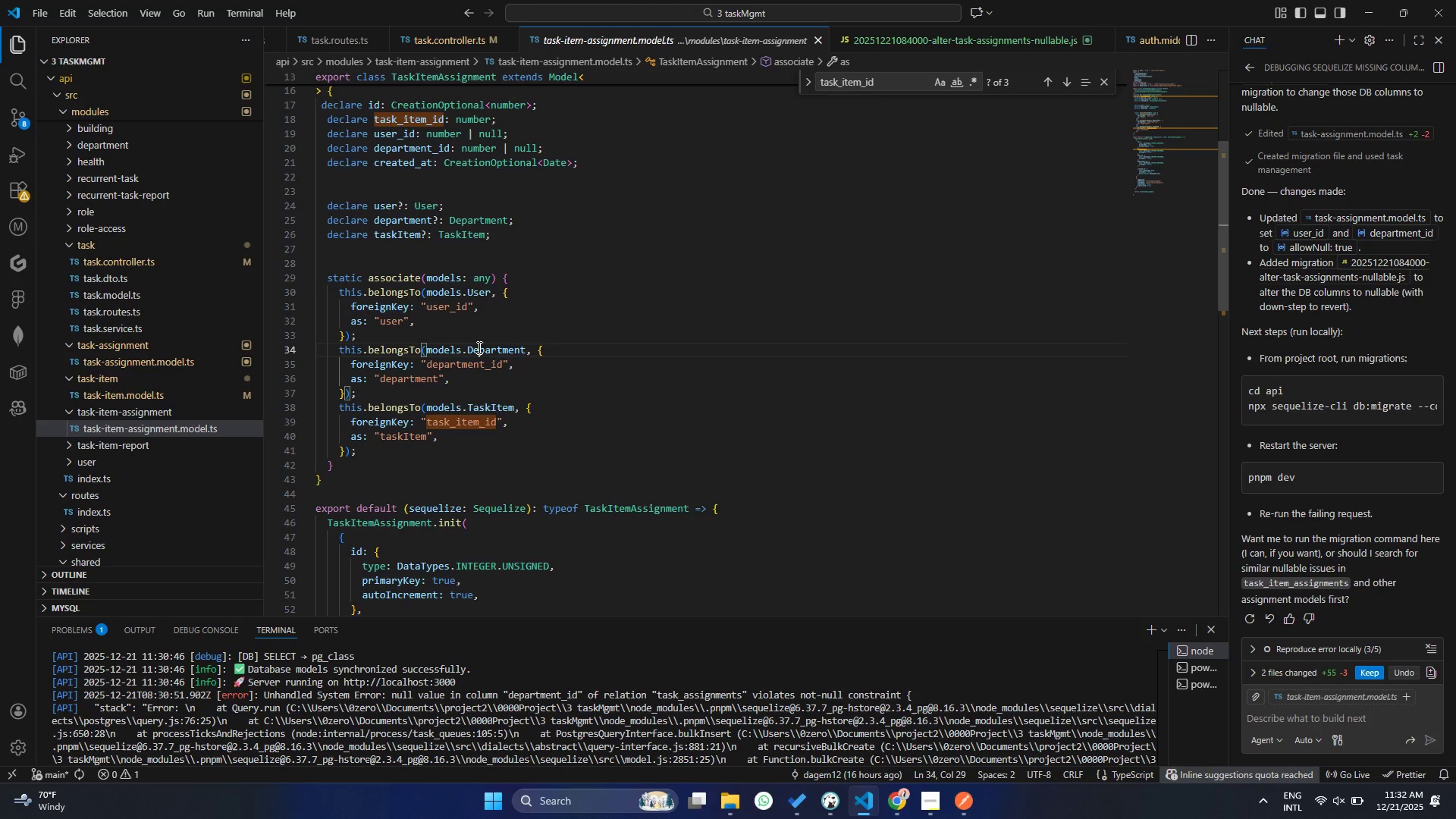 
double_click([478, 347])
 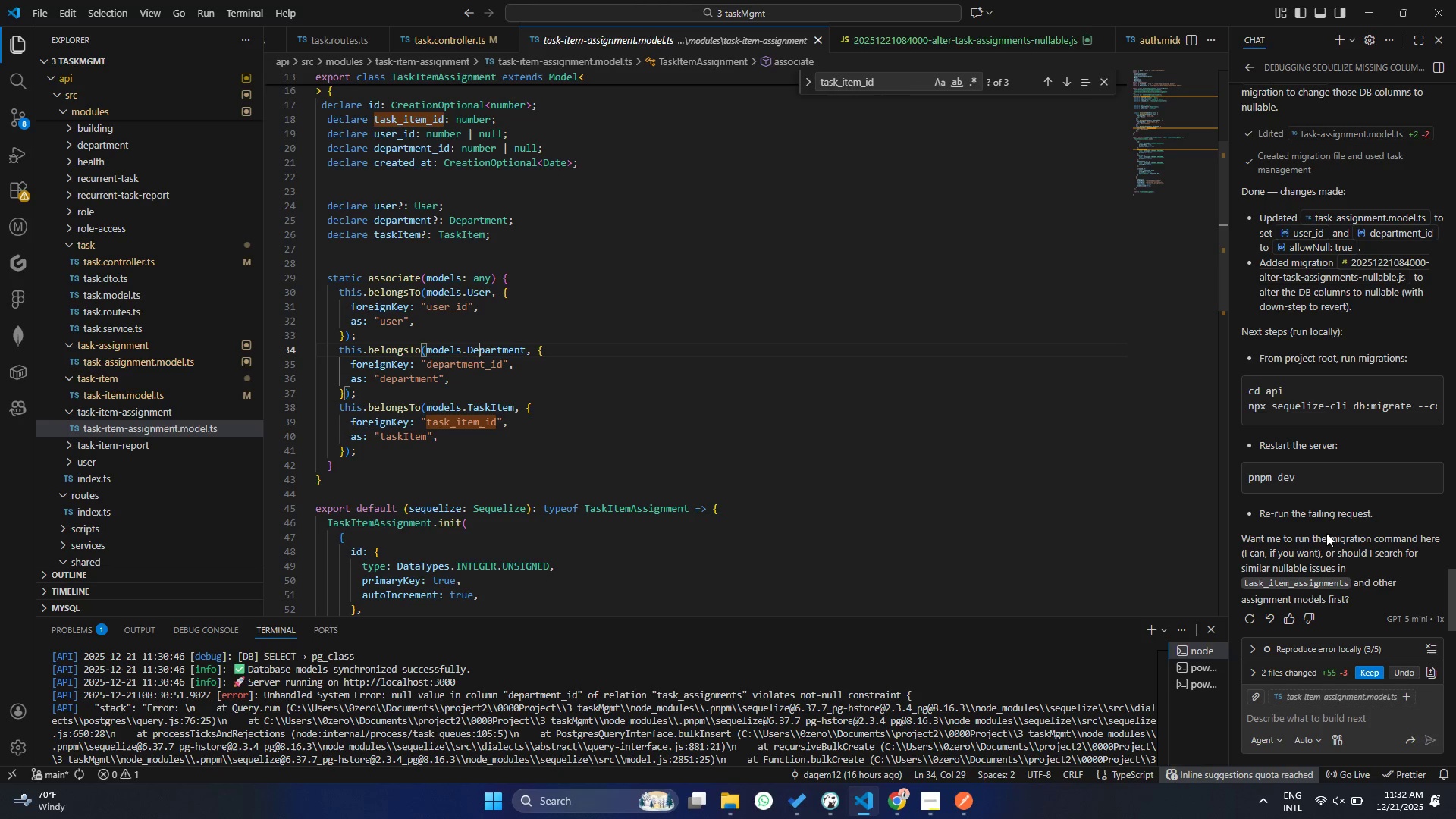 
scroll: coordinate [1336, 525], scroll_direction: down, amount: 5.0
 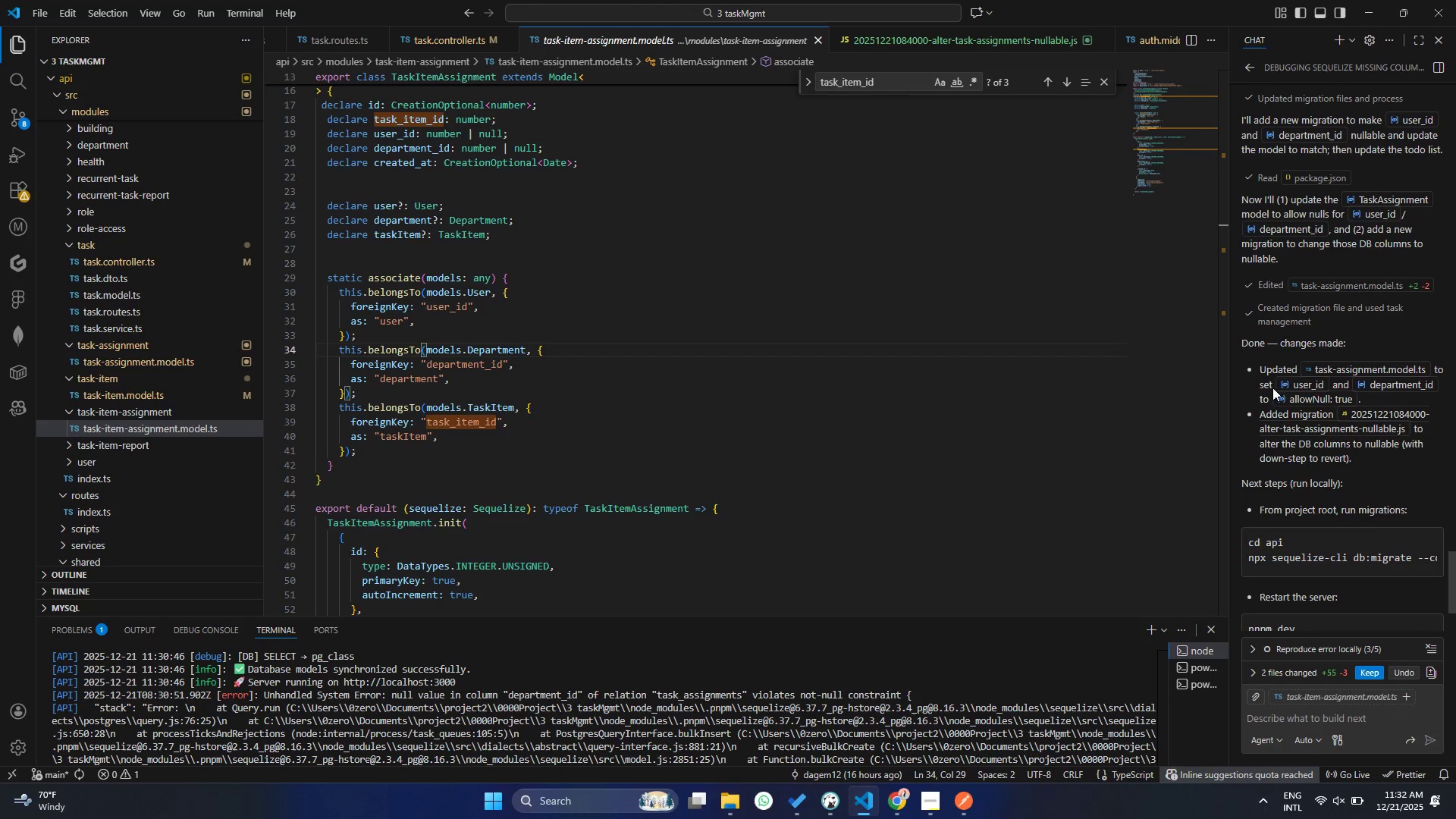 
left_click([1370, 369])
 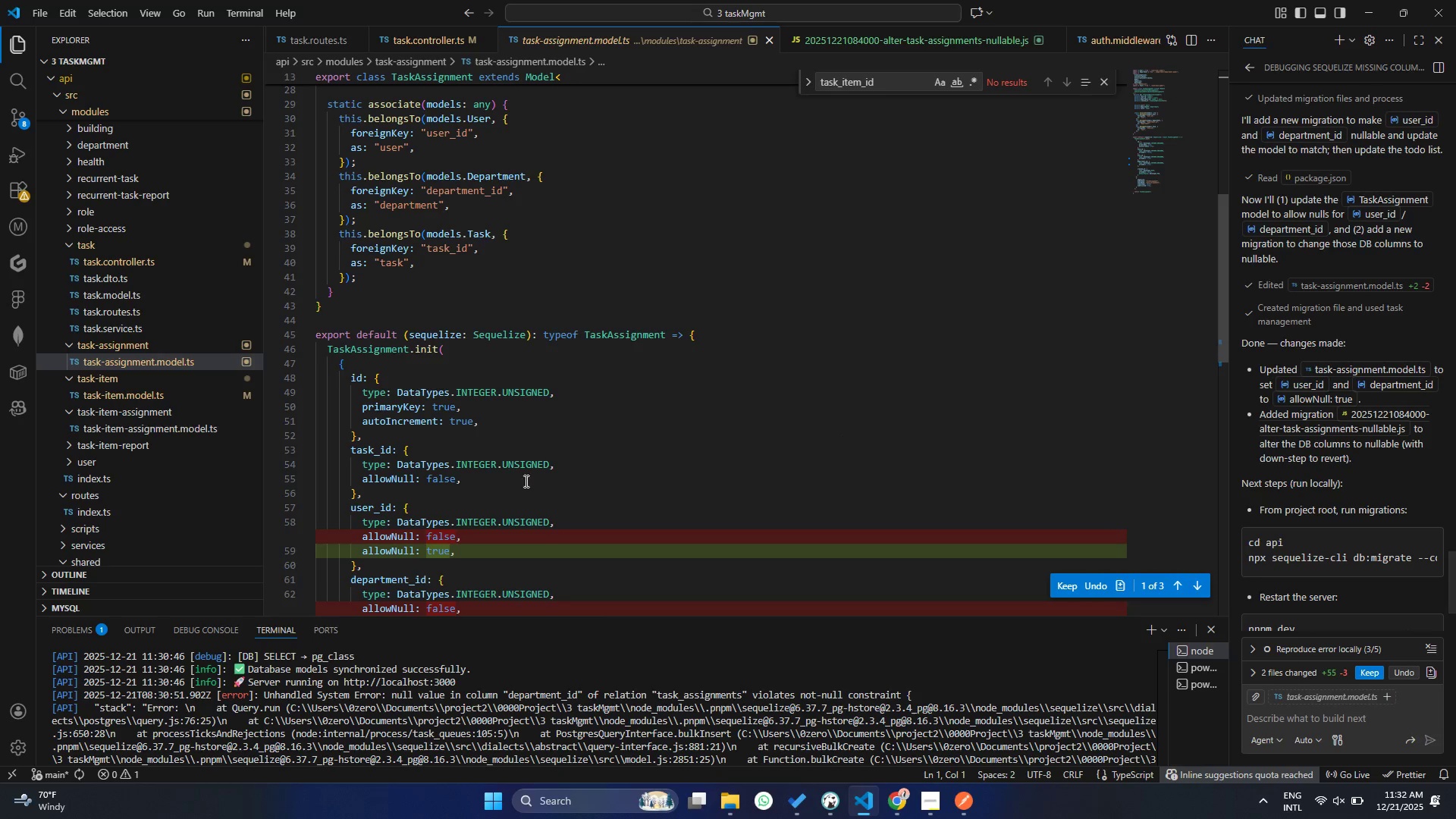 
scroll: coordinate [581, 517], scroll_direction: down, amount: 2.0
 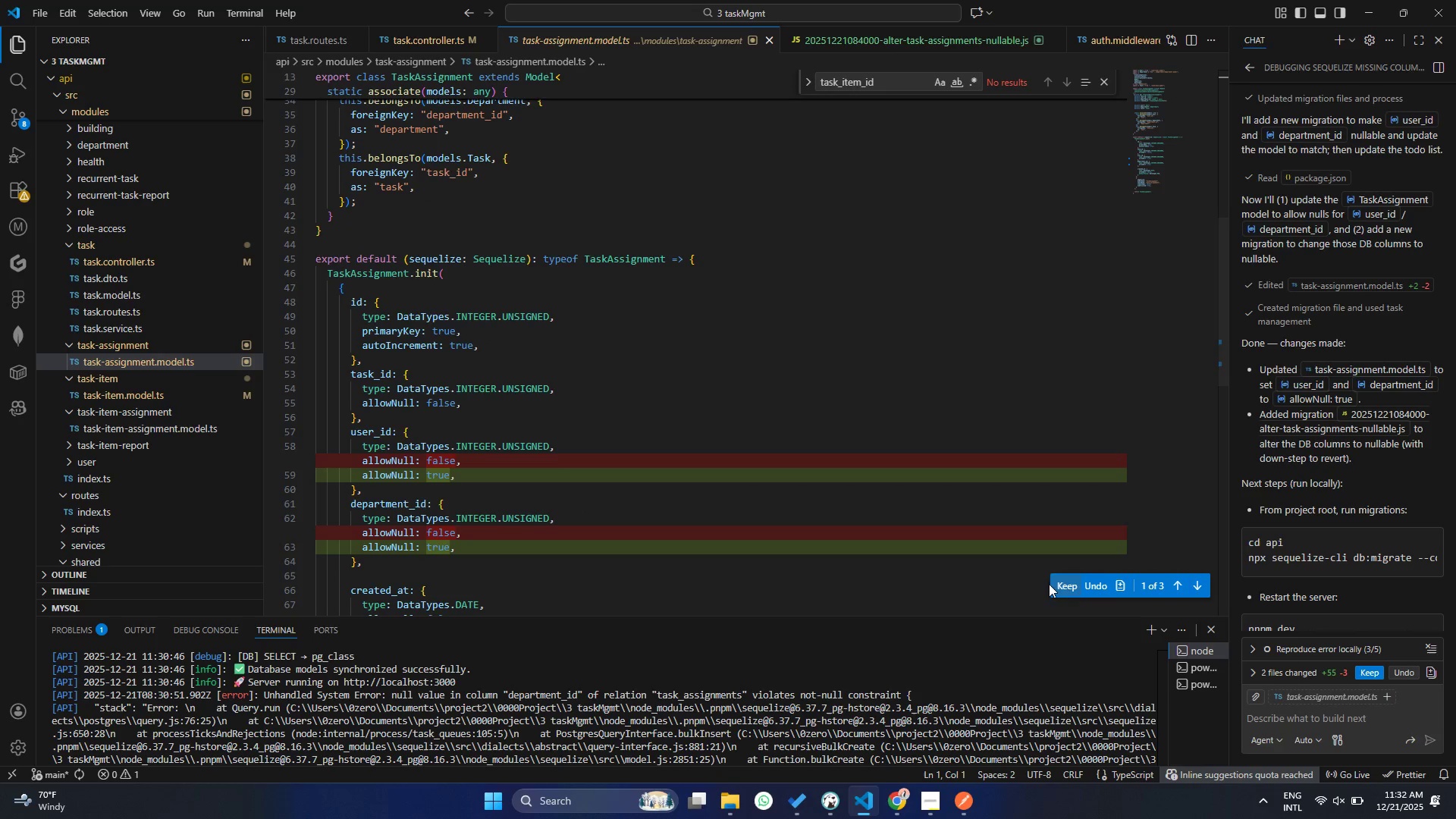 
left_click([1065, 584])
 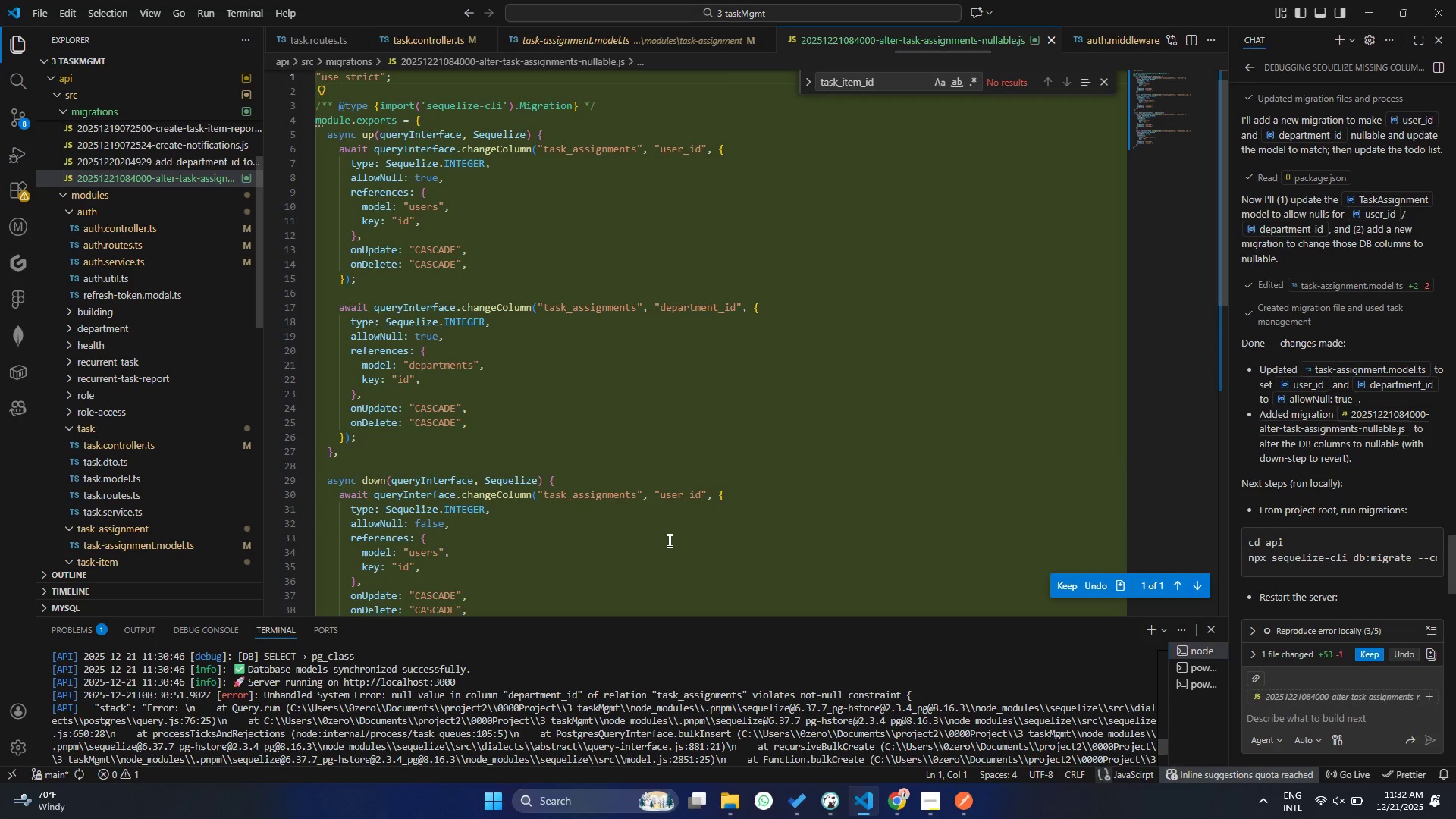 
scroll: coordinate [675, 538], scroll_direction: up, amount: 5.0
 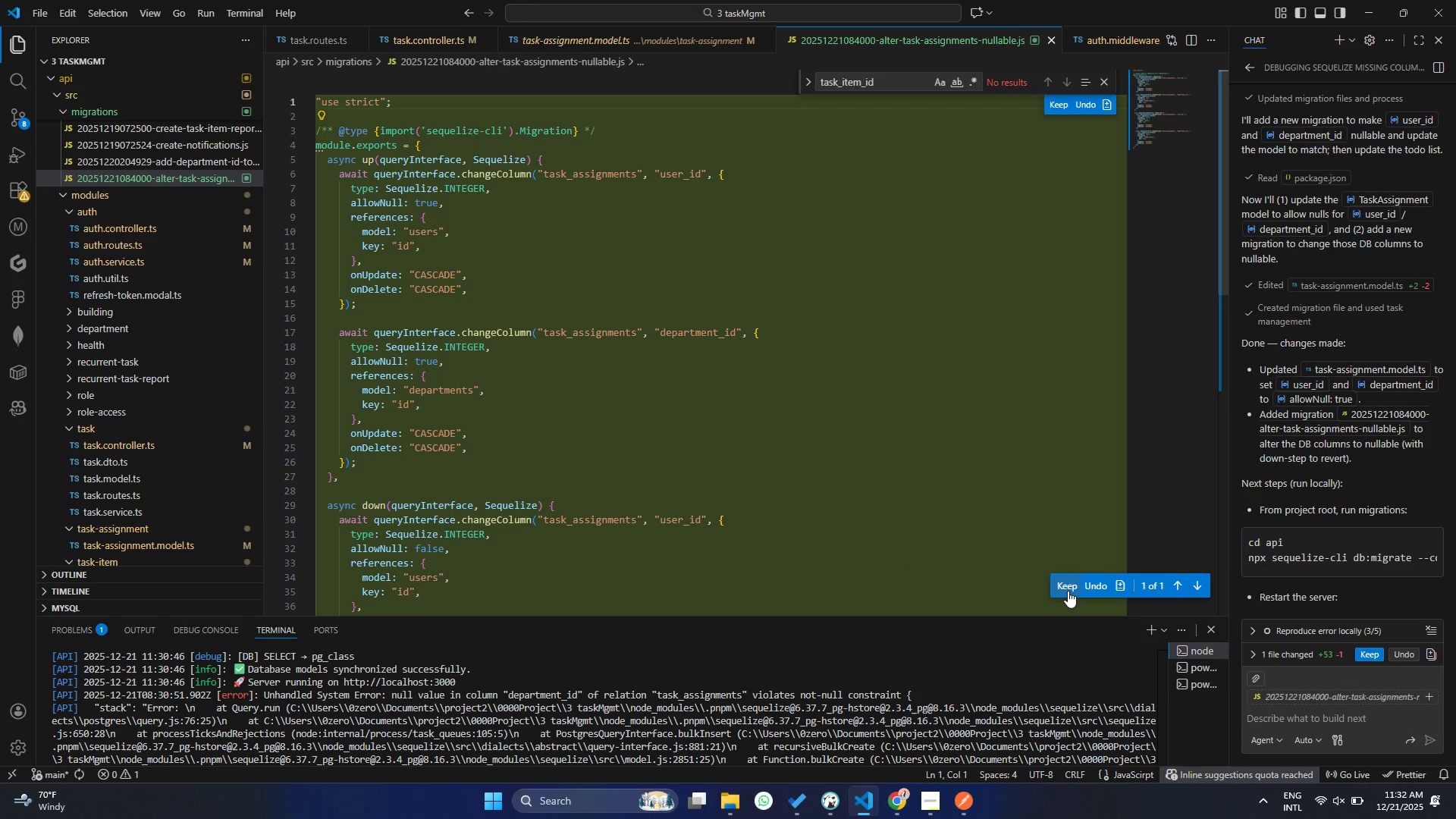 
scroll: coordinate [959, 560], scroll_direction: down, amount: 21.0
 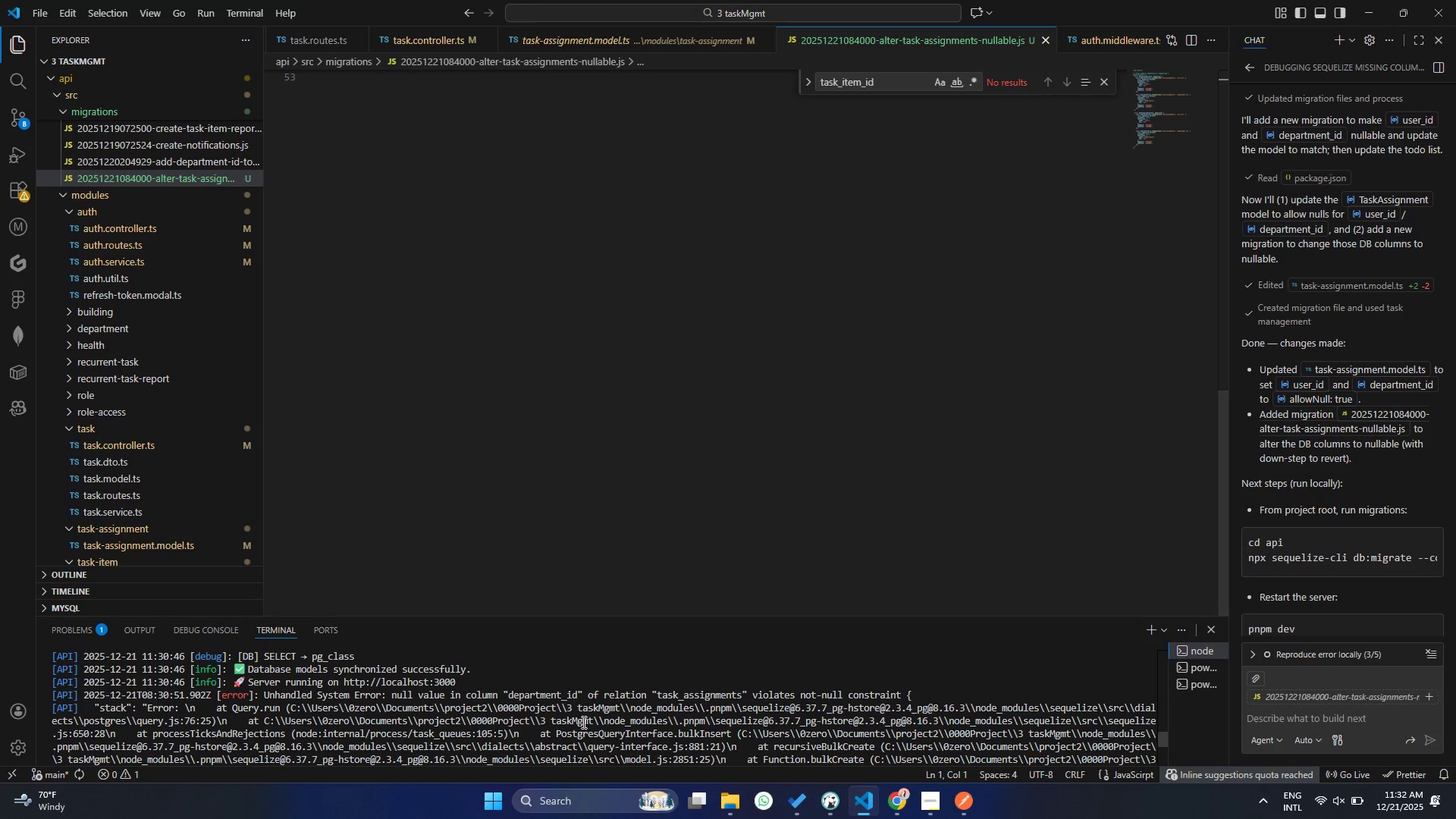 
left_click([964, 805])
 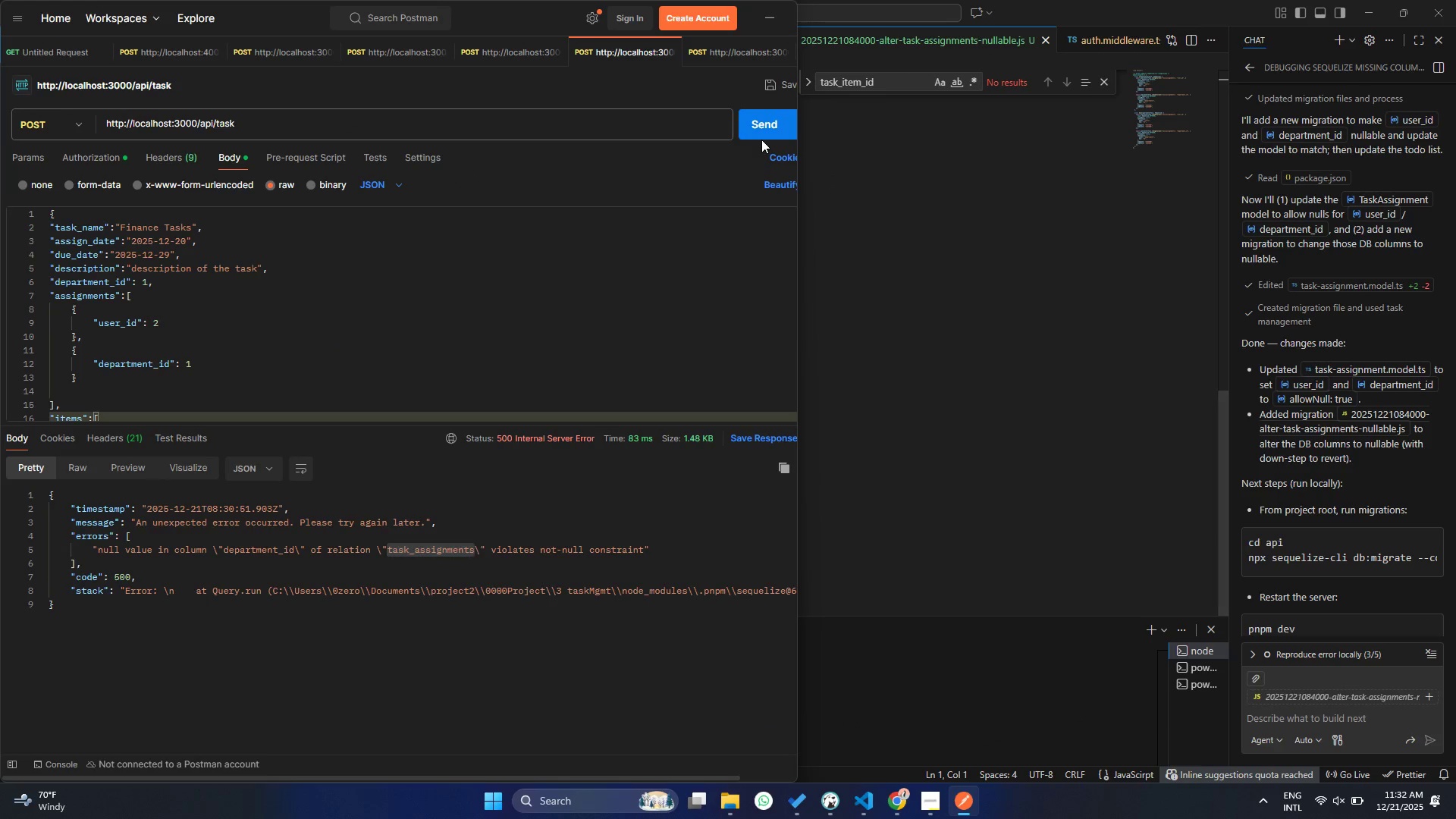 
scroll: coordinate [593, 739], scroll_direction: down, amount: 80.0
 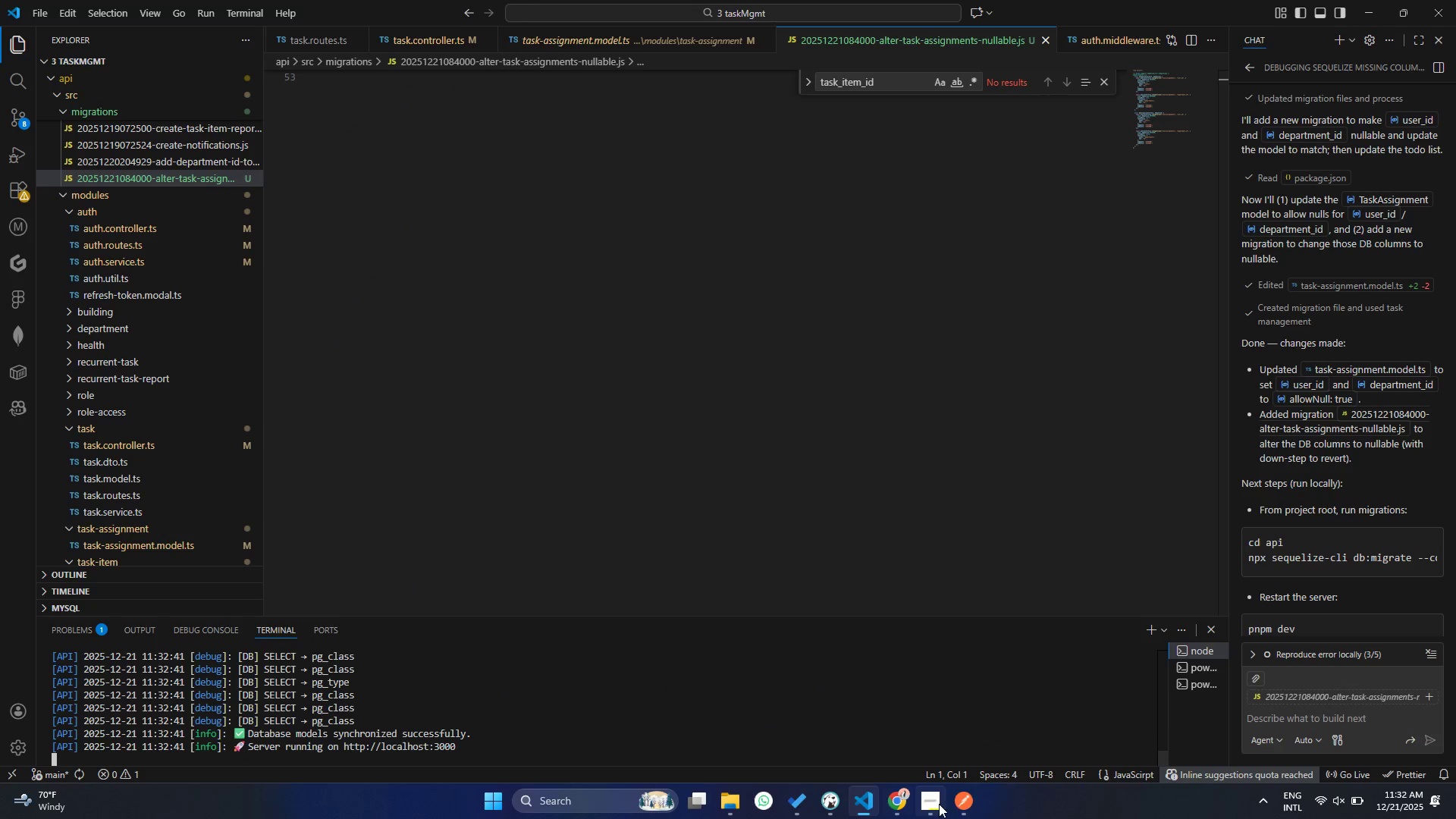 
double_click([761, 130])
 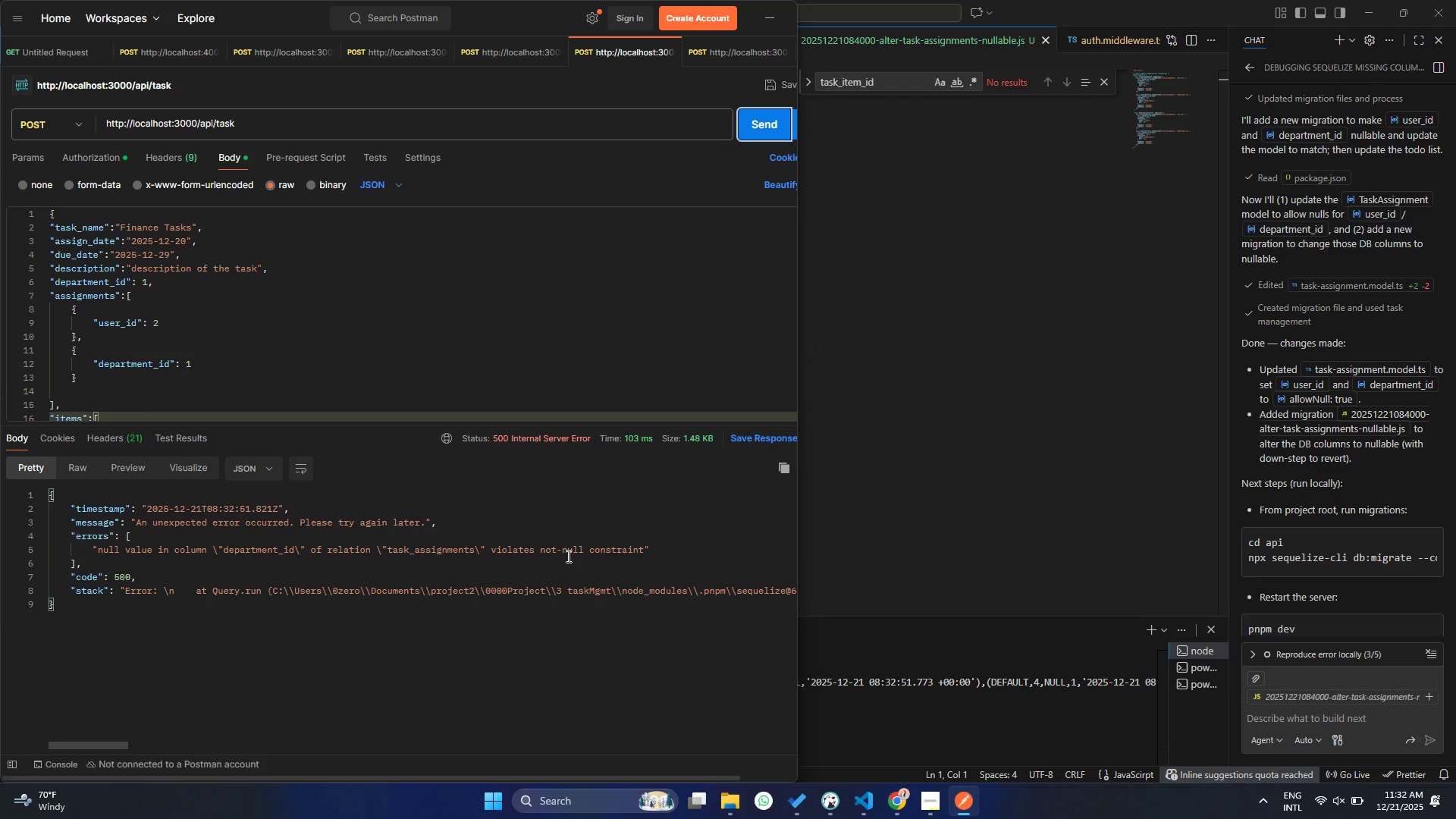 
left_click([871, 699])
 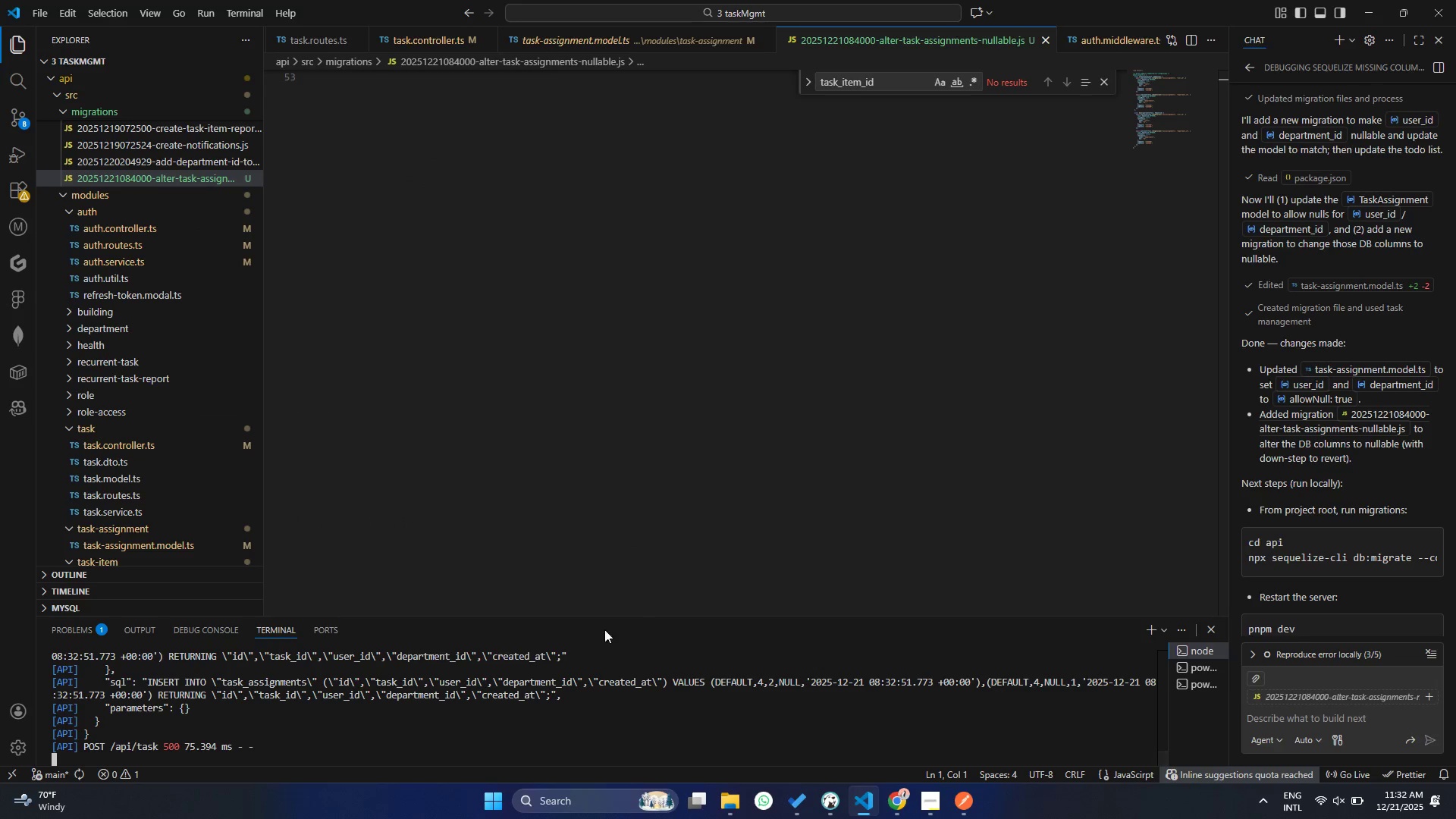 
scroll: coordinate [541, 695], scroll_direction: down, amount: 1.0
 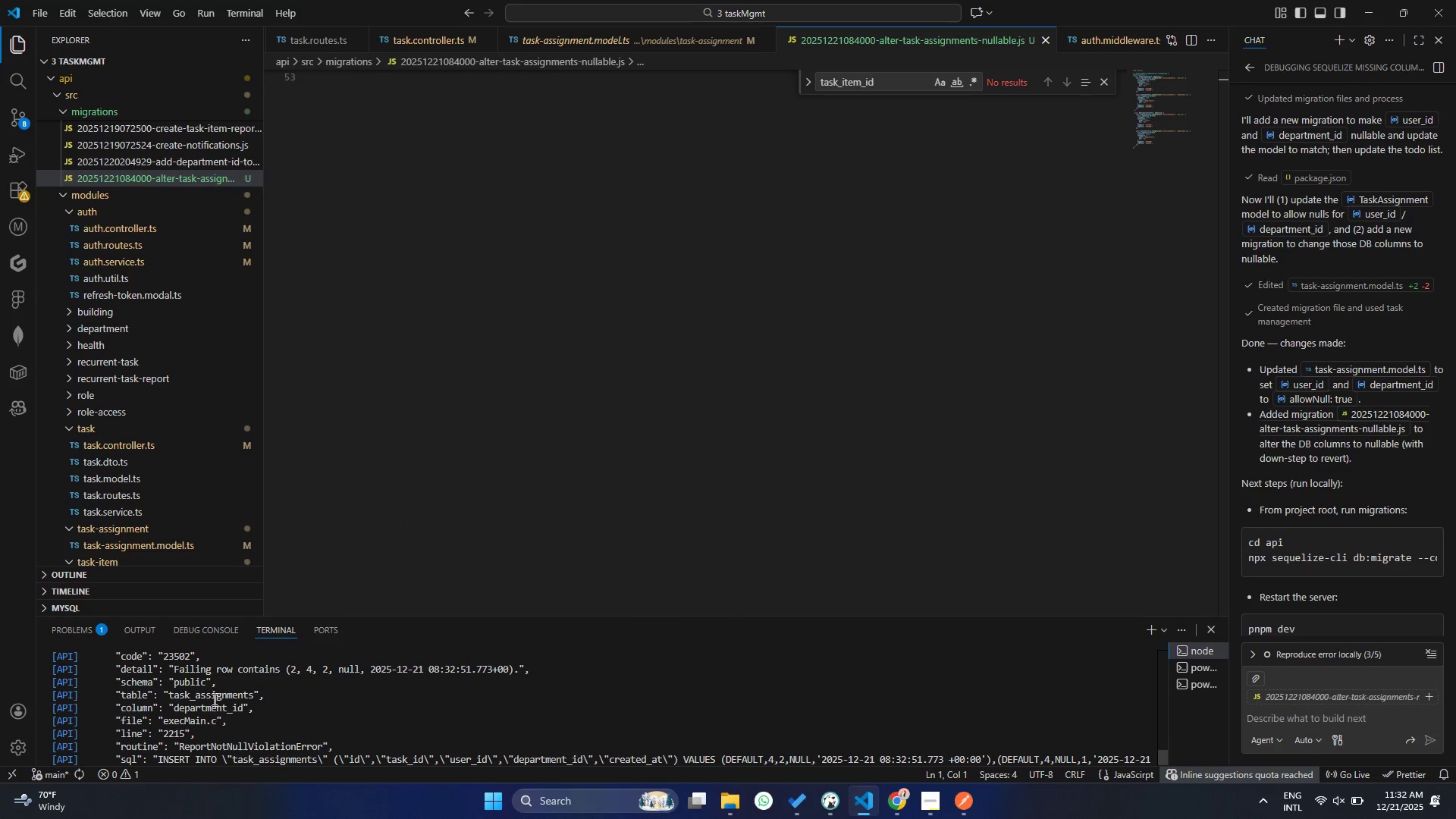 
left_click([214, 705])
 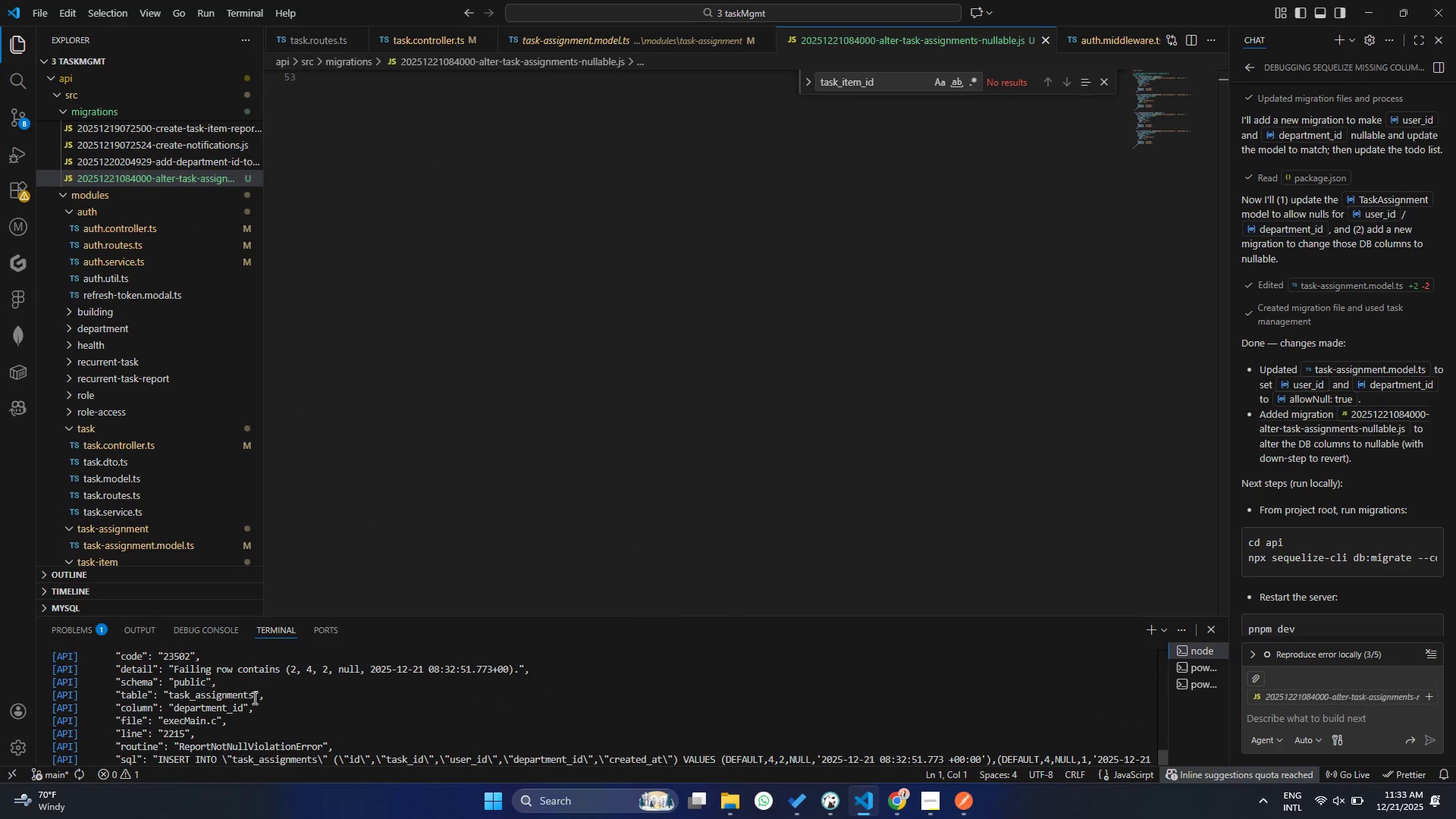 
scroll: coordinate [255, 697], scroll_direction: up, amount: 4.0
 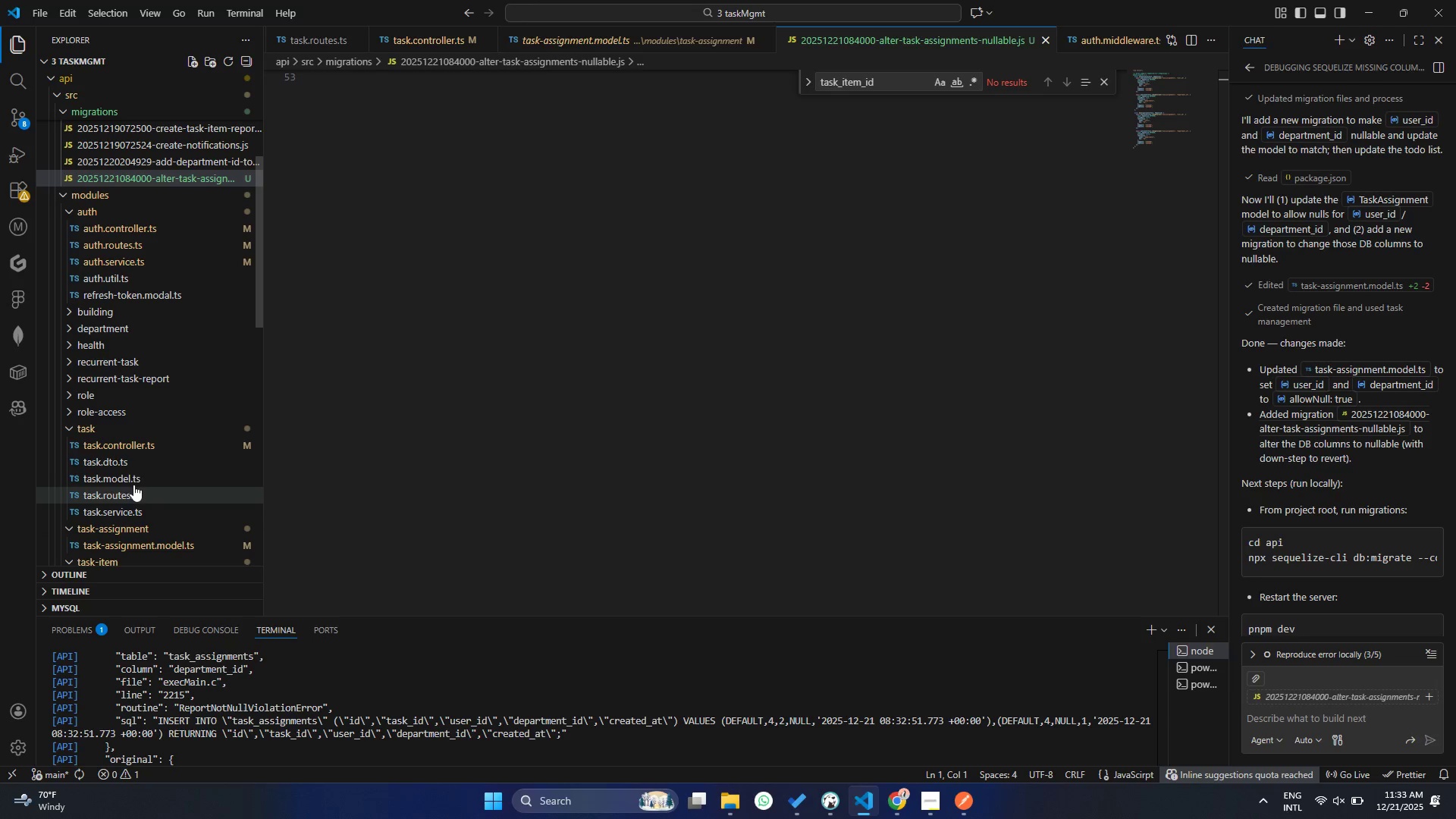 
scroll: coordinate [130, 532], scroll_direction: down, amount: 3.0
 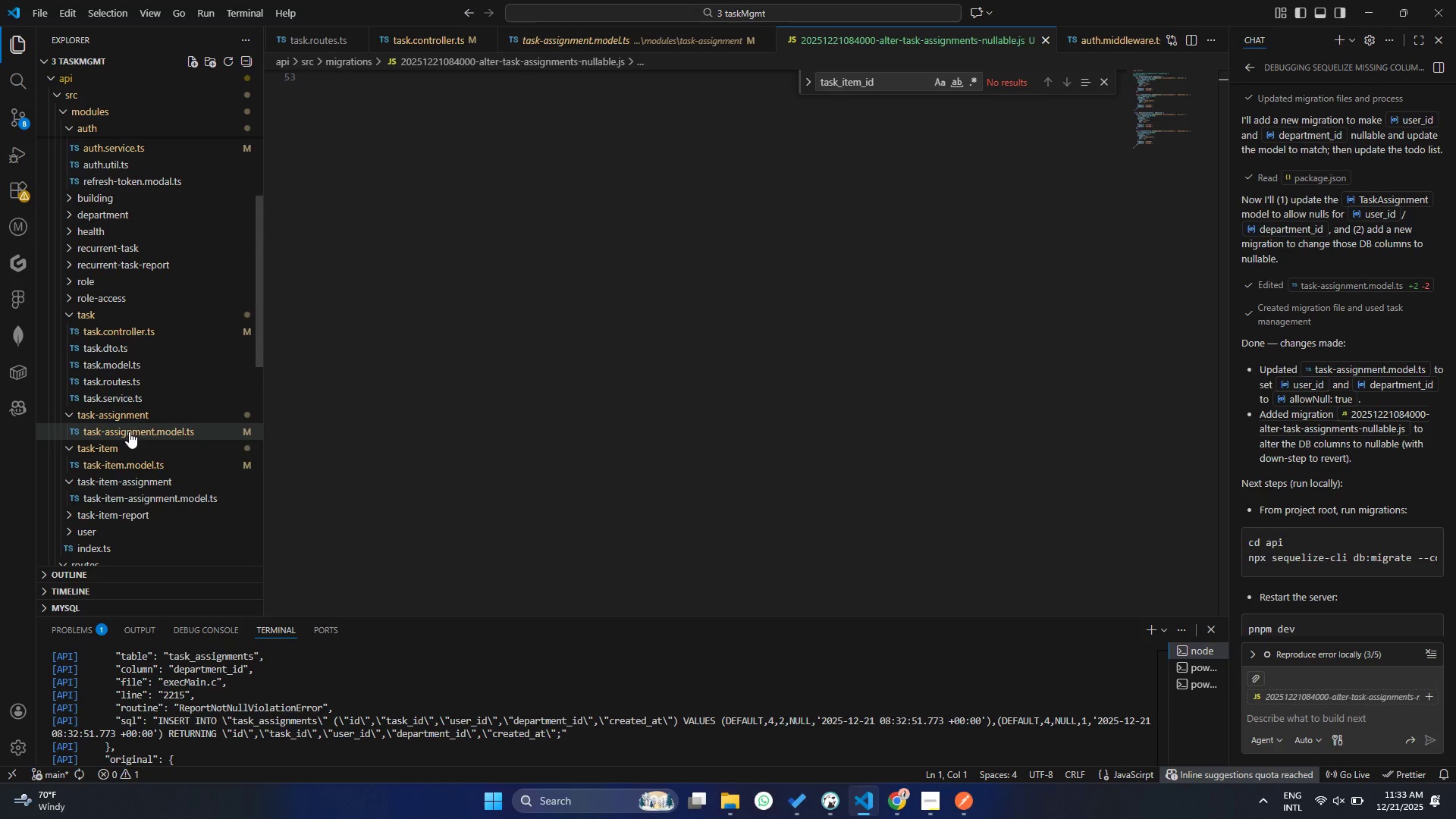 
left_click([129, 431])
 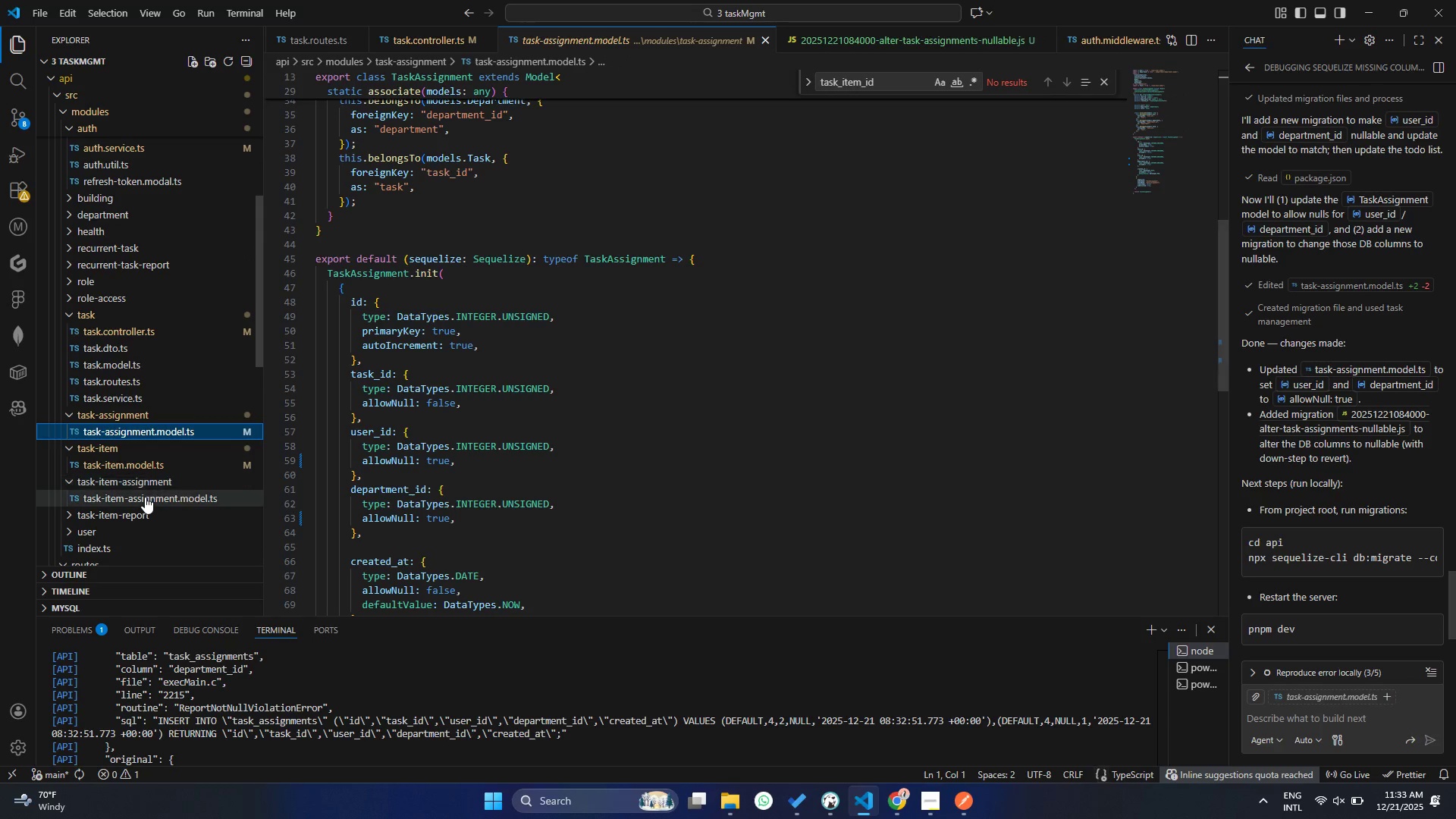 
left_click([146, 502])
 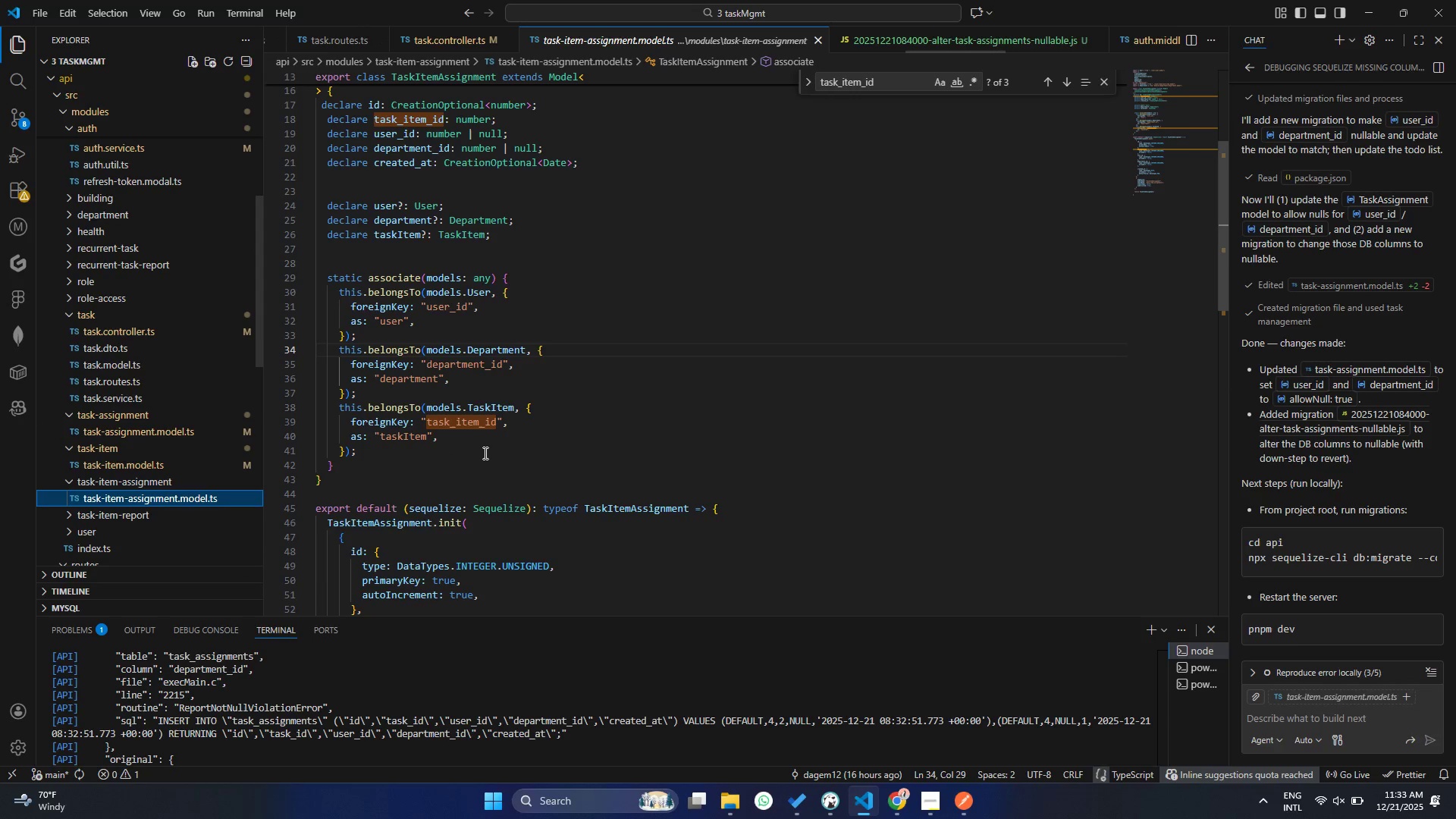 
scroll: coordinate [484, 453], scroll_direction: down, amount: 8.0
 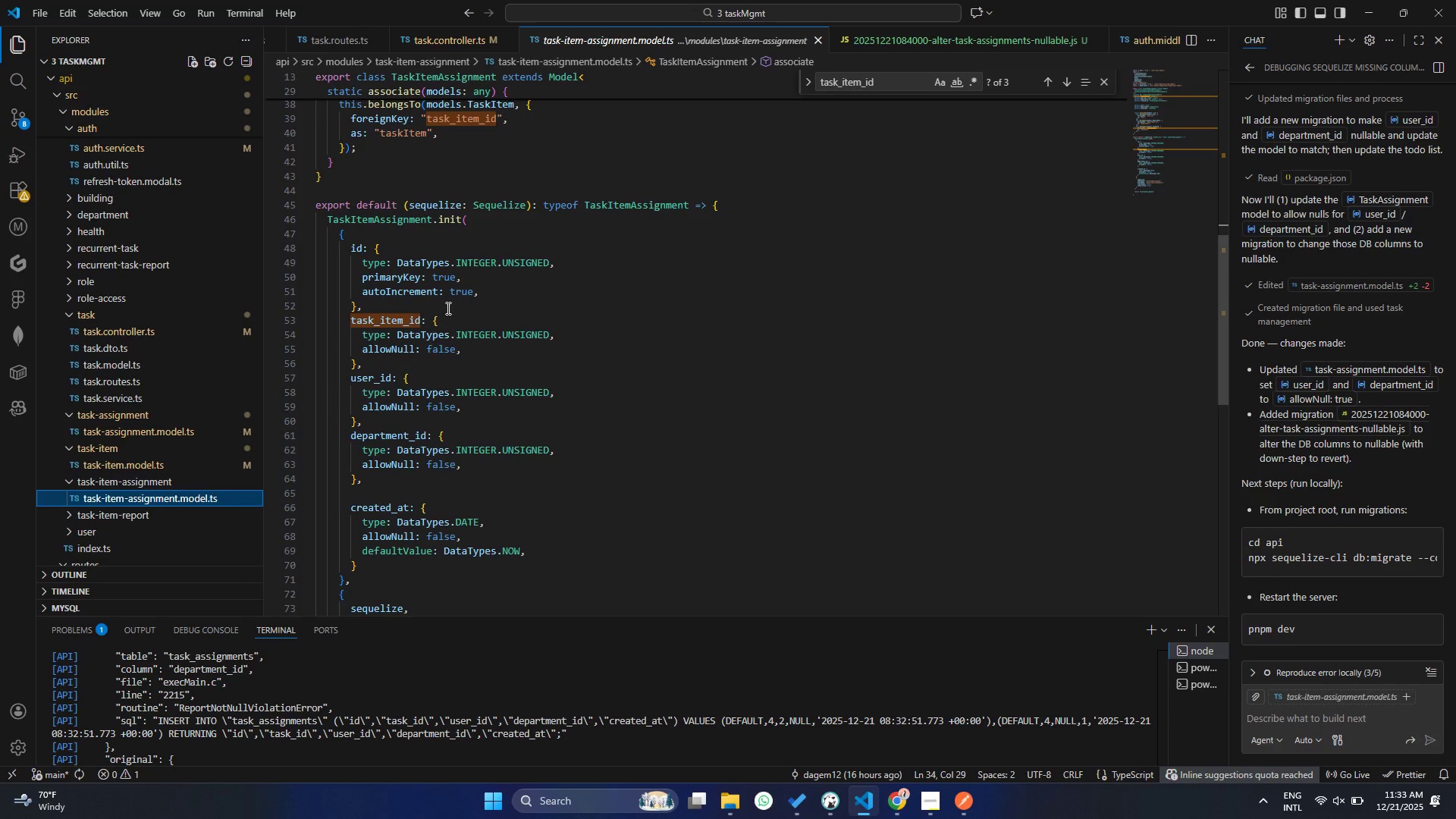 
left_click([447, 308])
 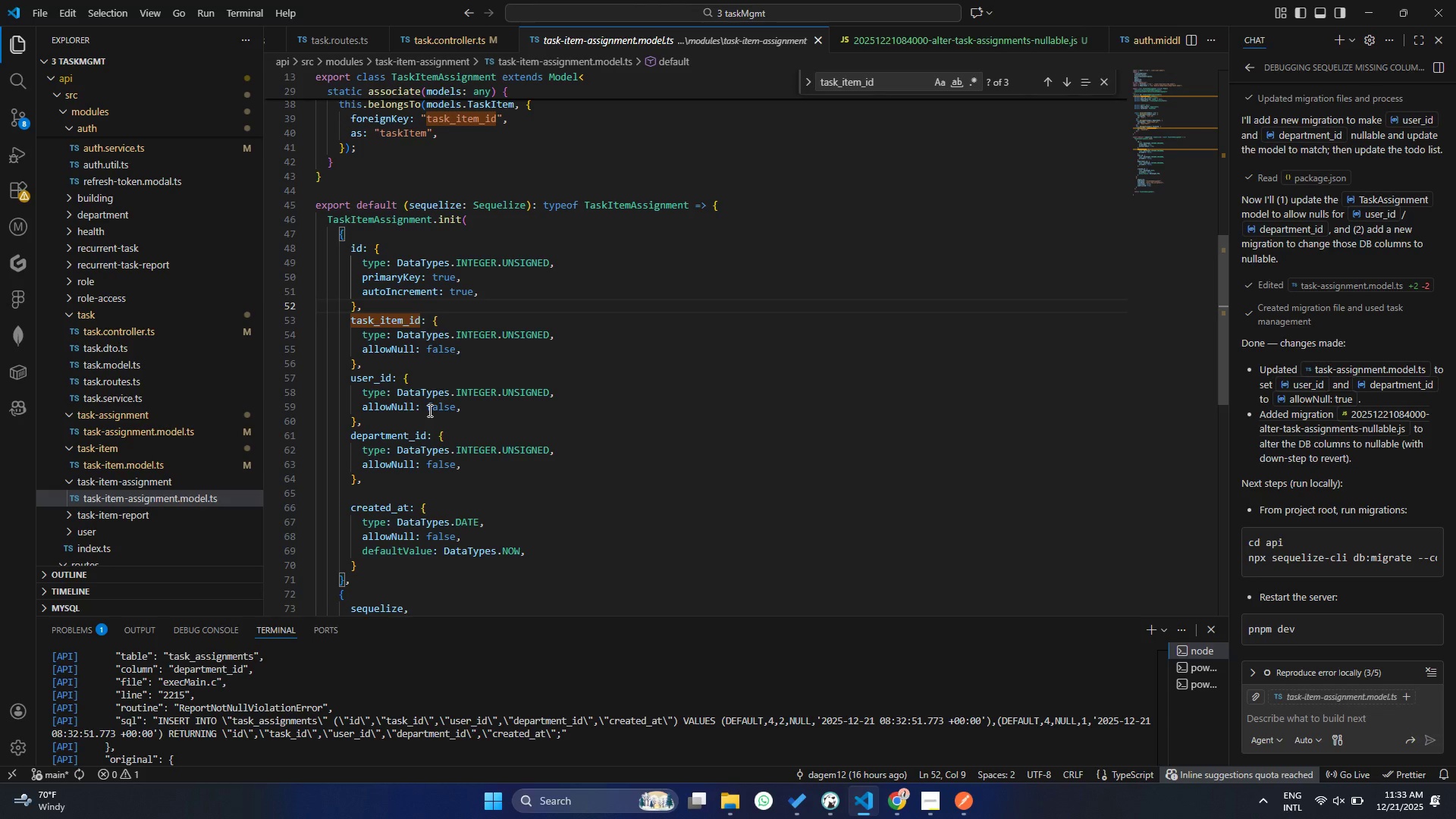 
double_click([428, 409])
 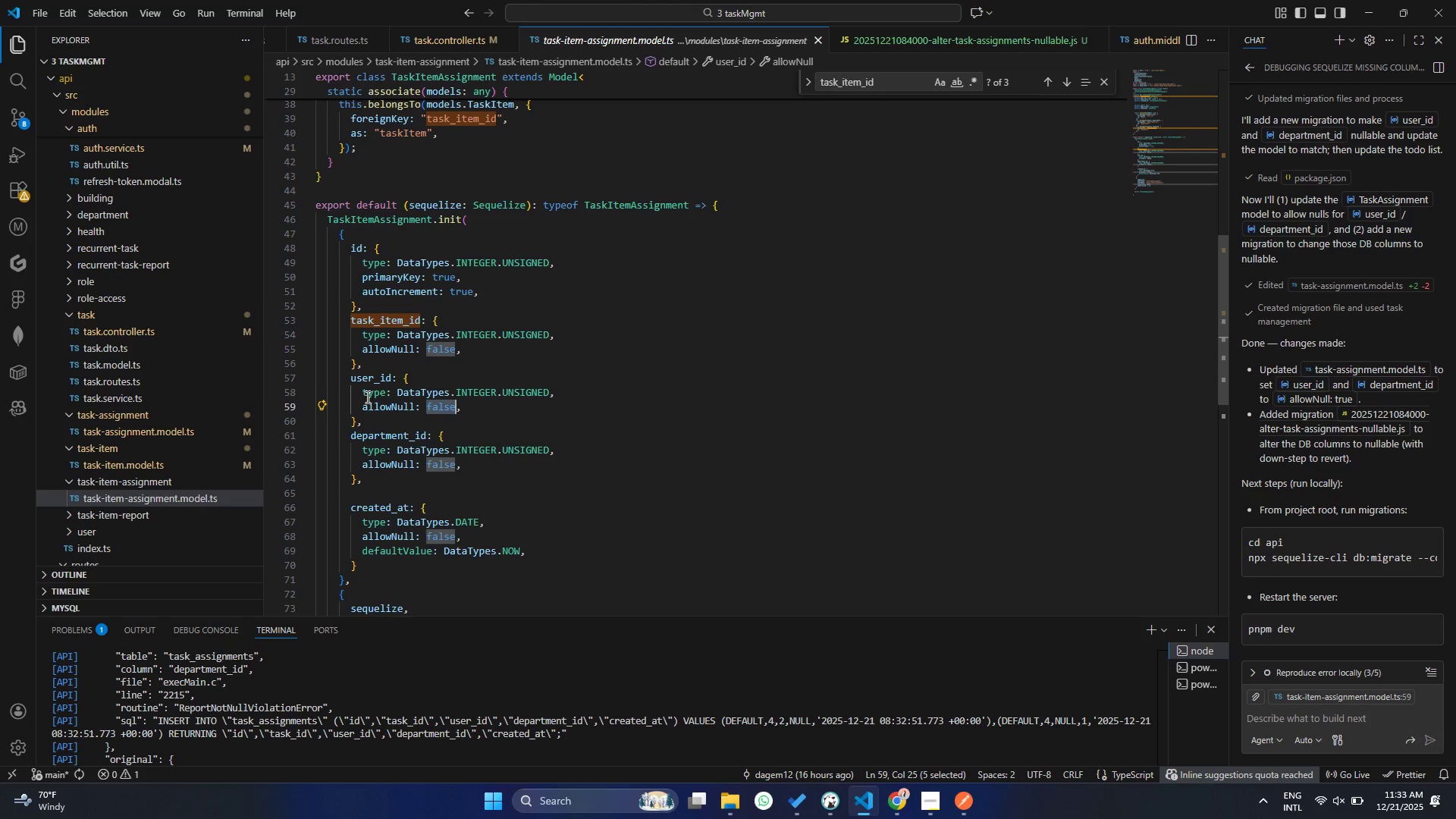 
wait(6.67)
 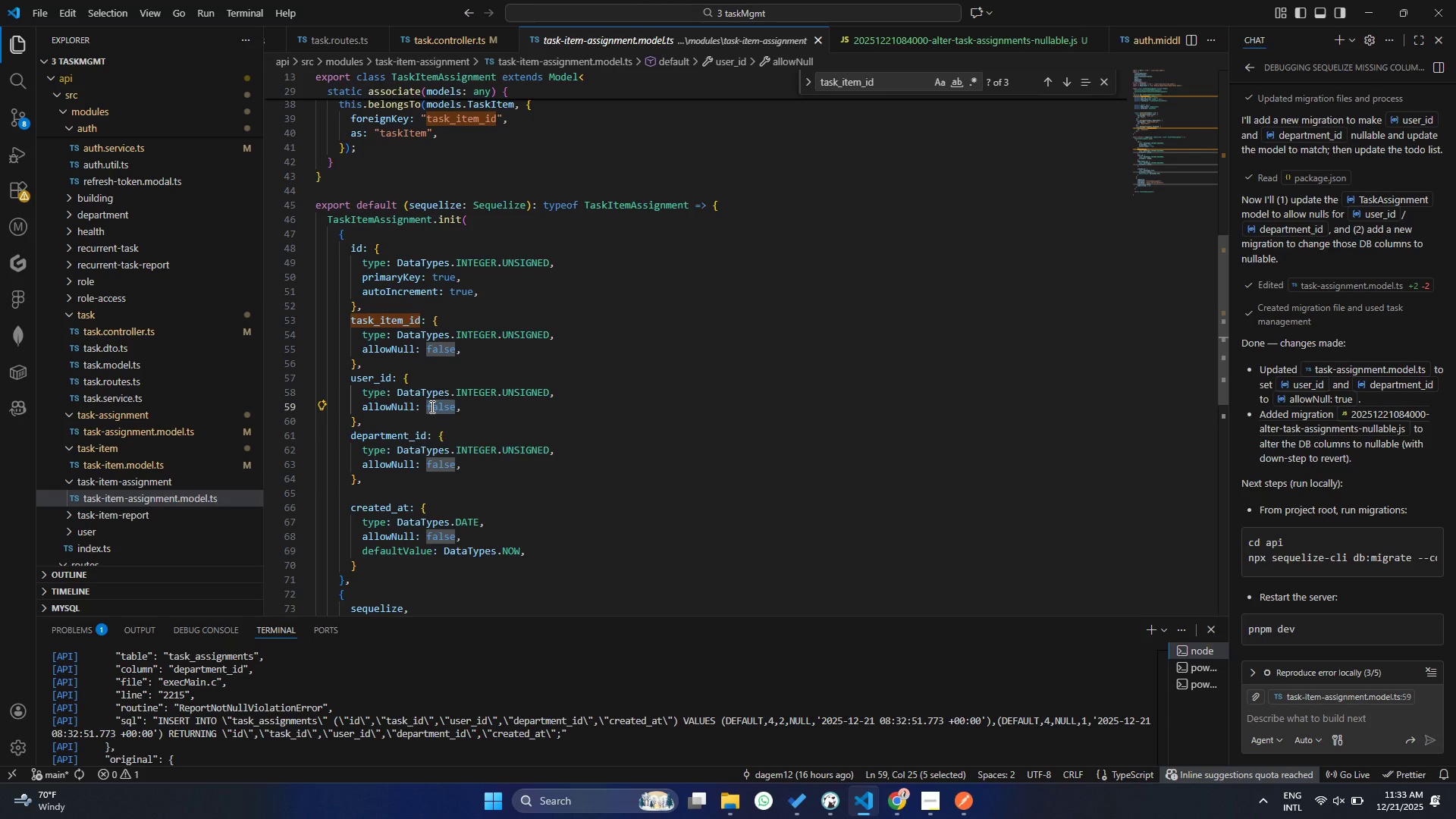 
double_click([441, 412])
 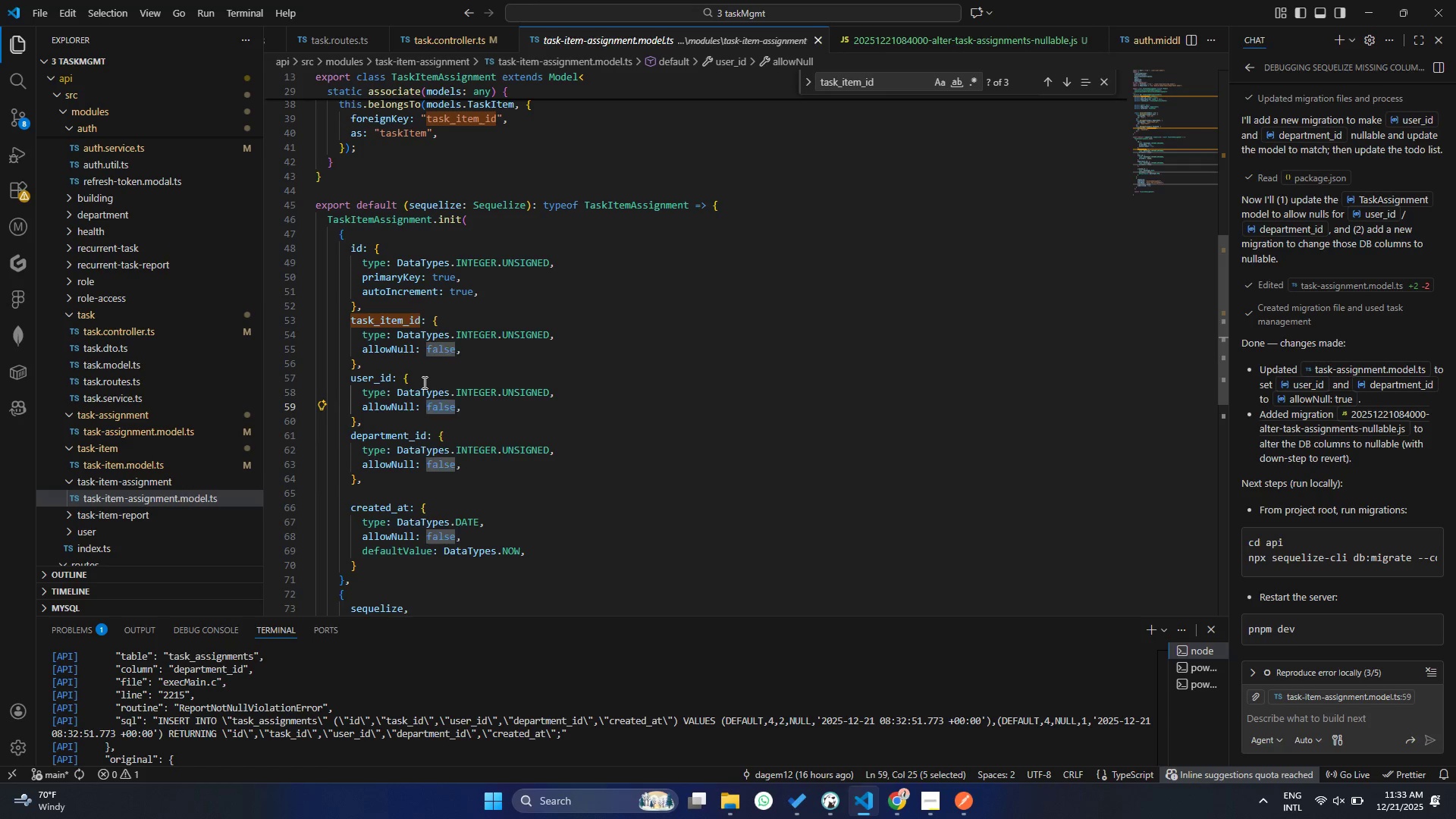 
type(true)
 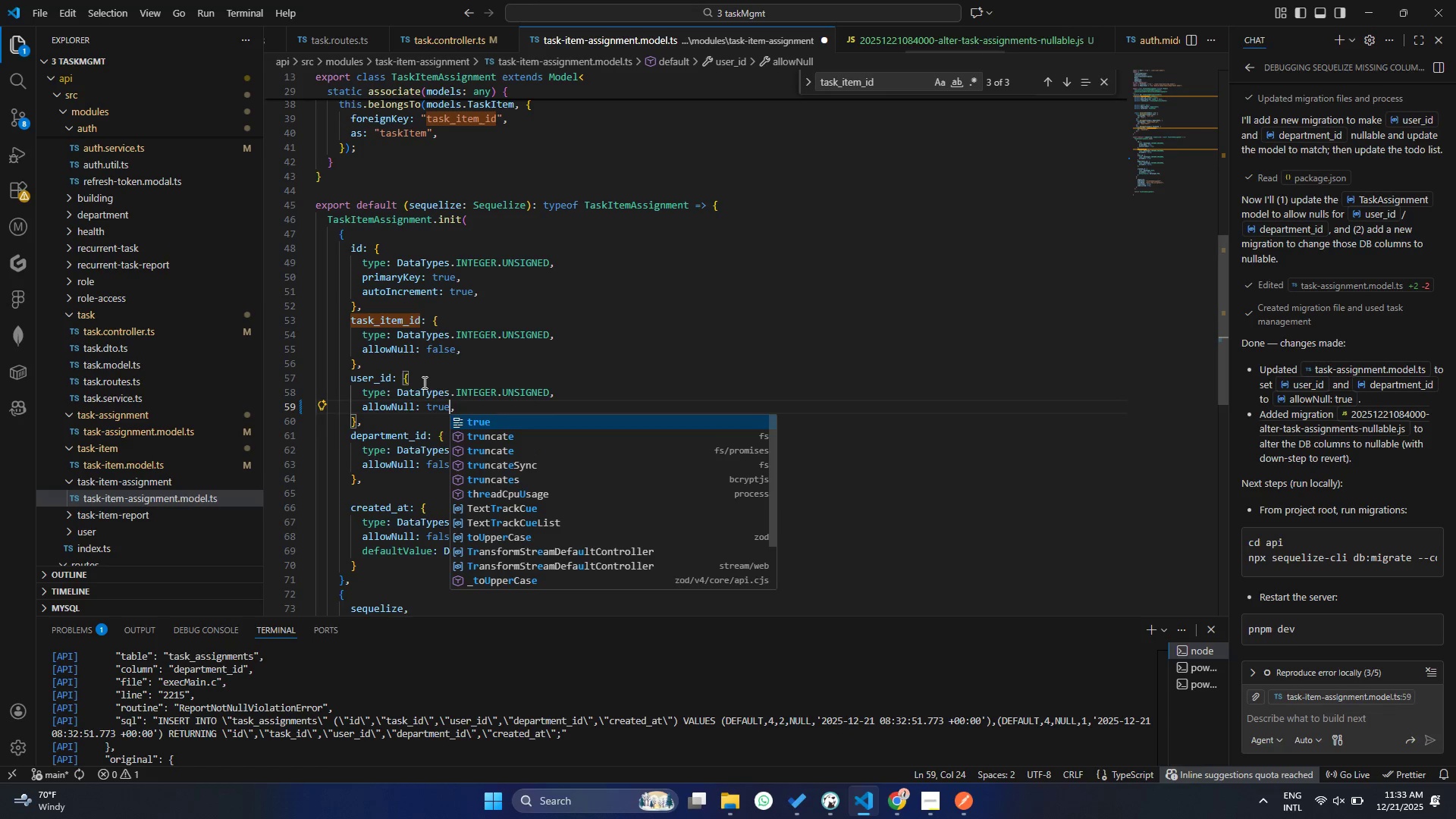 
key(Control+ControlLeft)
 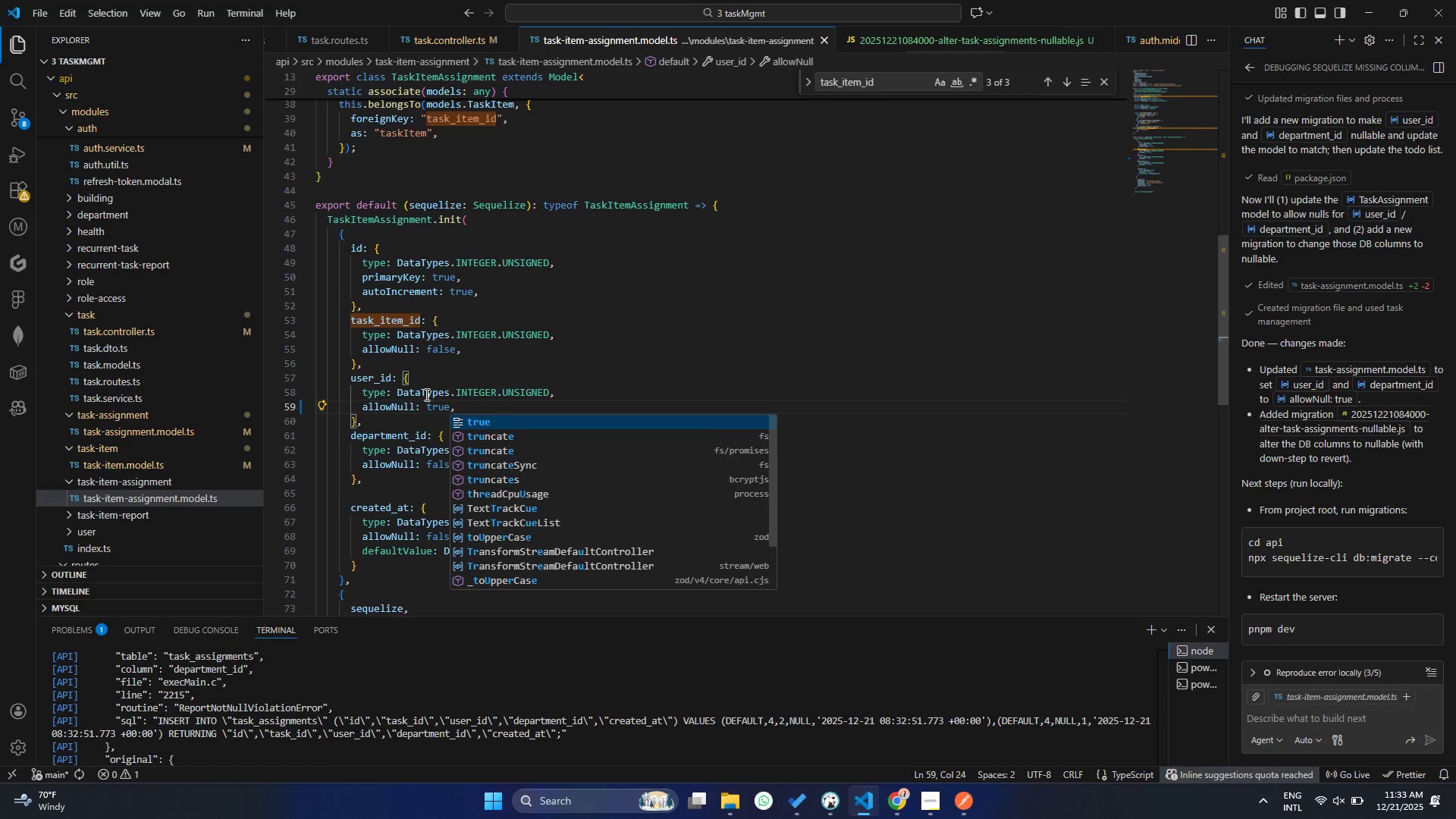 
key(Control+S)
 